 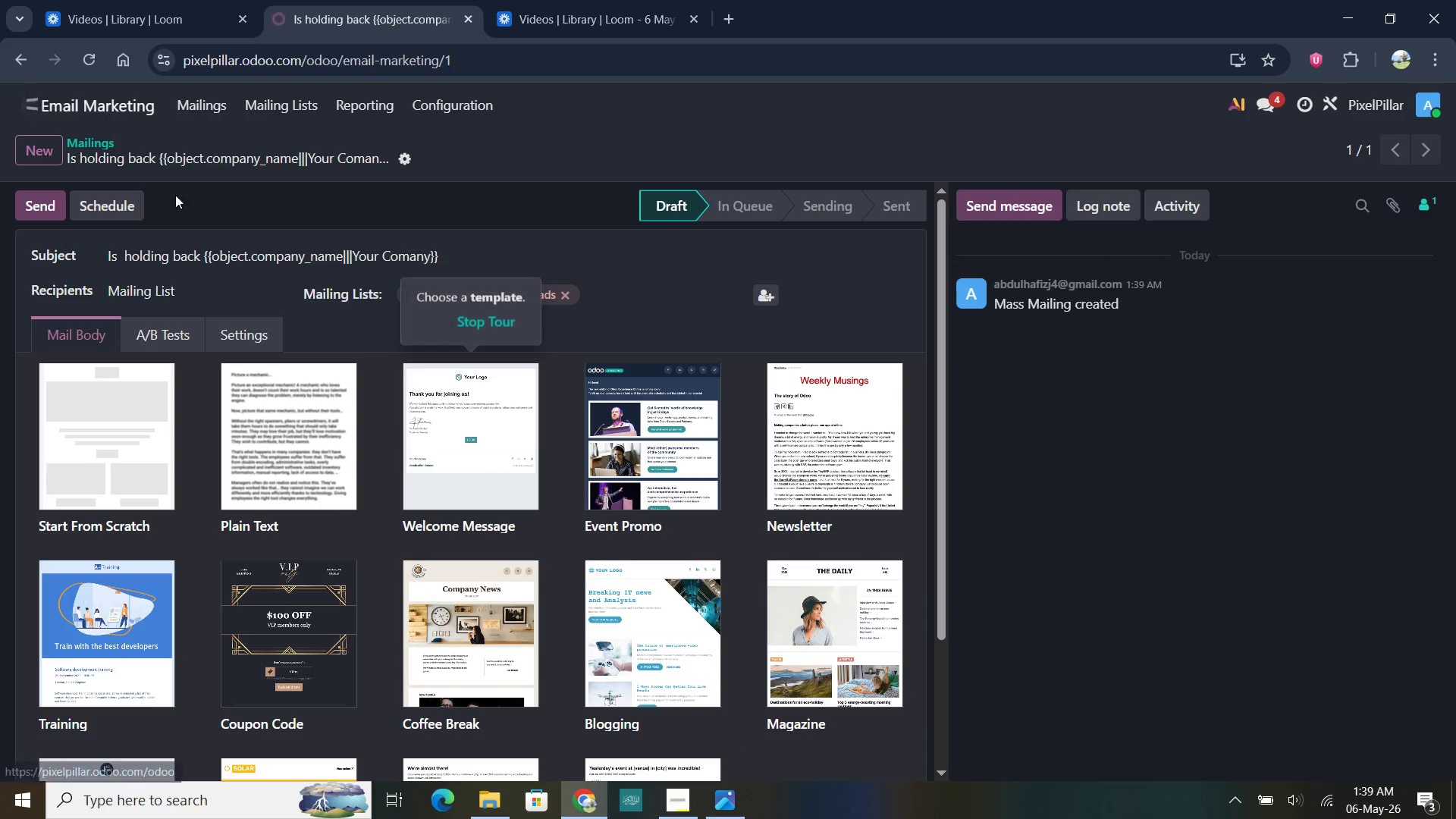 
left_click([692, 255])
 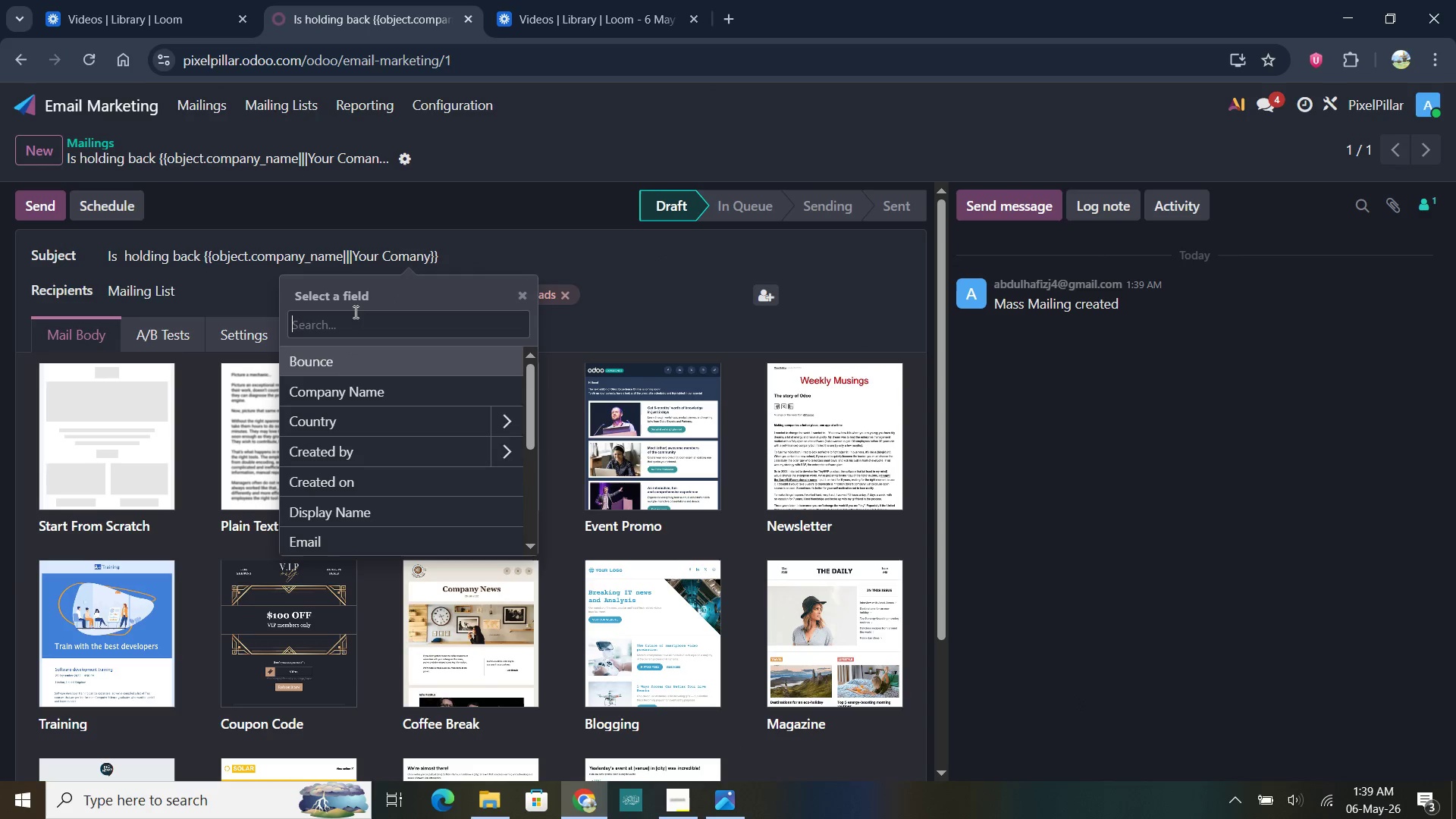 
type(LAst )
key(Backspace)
key(Backspace)
key(Backspace)
key(Backspace)
type(st )
key(Backspace)
key(Backspace)
type(a)
key(Backspace)
key(Backspace)
type(ast name)
 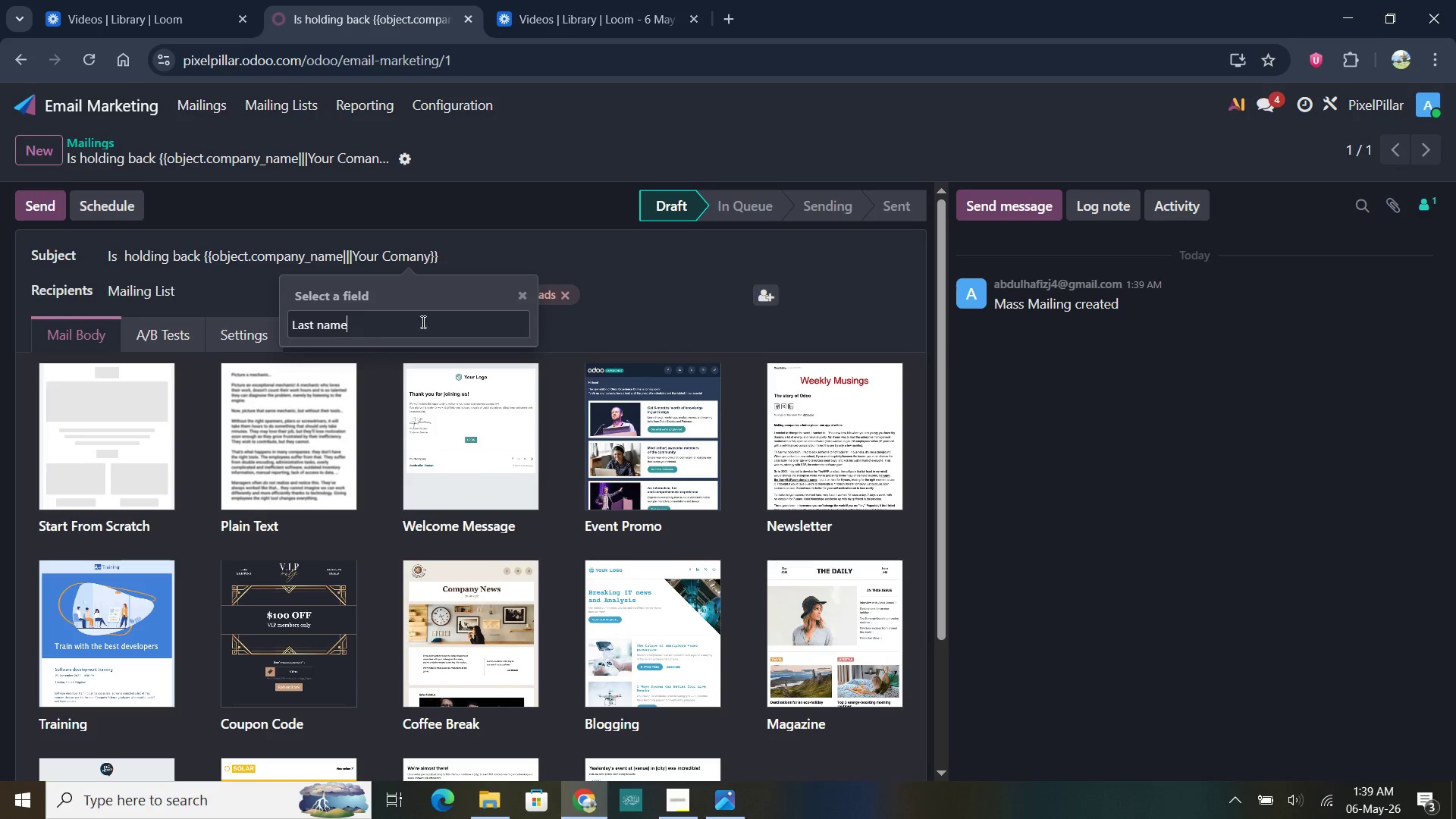 
left_click([529, 290])
 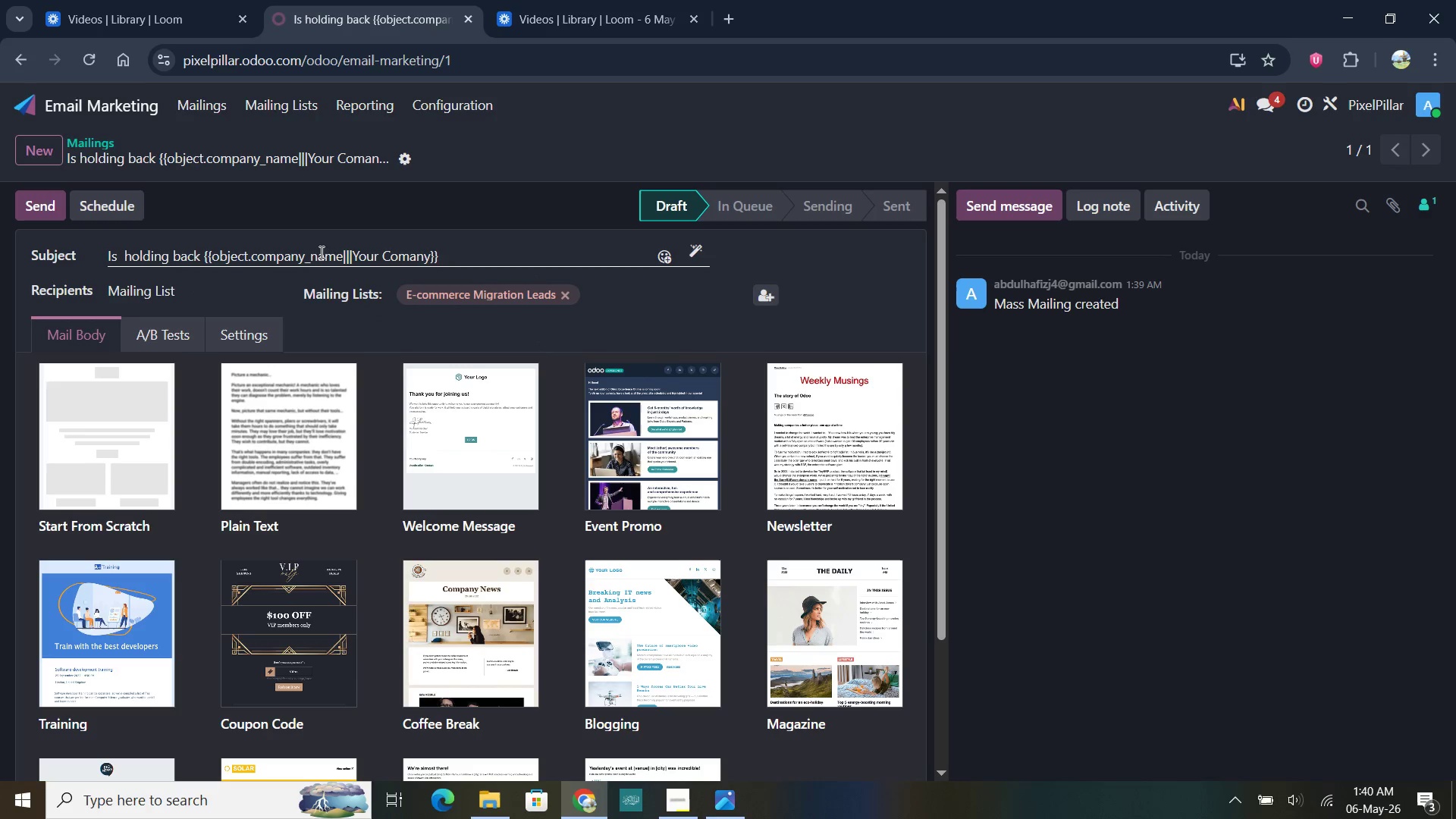 
left_click([457, 258])
 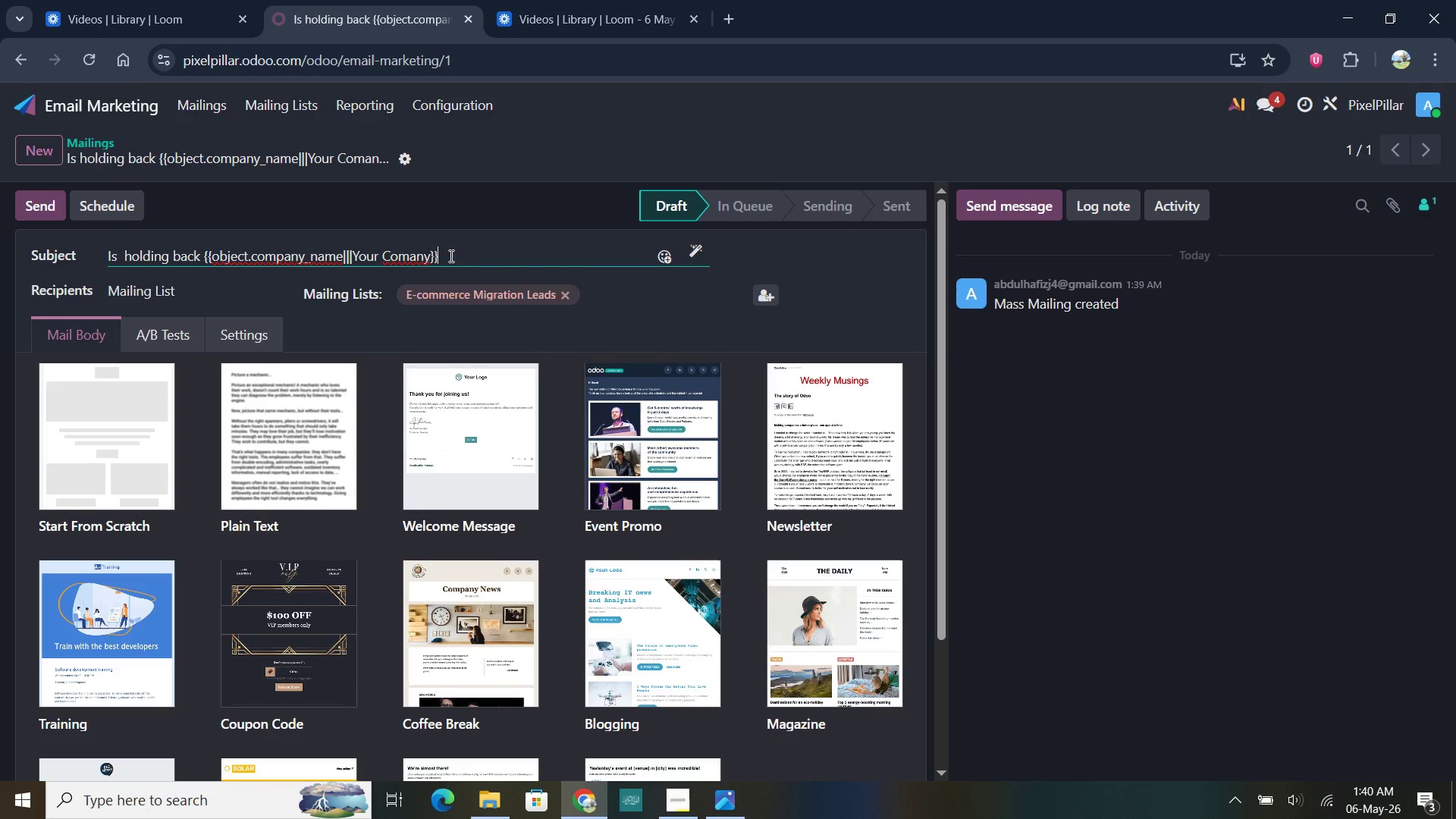 
left_click_drag(start_coordinate=[458, 258], to_coordinate=[108, 259])
 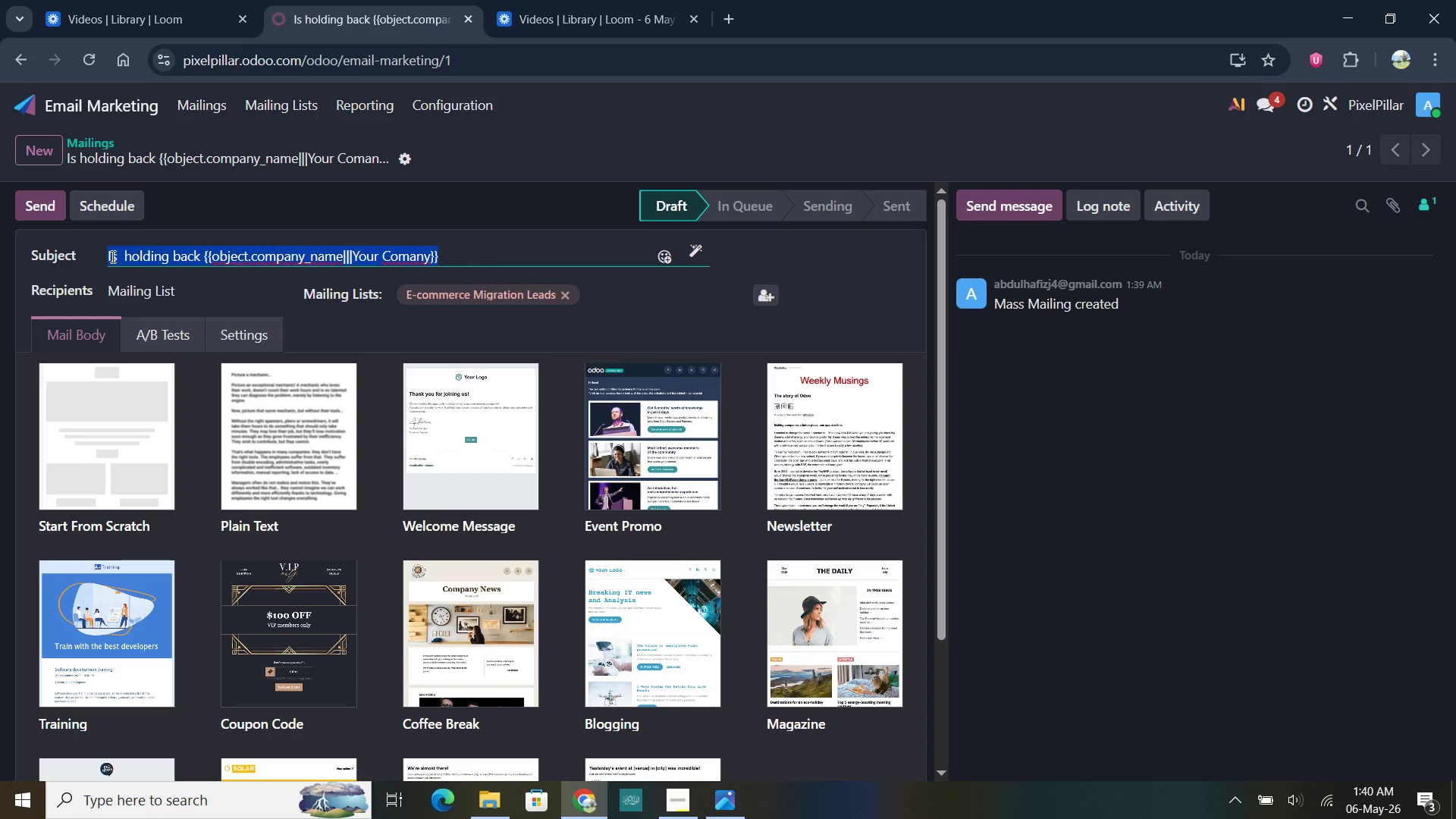 
key(Backspace)
type(WHa)
key(Backspace)
key(Backspace)
type(hats)
key(Backspace)
type('s Holding yo)
key(Backspace)
key(Backspace)
 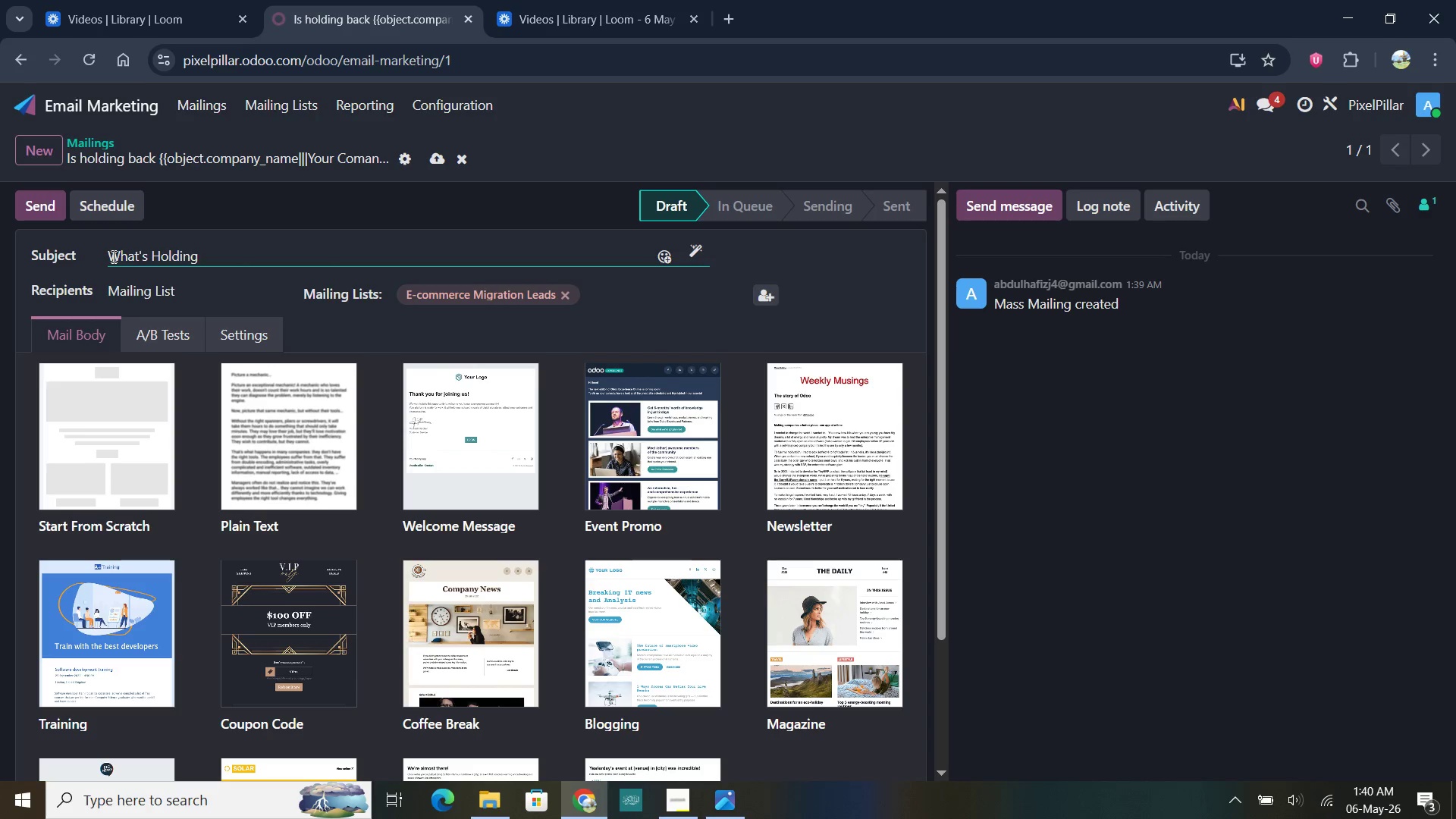 
wait(5.19)
 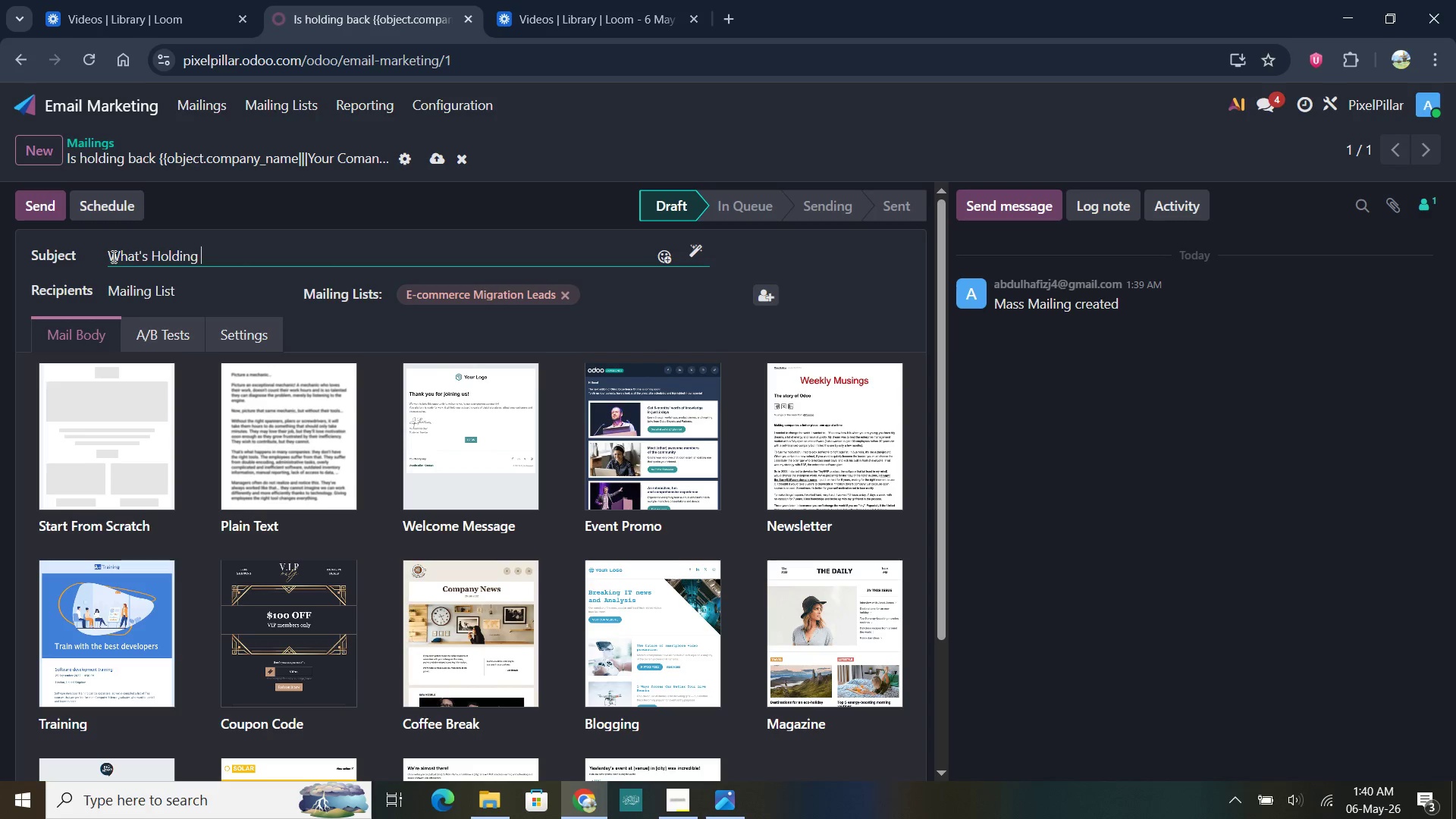 
left_click([698, 242])
 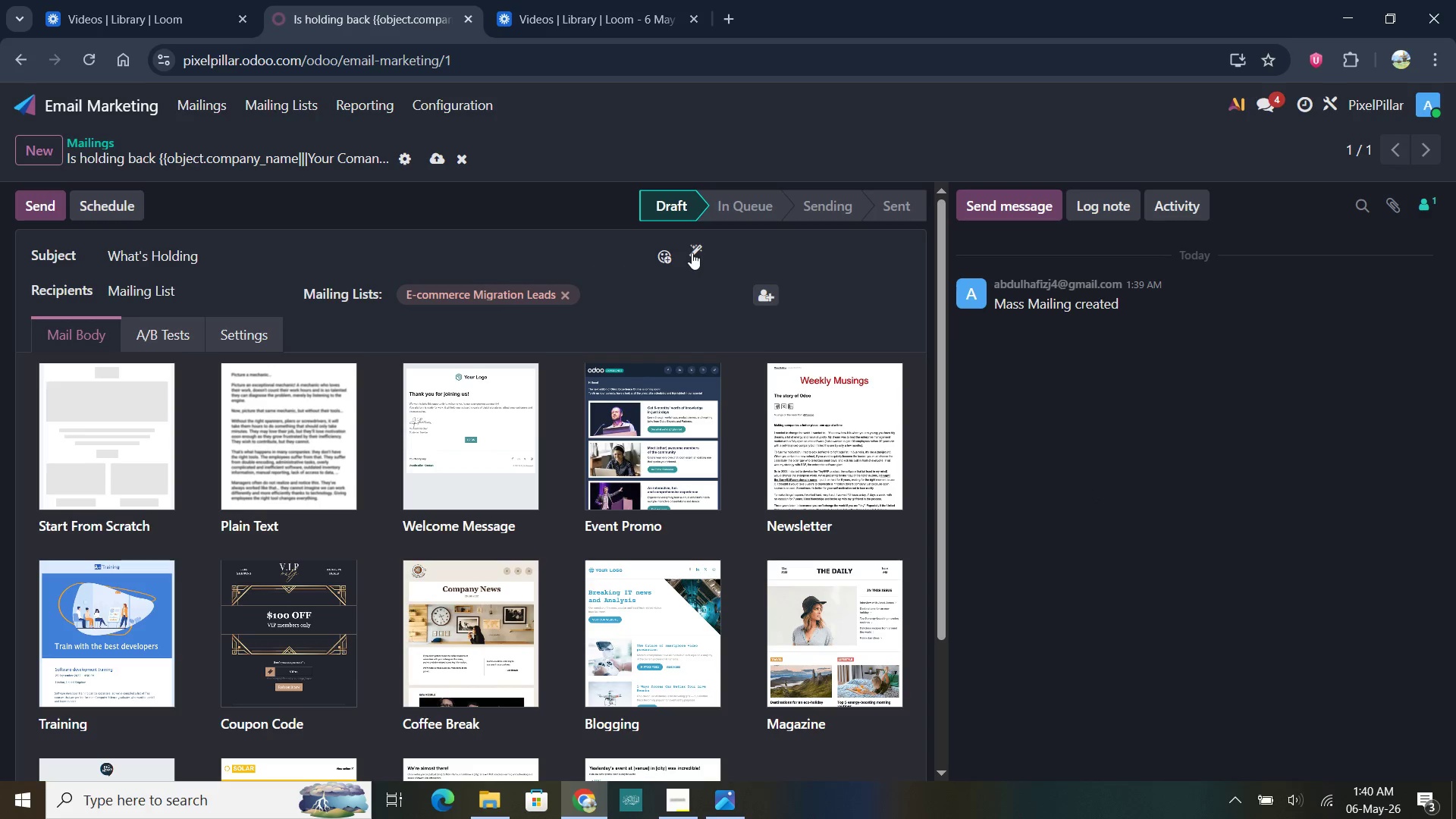 
left_click([692, 253])
 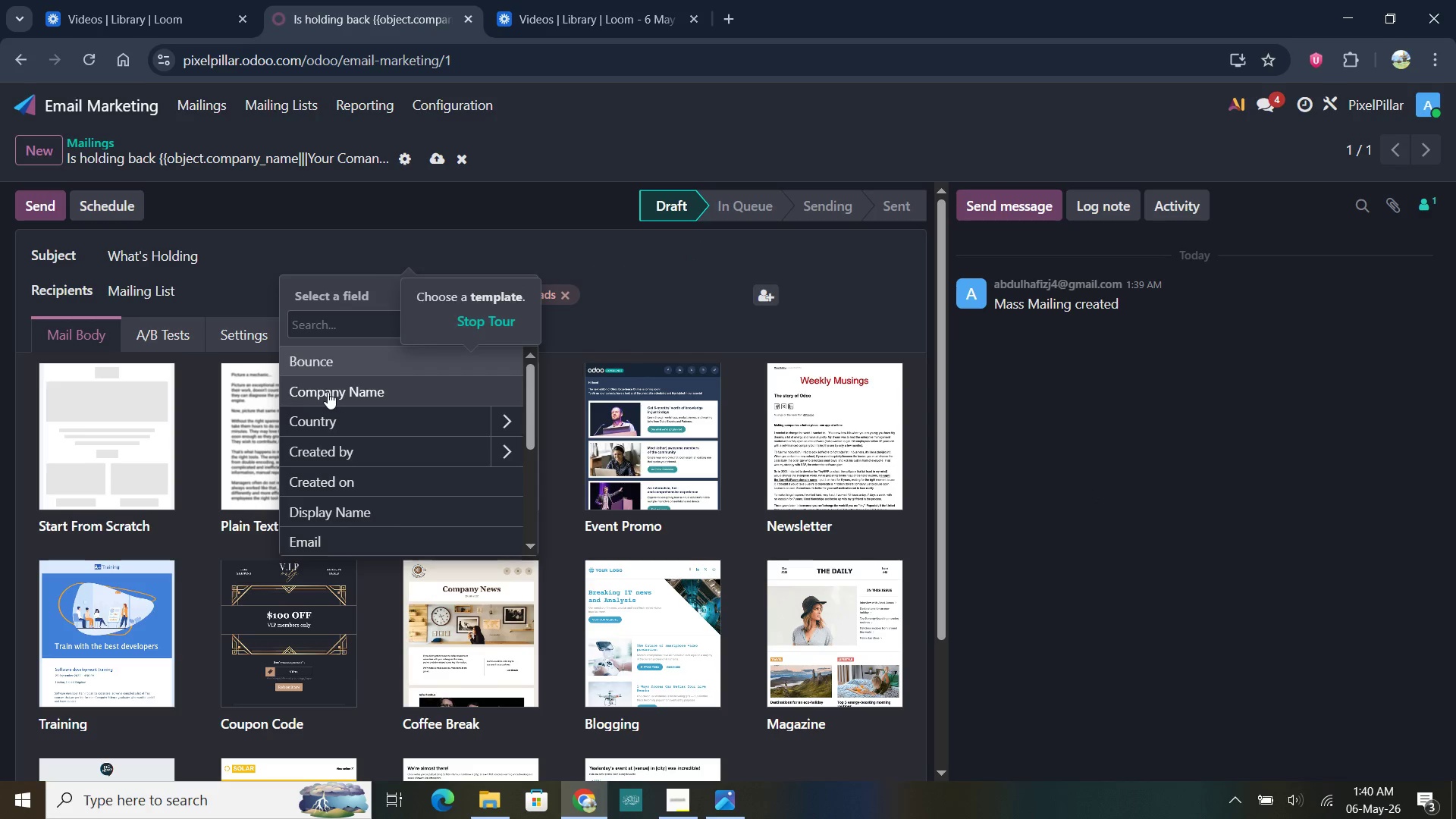 
left_click([331, 390])
 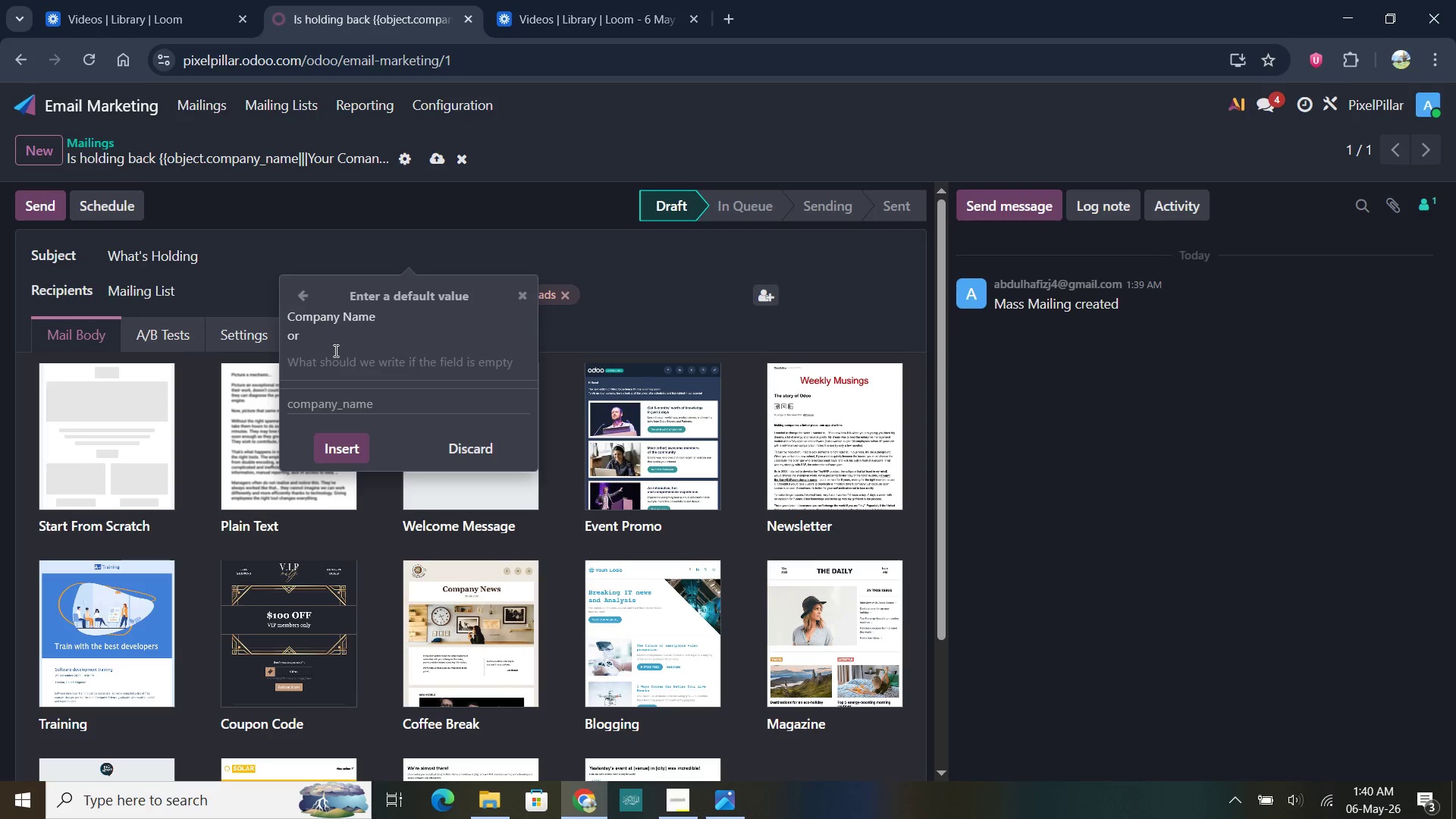 
hold_key(key=ShiftLeft, duration=0.34)
 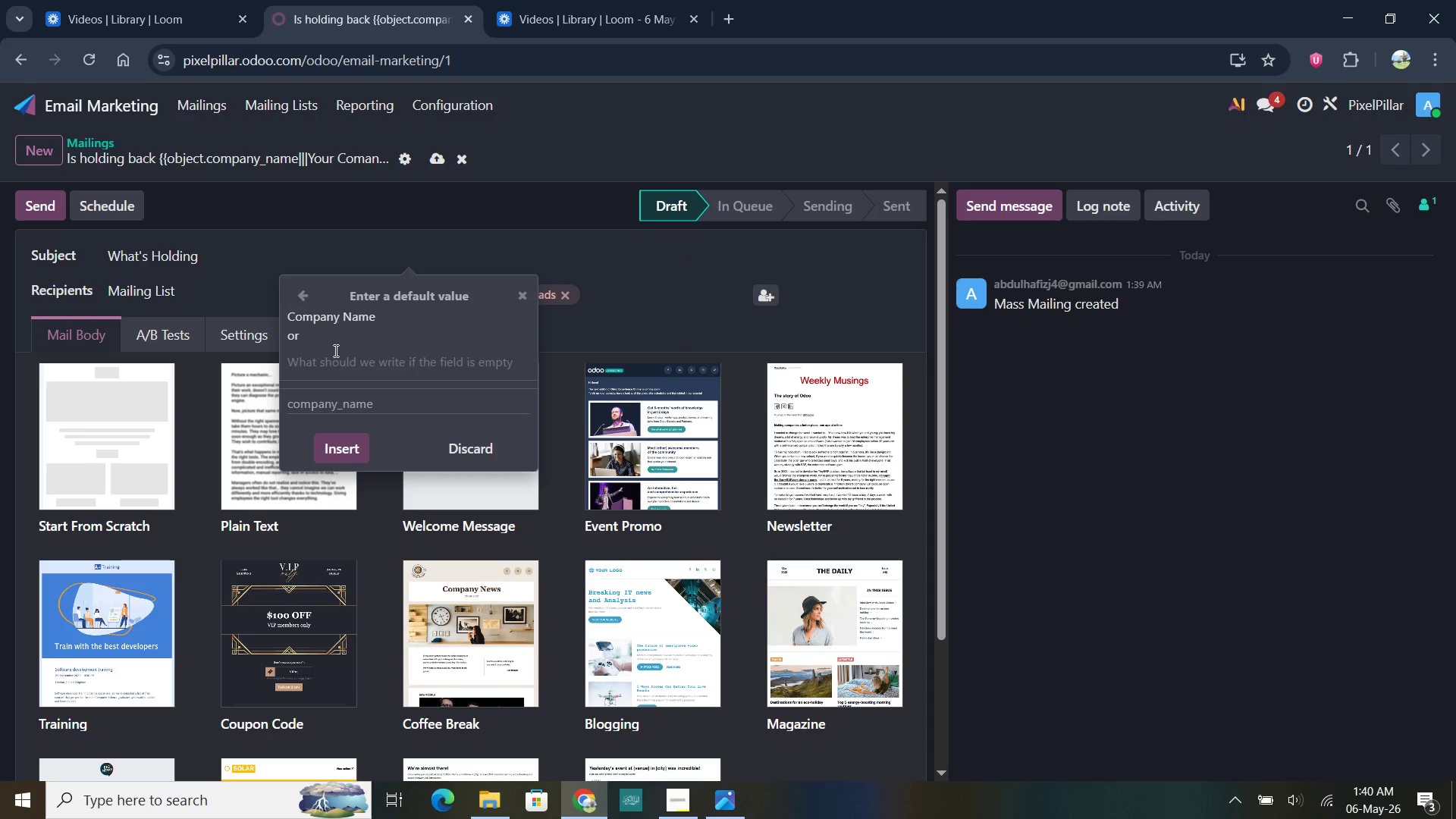 
type(Your company)
 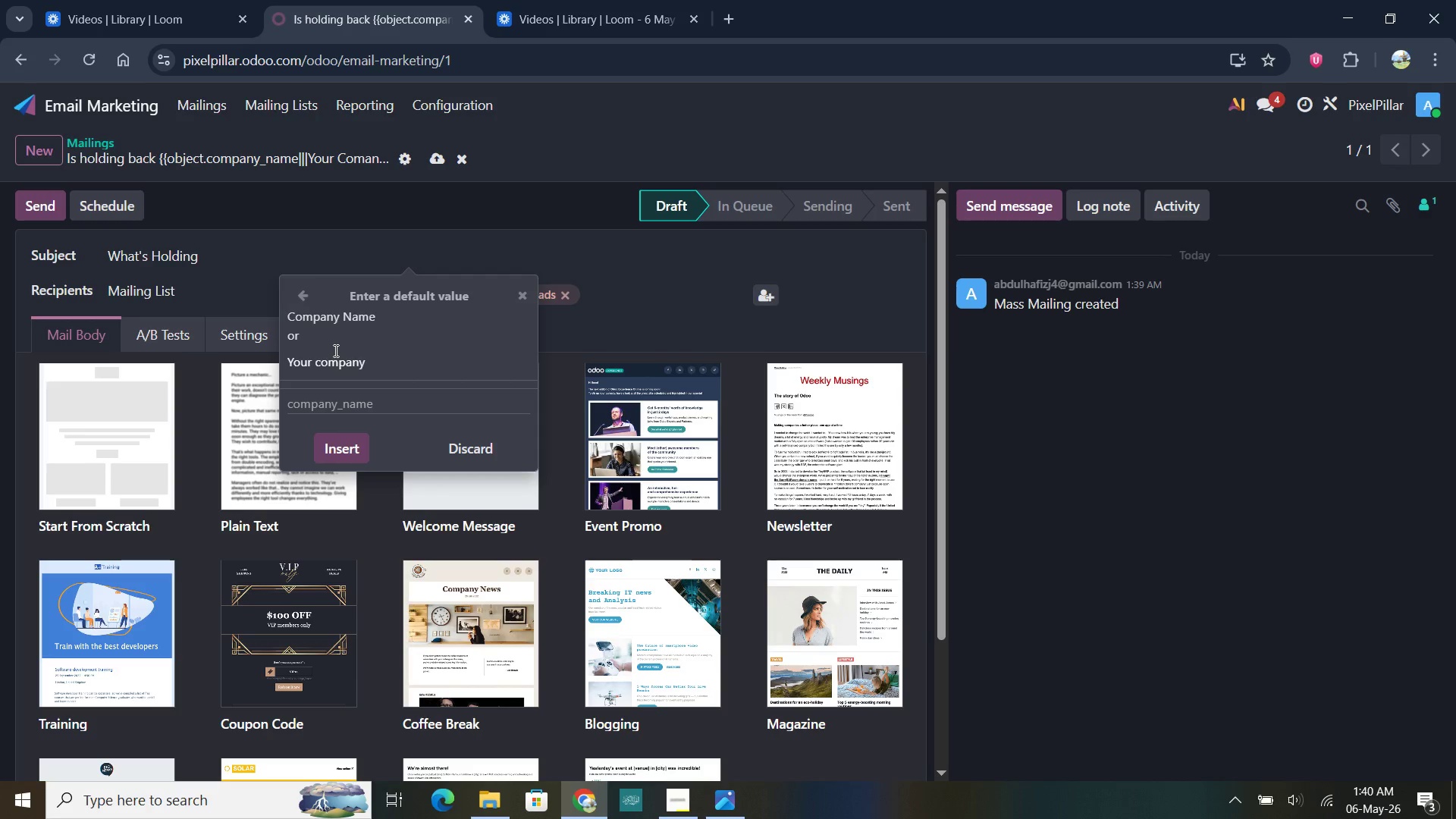 
key(Enter)
 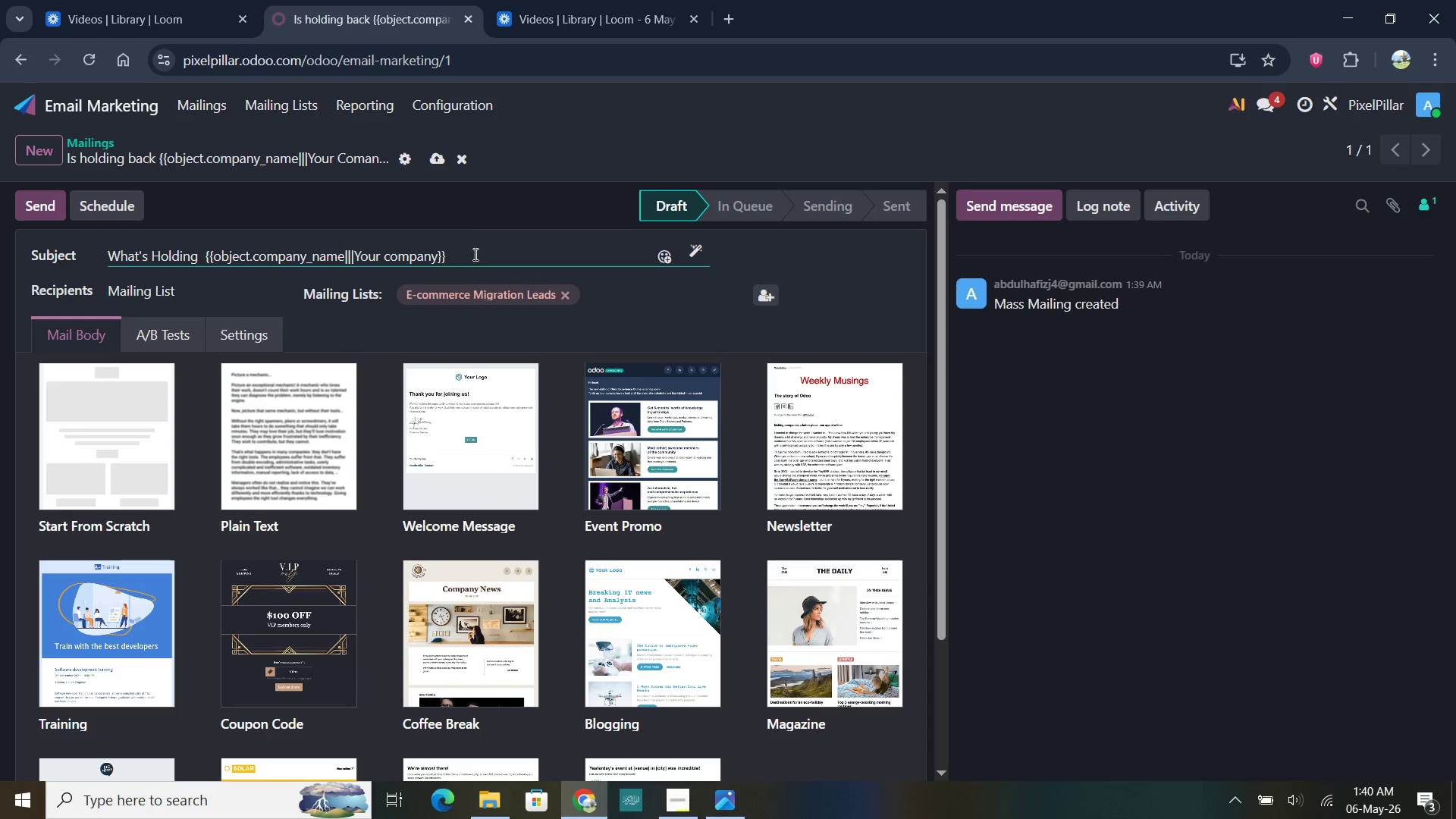 
type( Back?)
 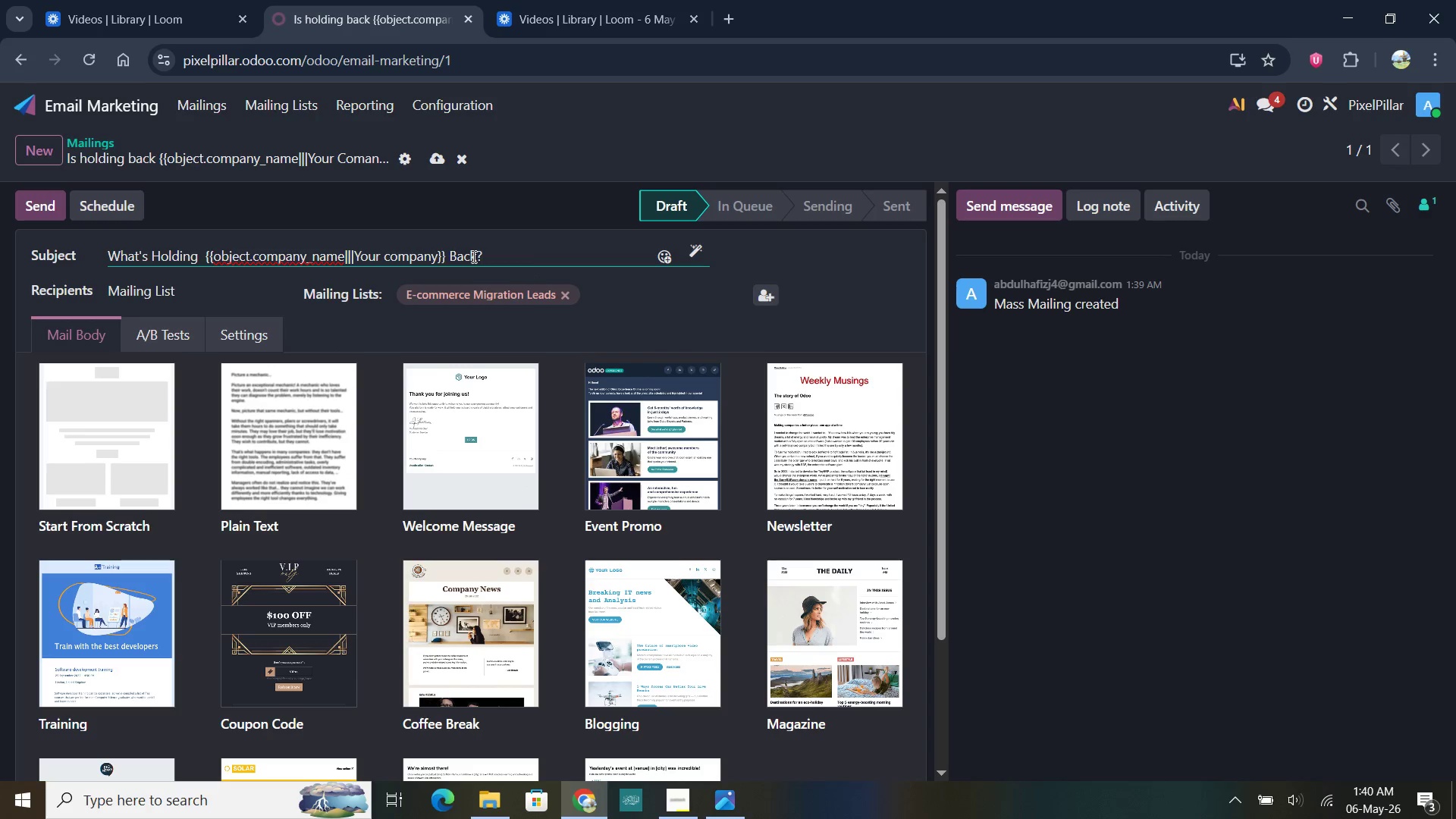 
wait(10.64)
 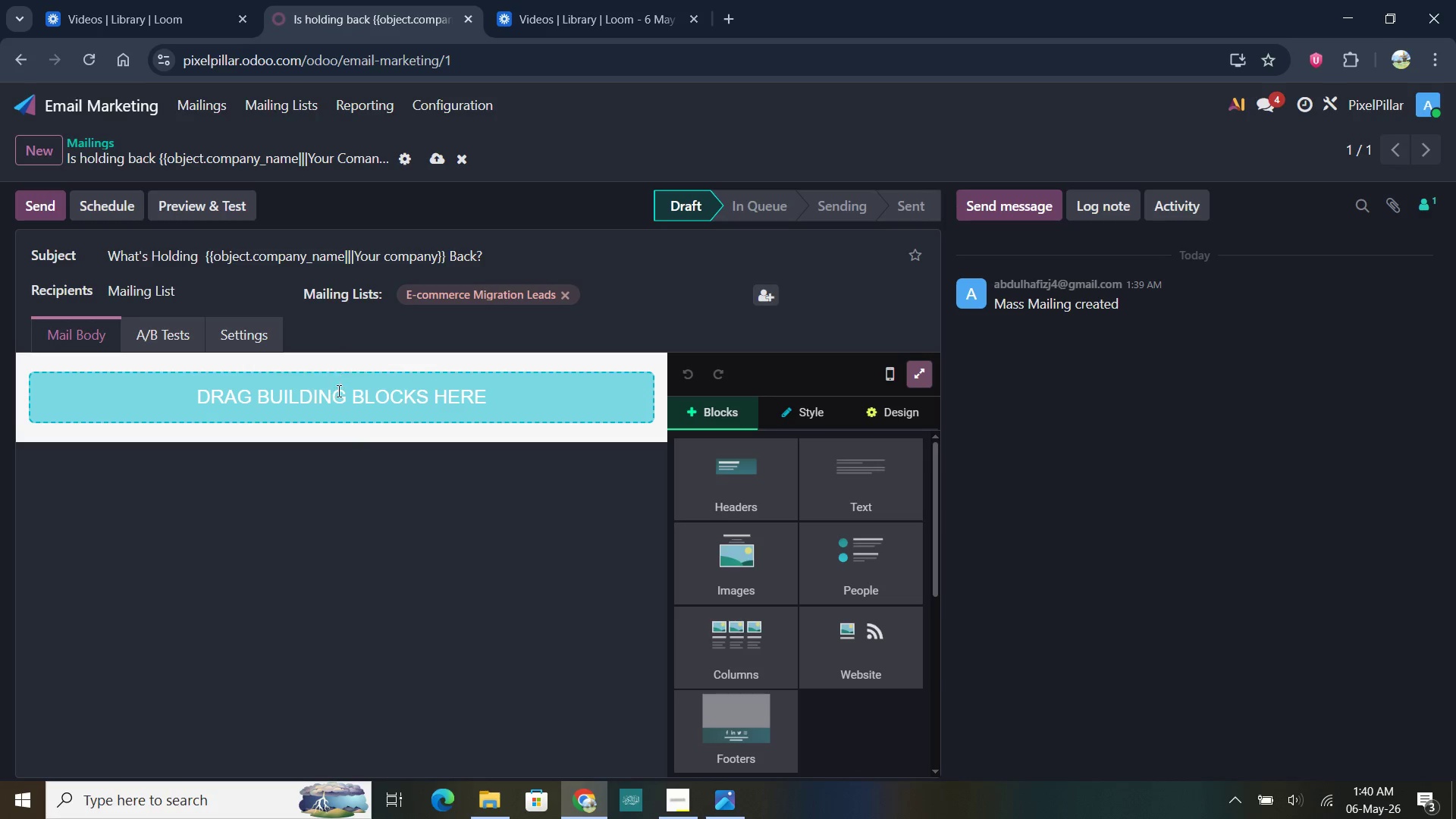 
left_click_drag(start_coordinate=[852, 500], to_coordinate=[887, 472])
 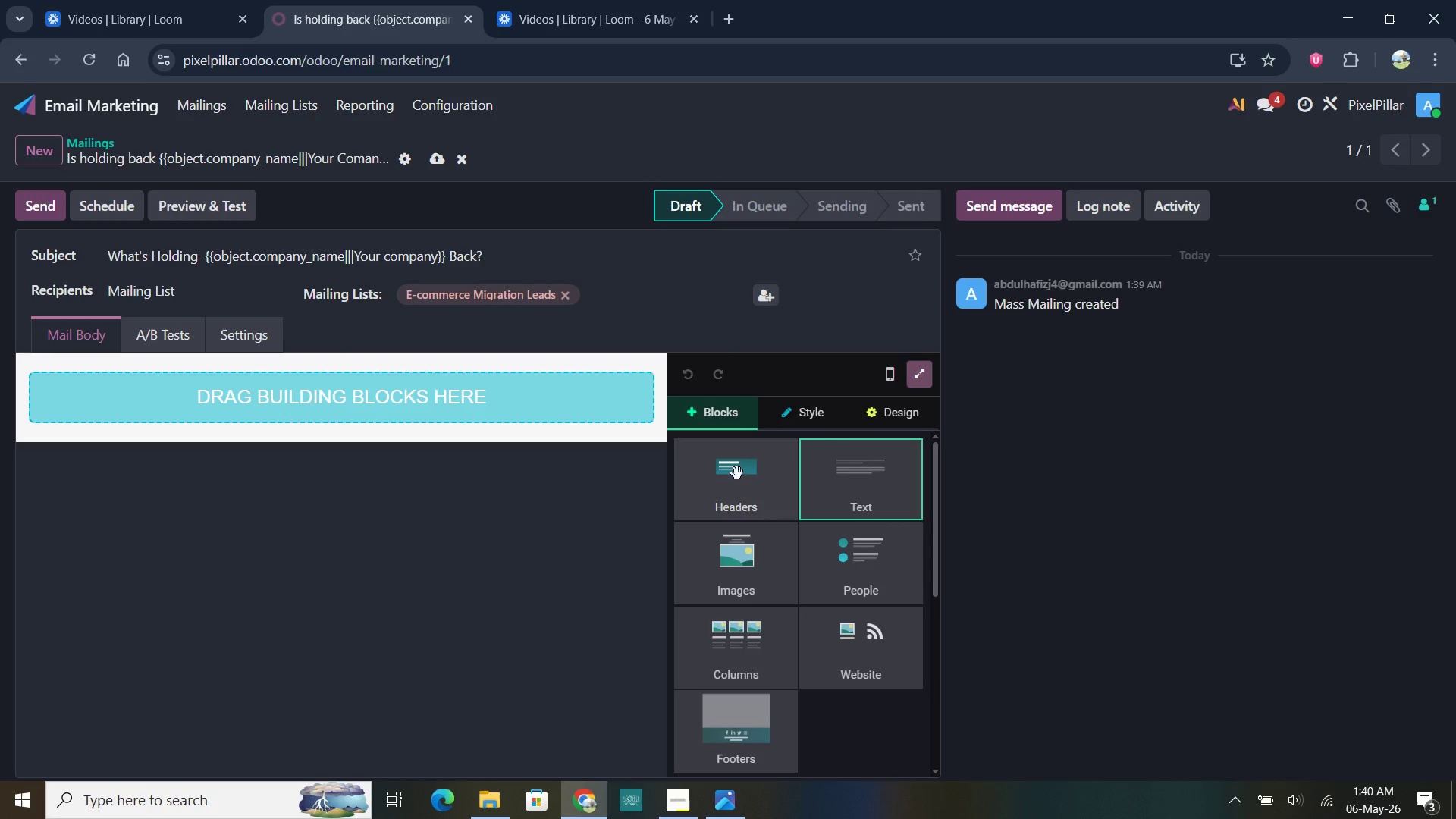 
left_click_drag(start_coordinate=[737, 472], to_coordinate=[467, 399])
 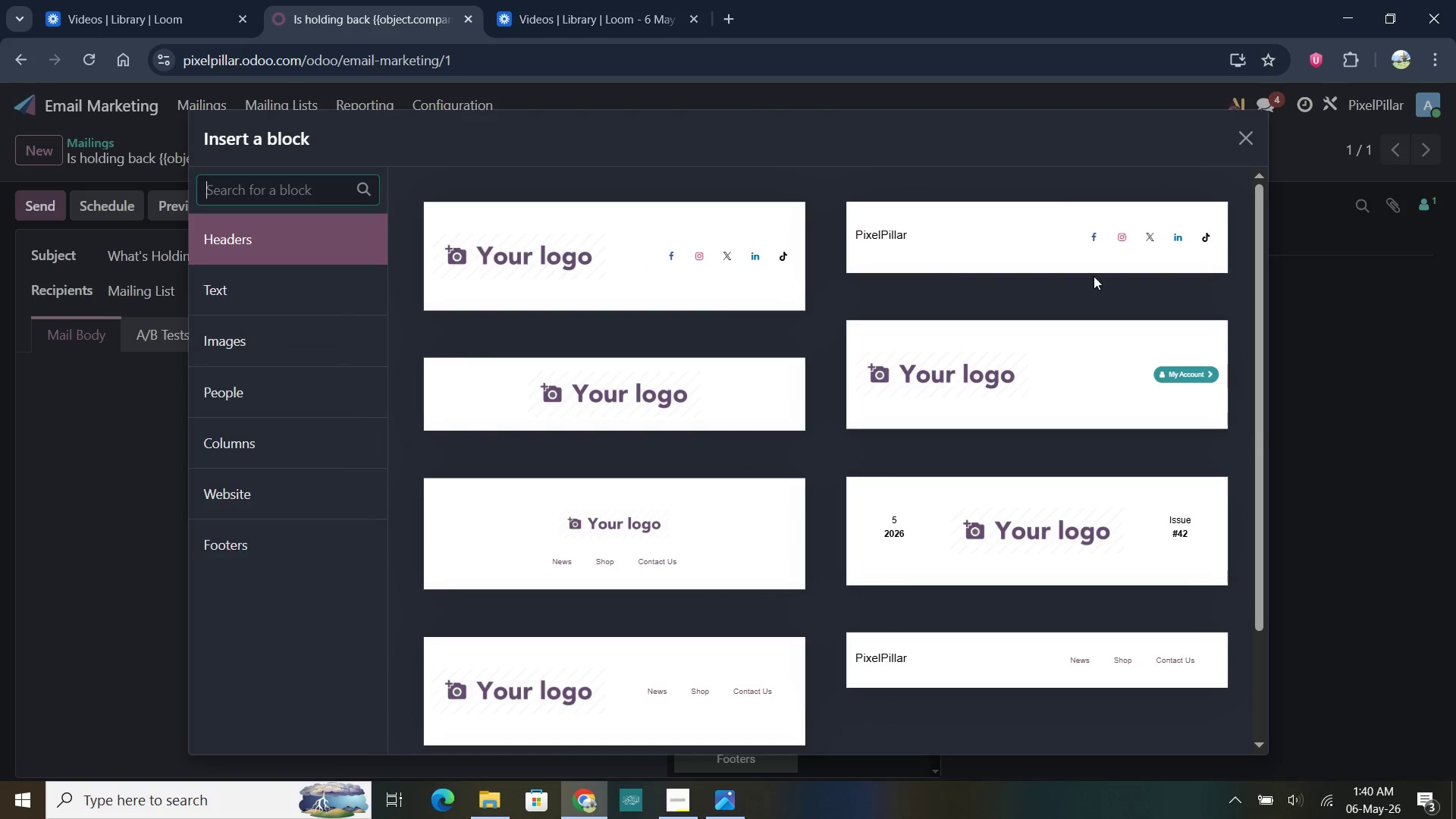 
left_click([1065, 246])
 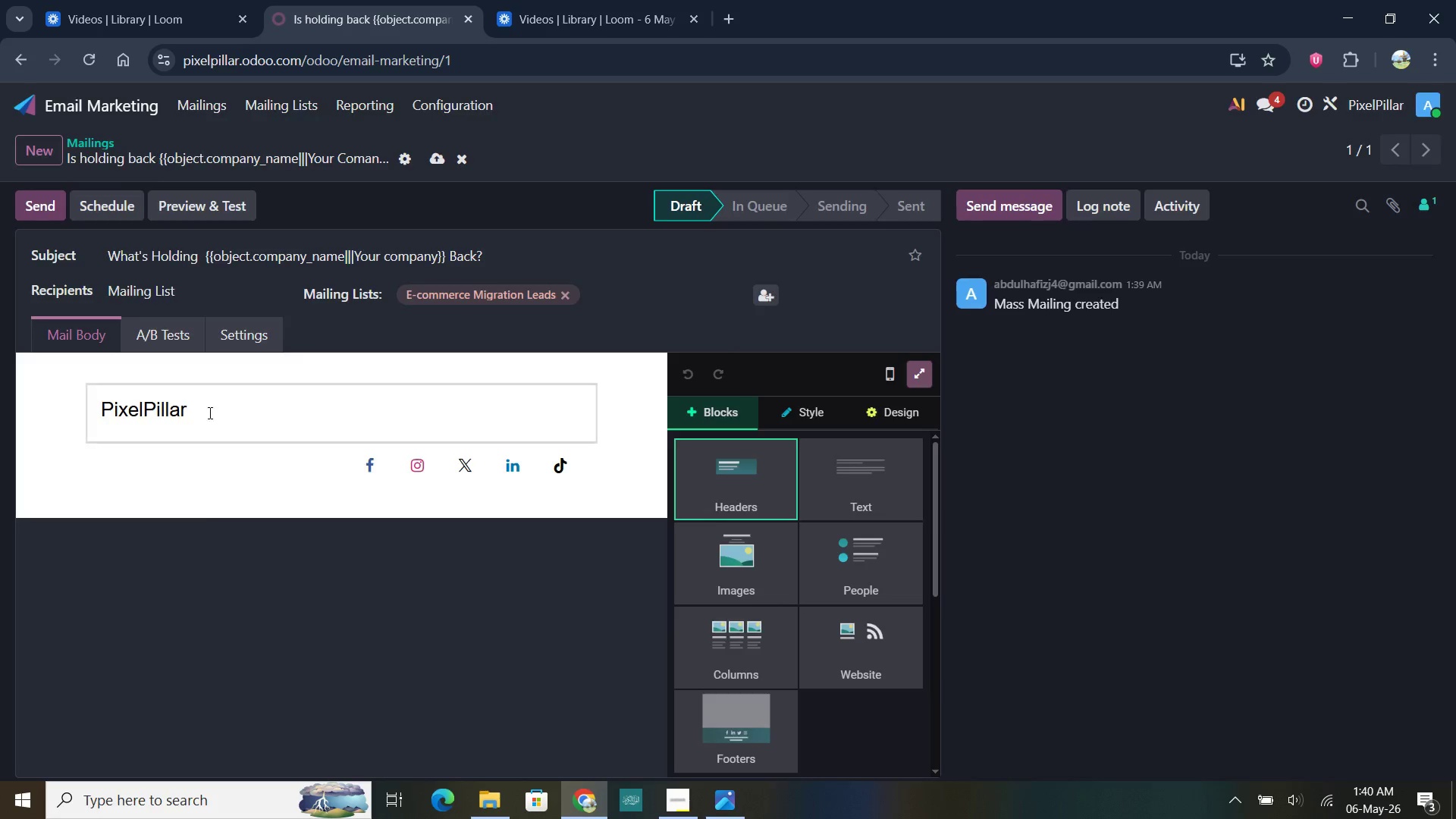 
left_click([206, 412])
 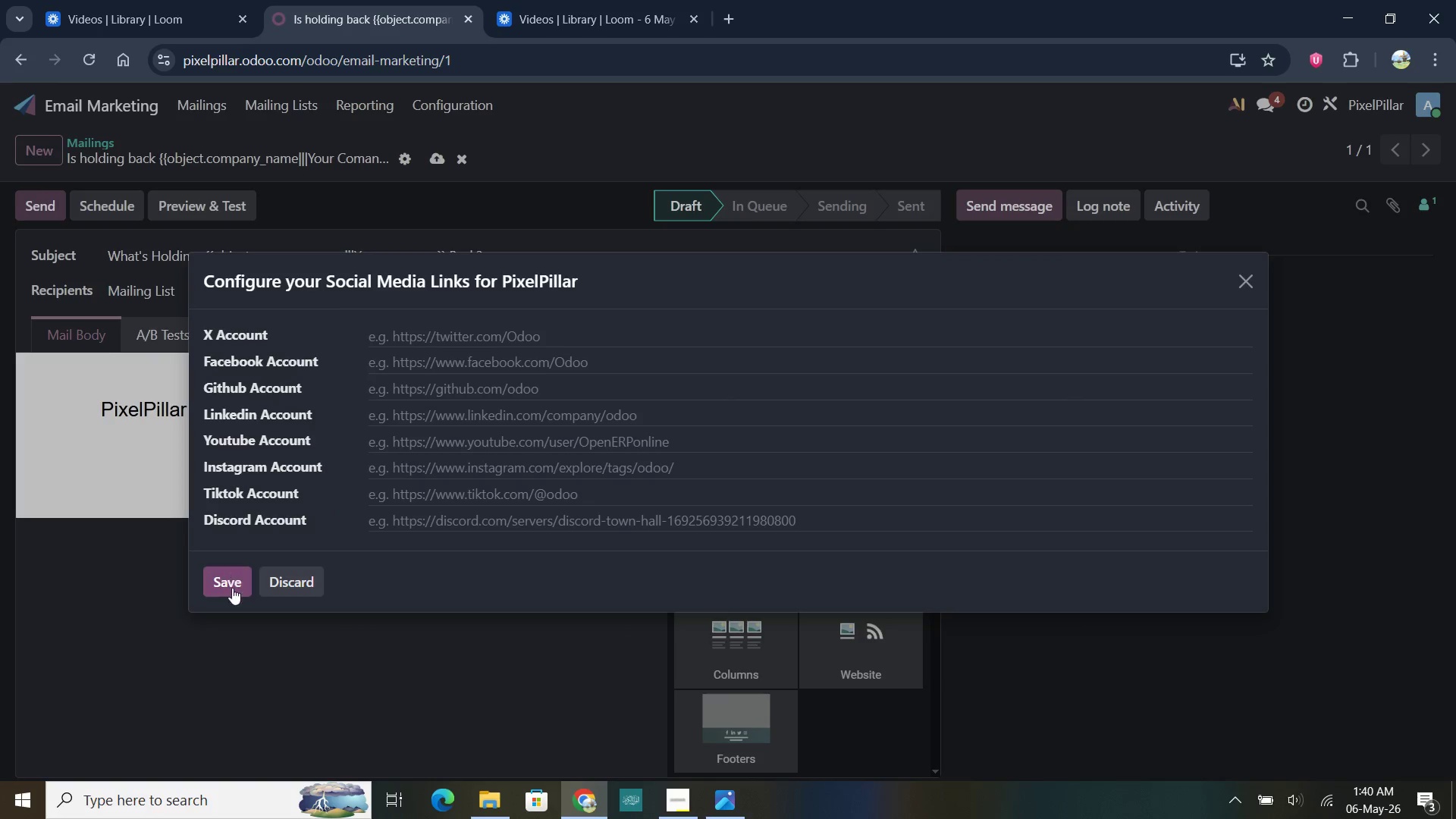 
left_click([232, 590])
 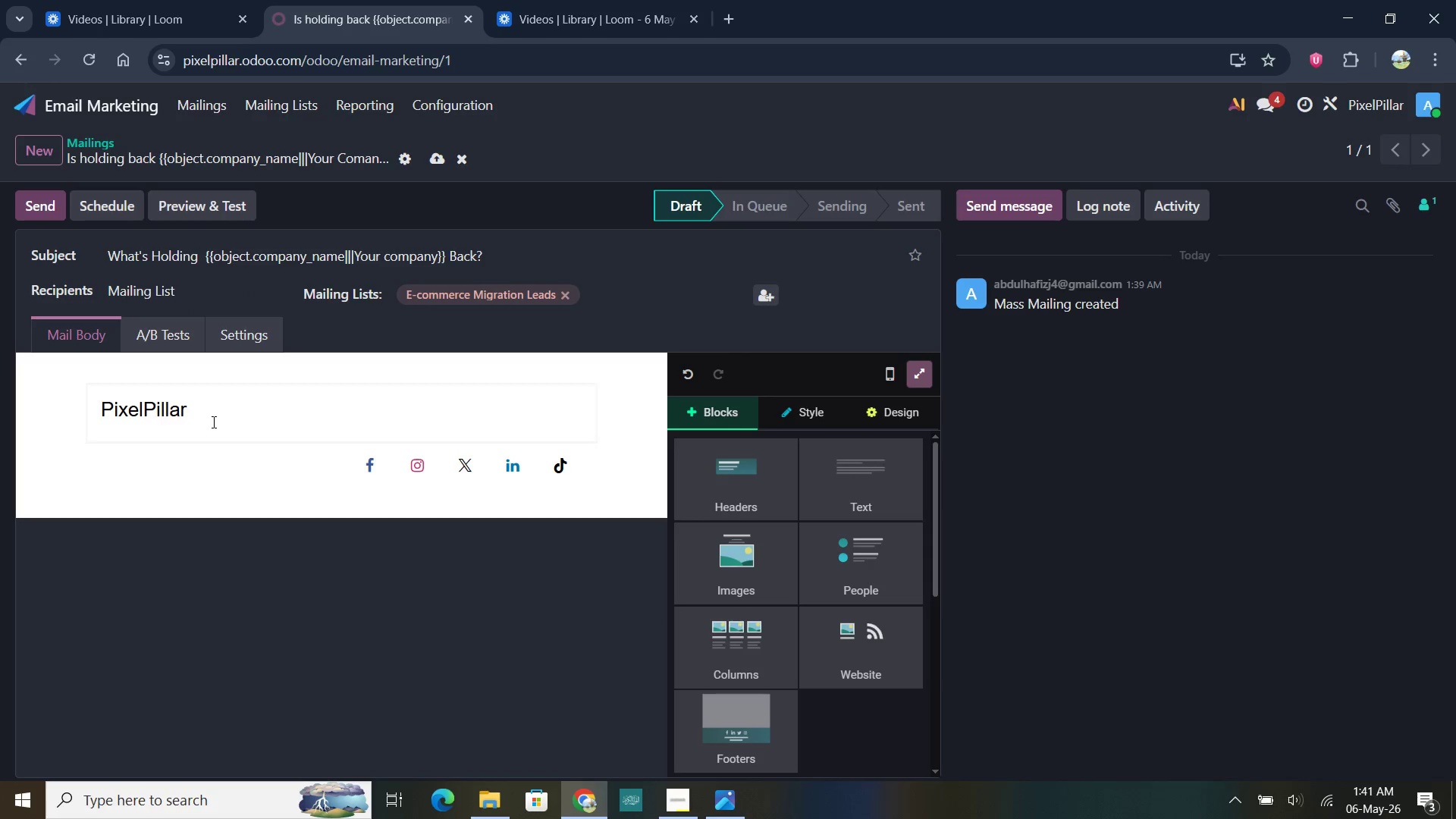 
left_click_drag(start_coordinate=[212, 422], to_coordinate=[99, 405])
 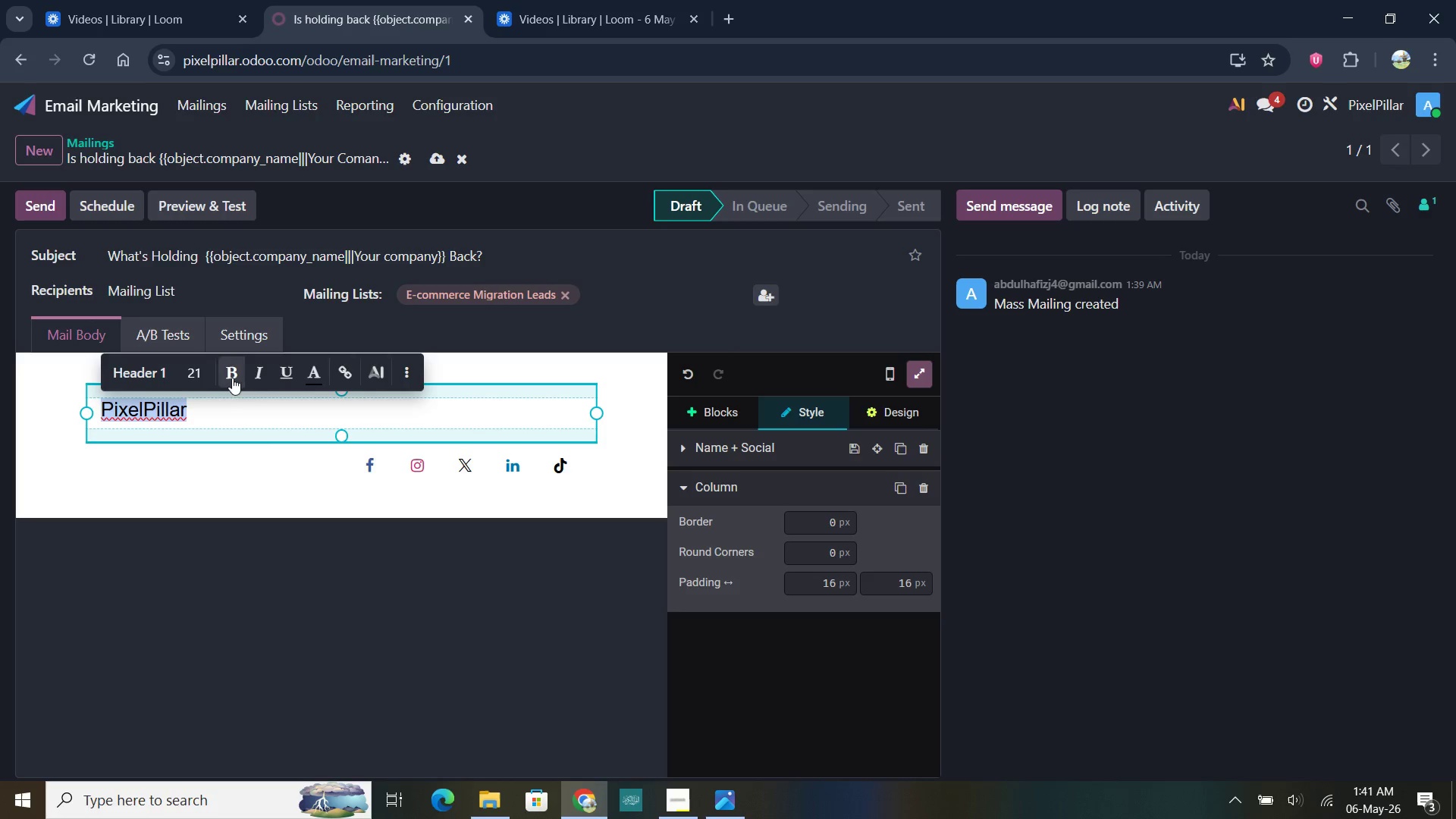 
left_click([204, 370])
 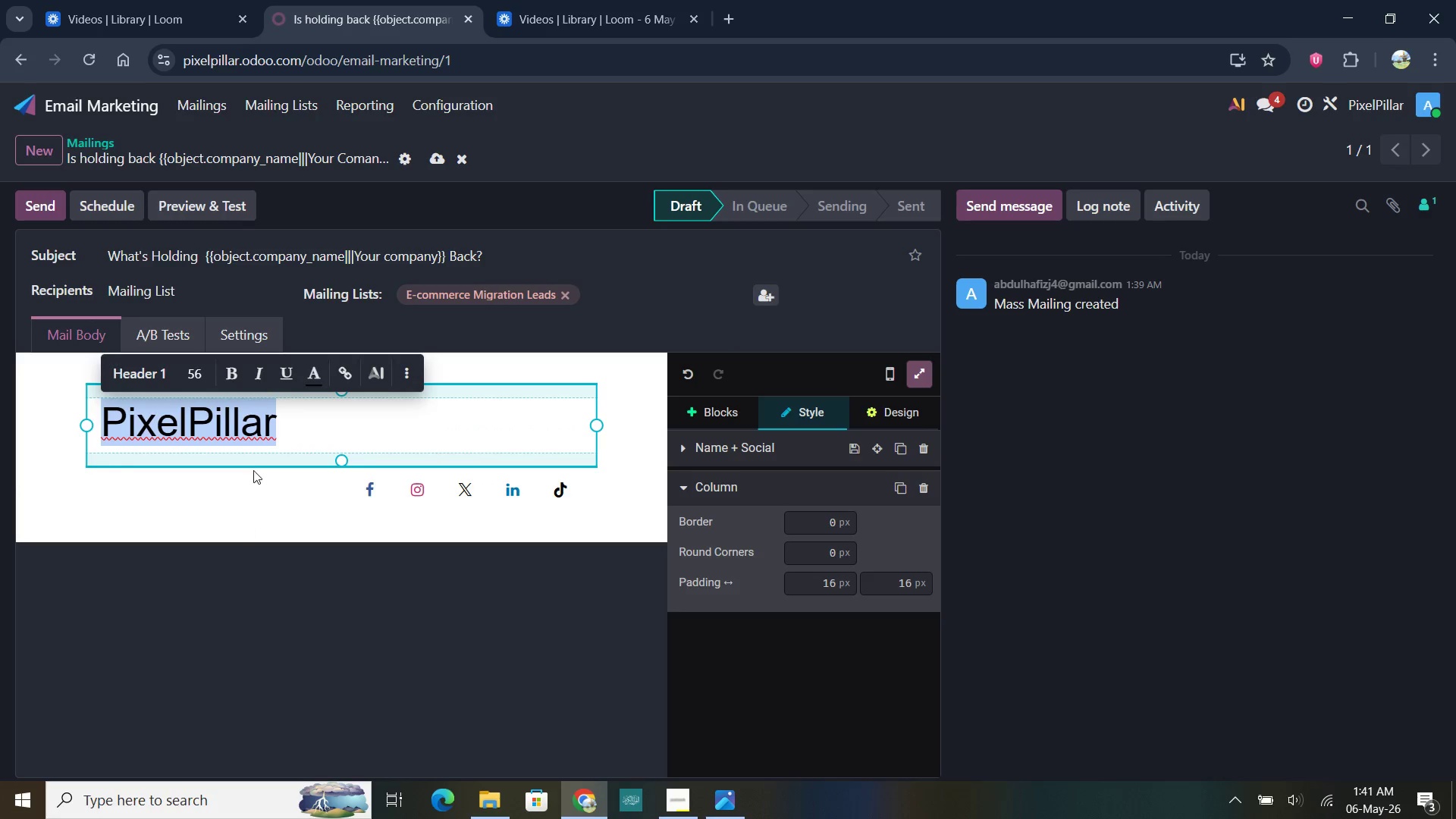 
left_click([228, 381])
 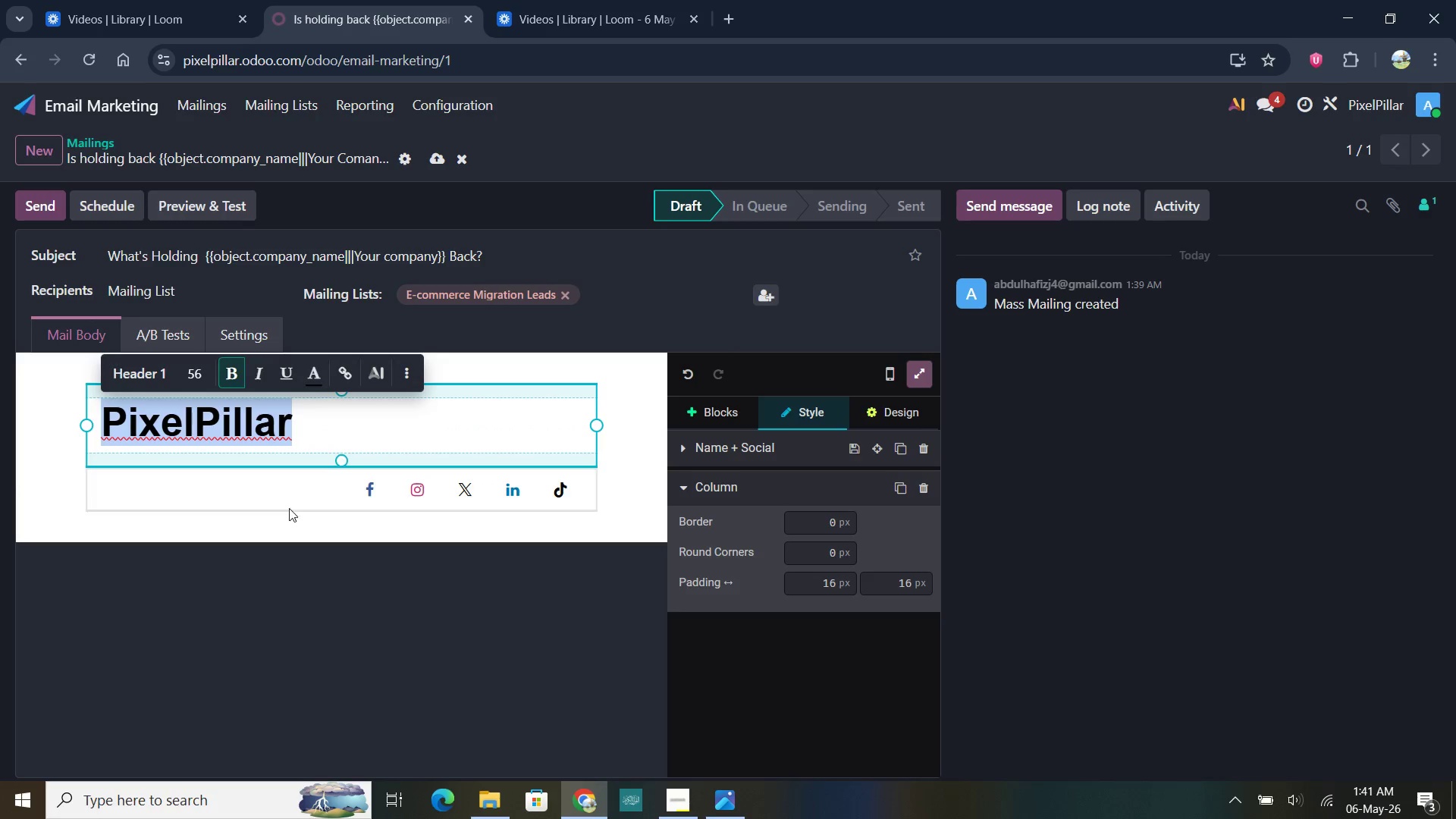 
left_click([284, 548])
 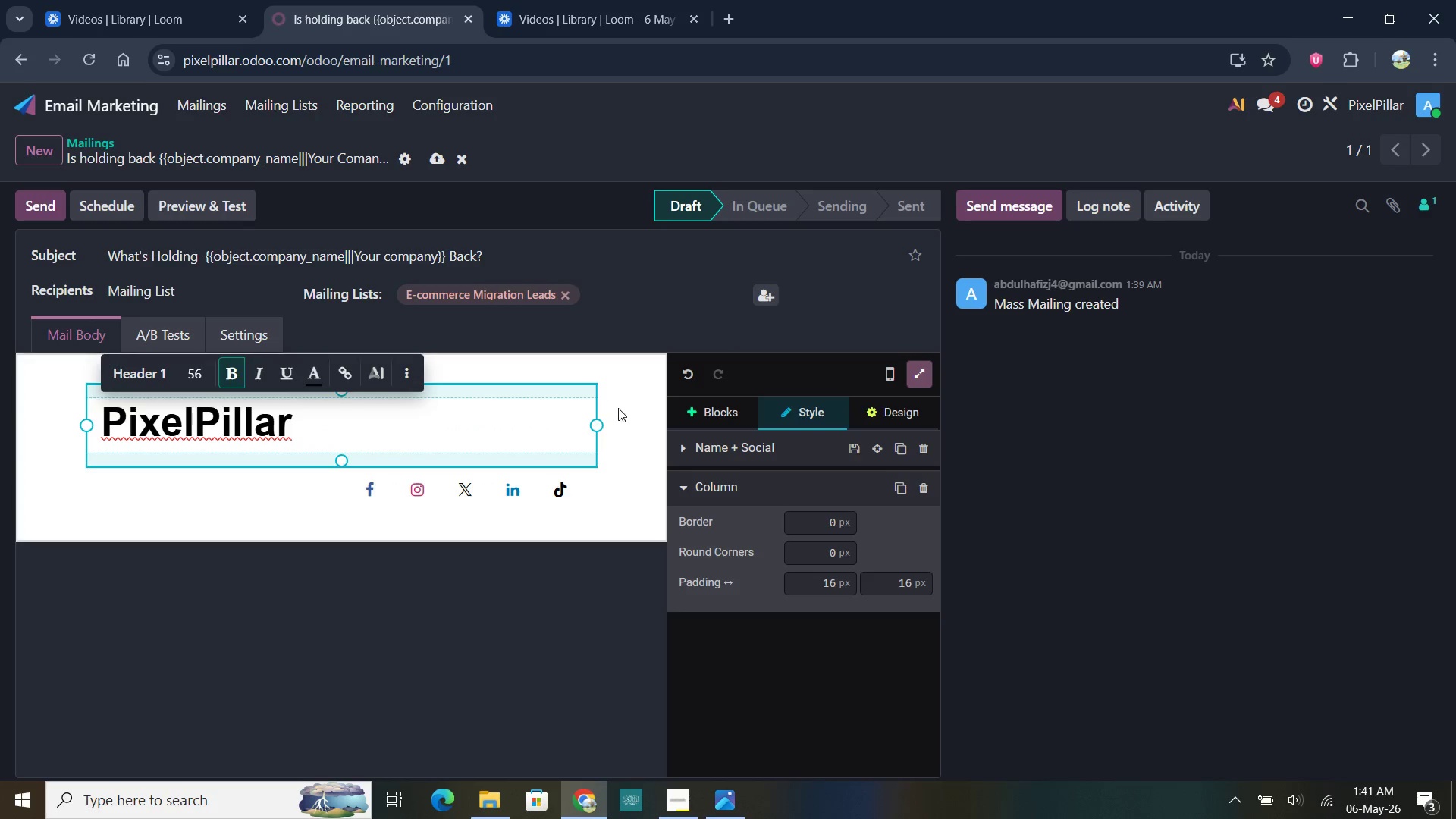 
double_click([625, 410])
 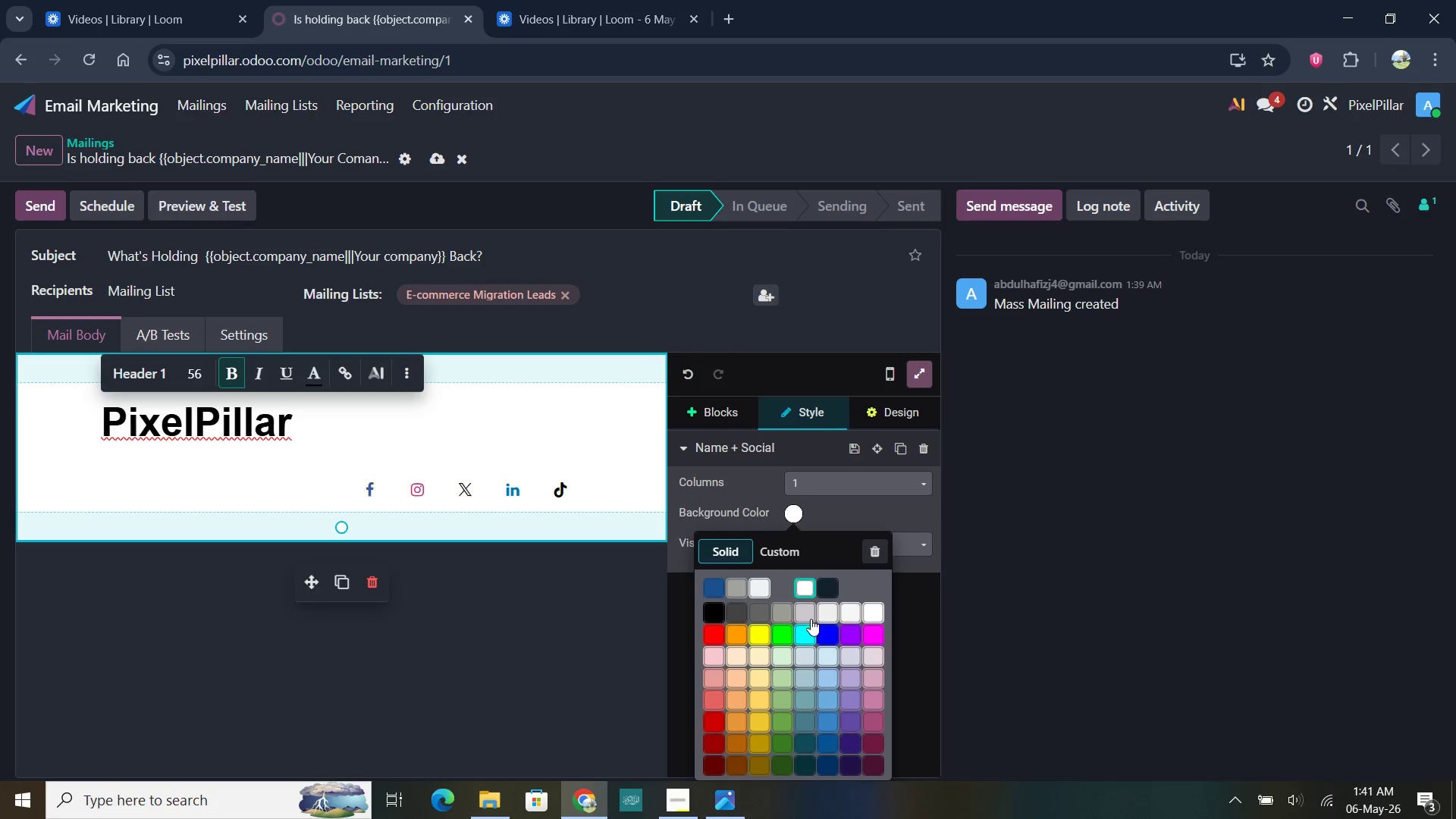 
wait(6.75)
 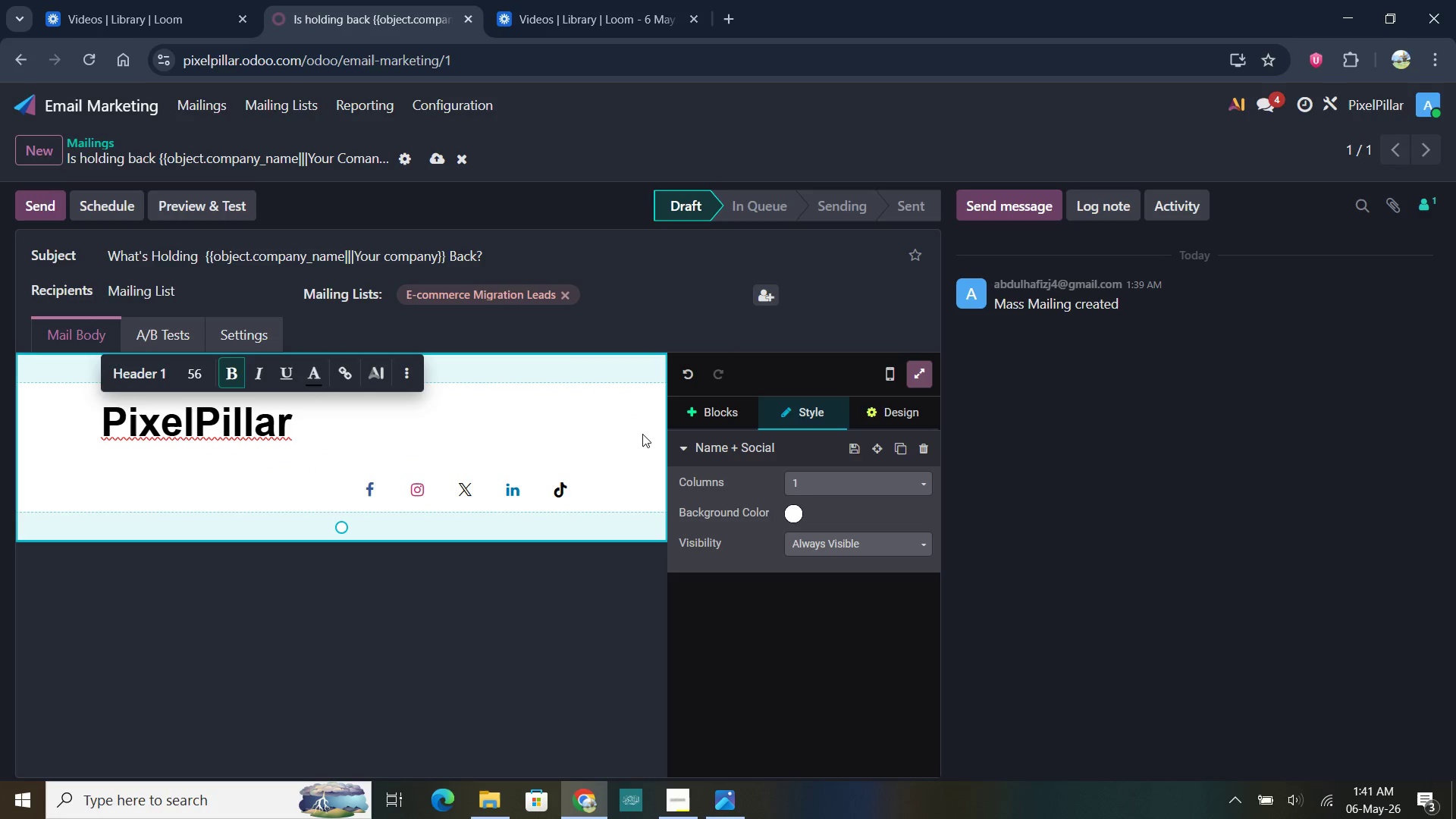 
left_click([716, 591])
 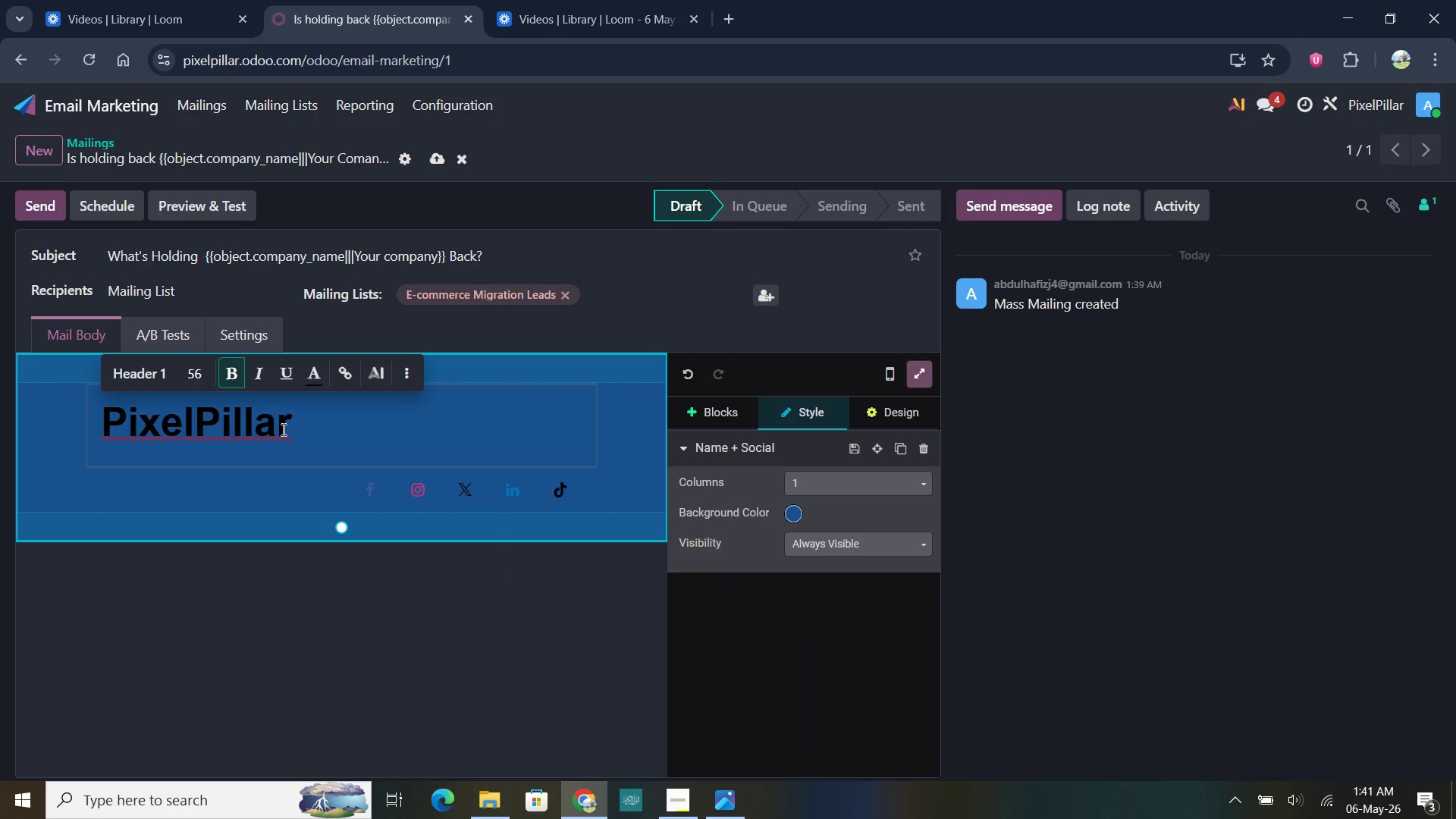 
left_click_drag(start_coordinate=[289, 428], to_coordinate=[96, 432])
 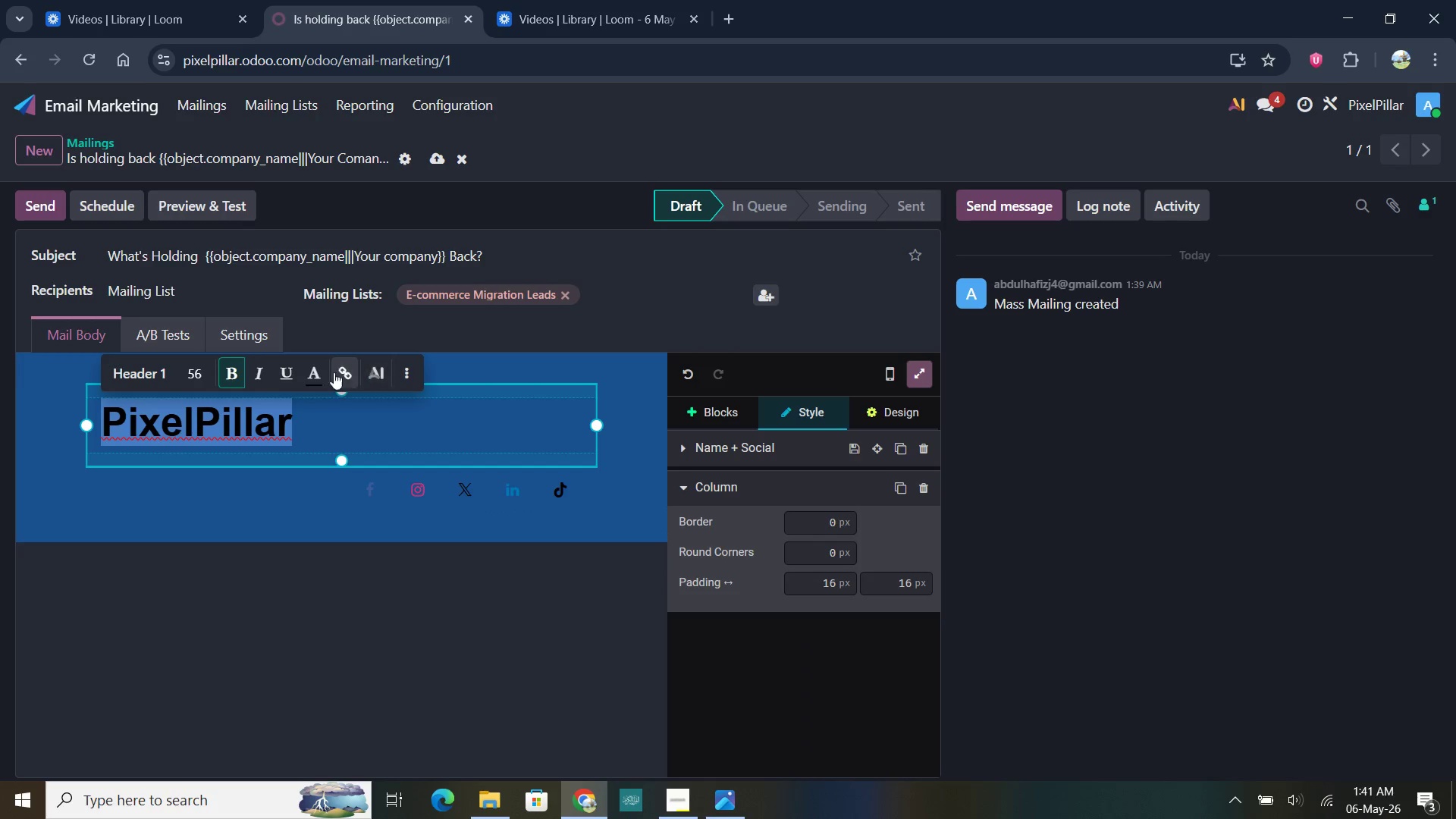 
left_click([310, 372])
 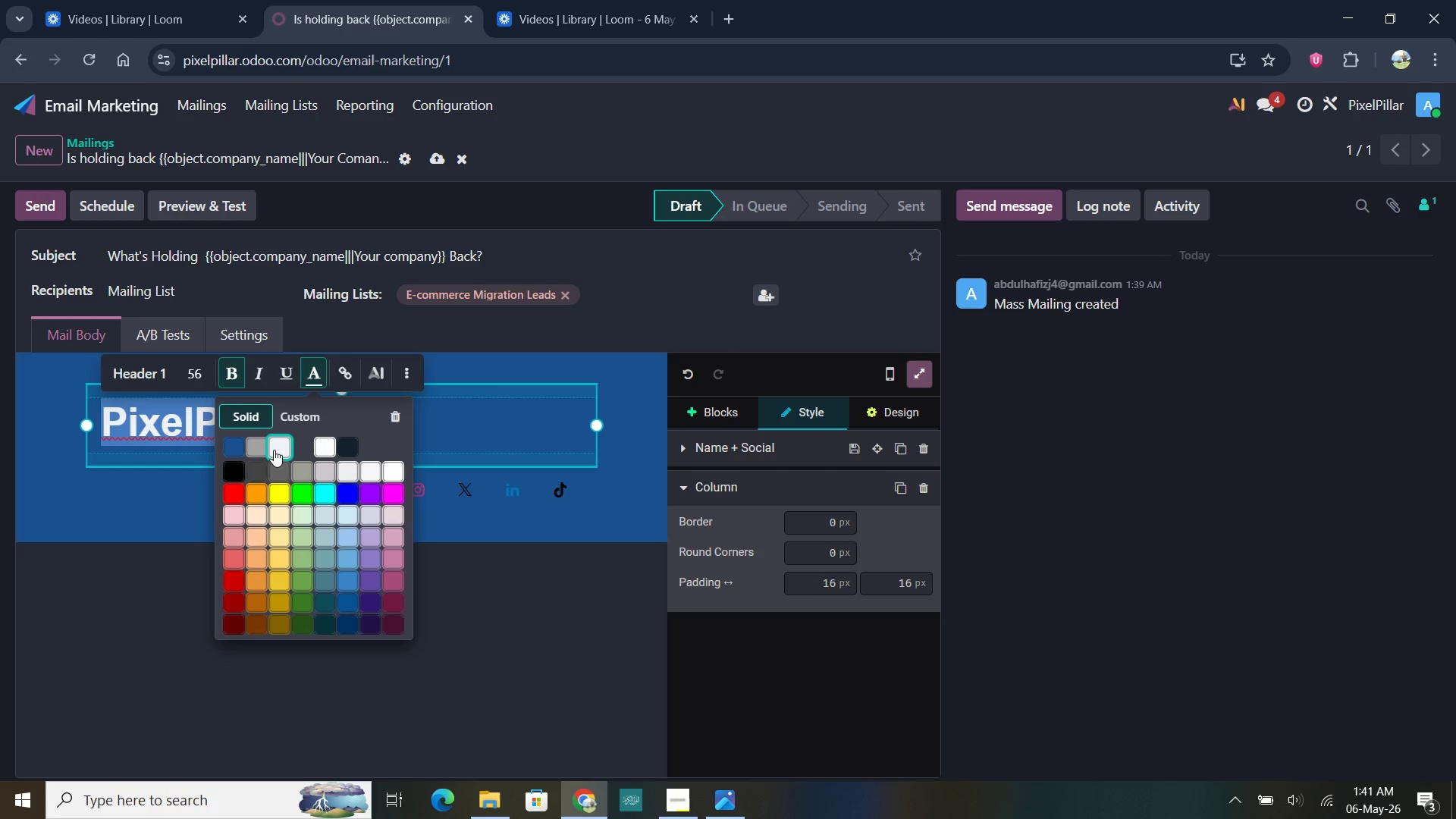 
left_click([271, 453])
 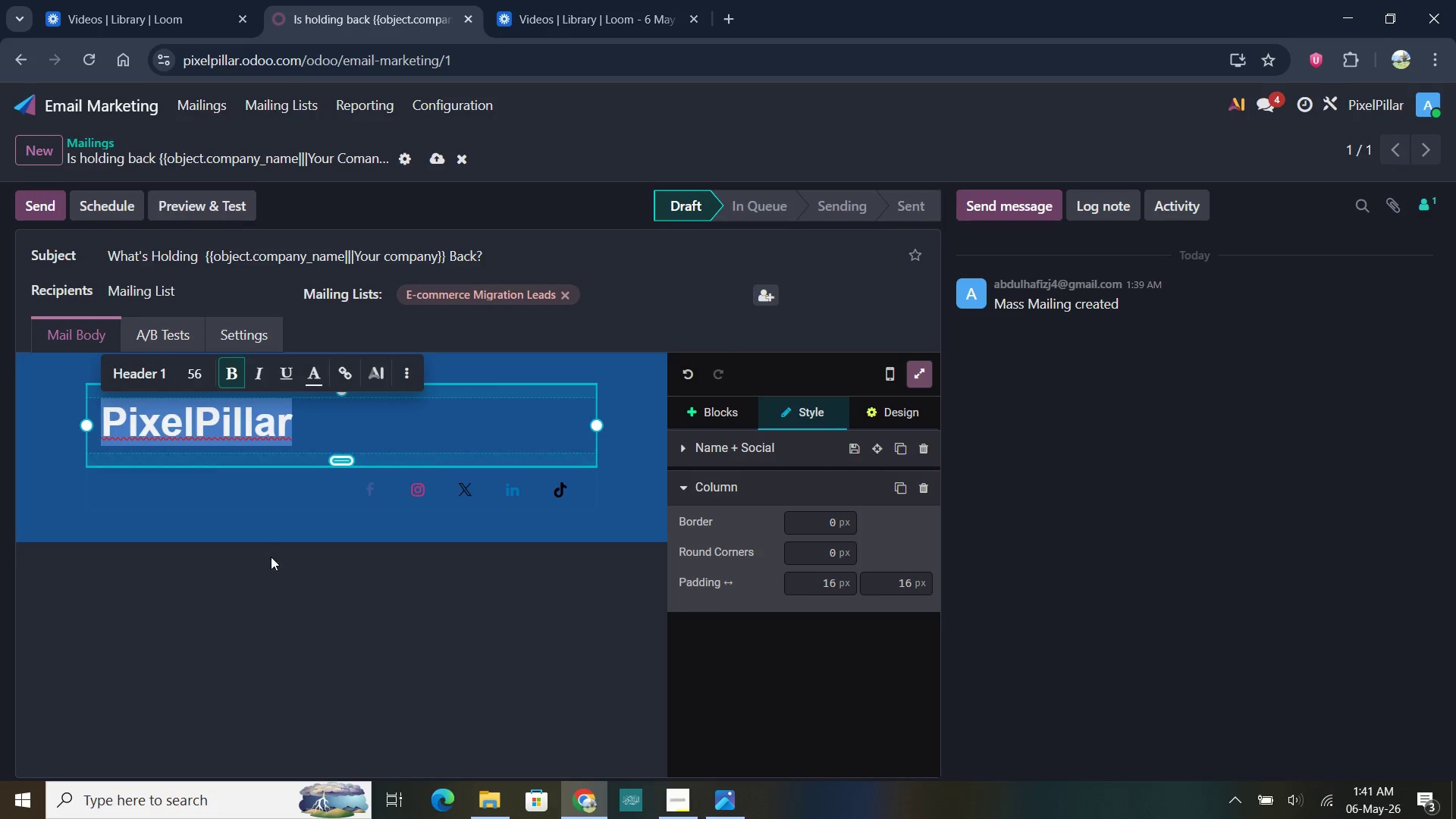 
left_click([280, 608])
 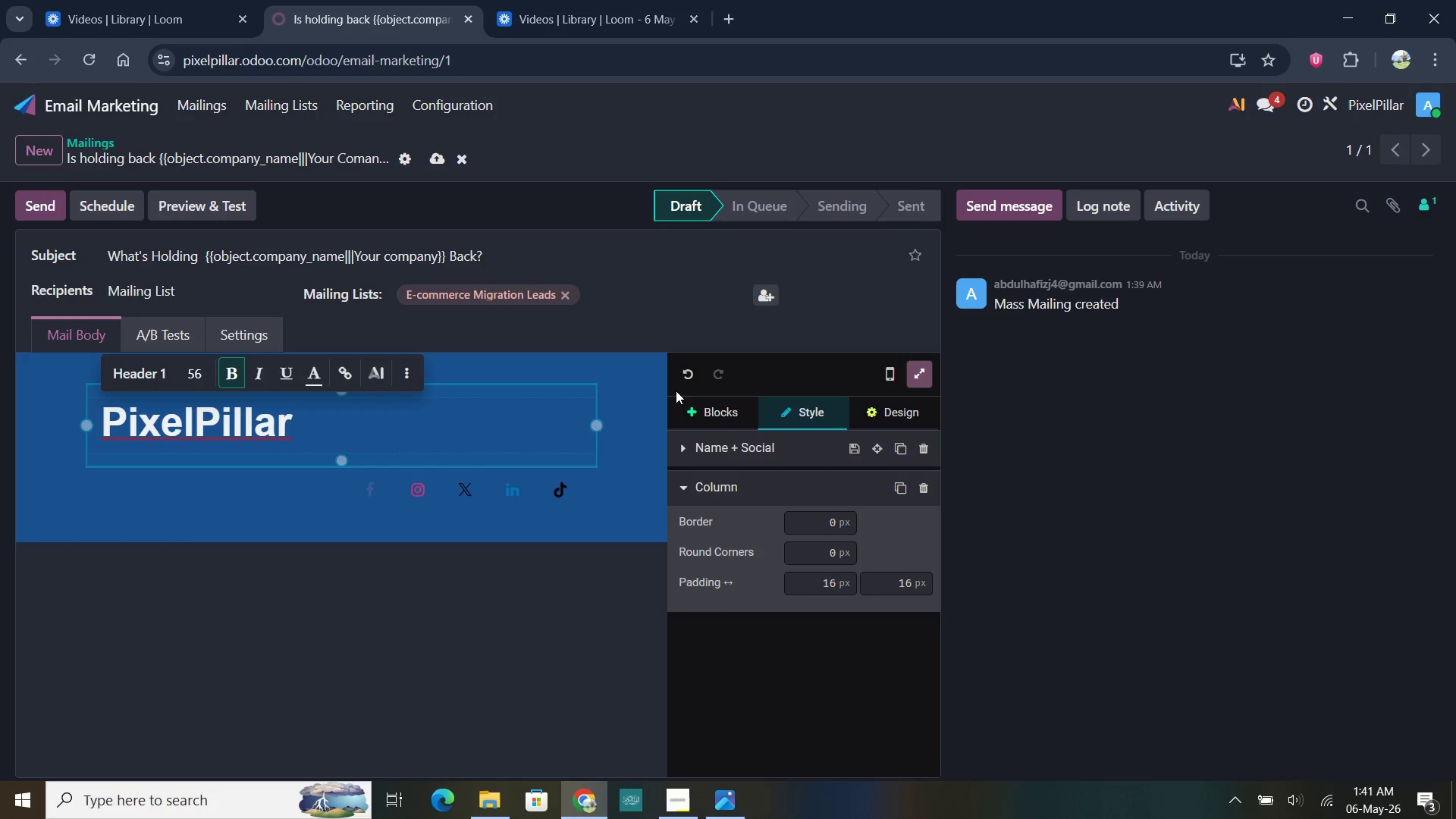 
left_click([692, 413])
 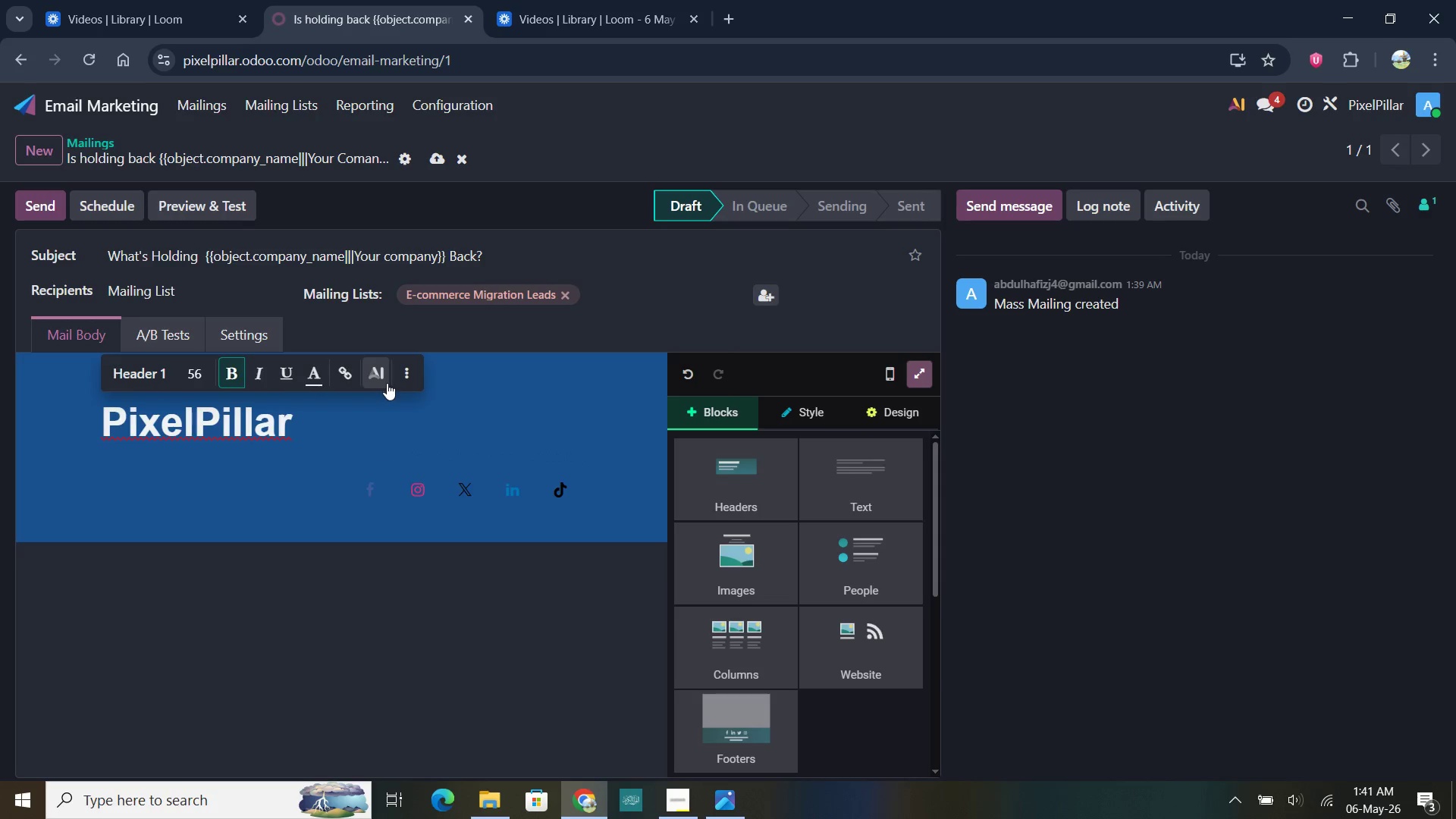 
left_click([401, 379])
 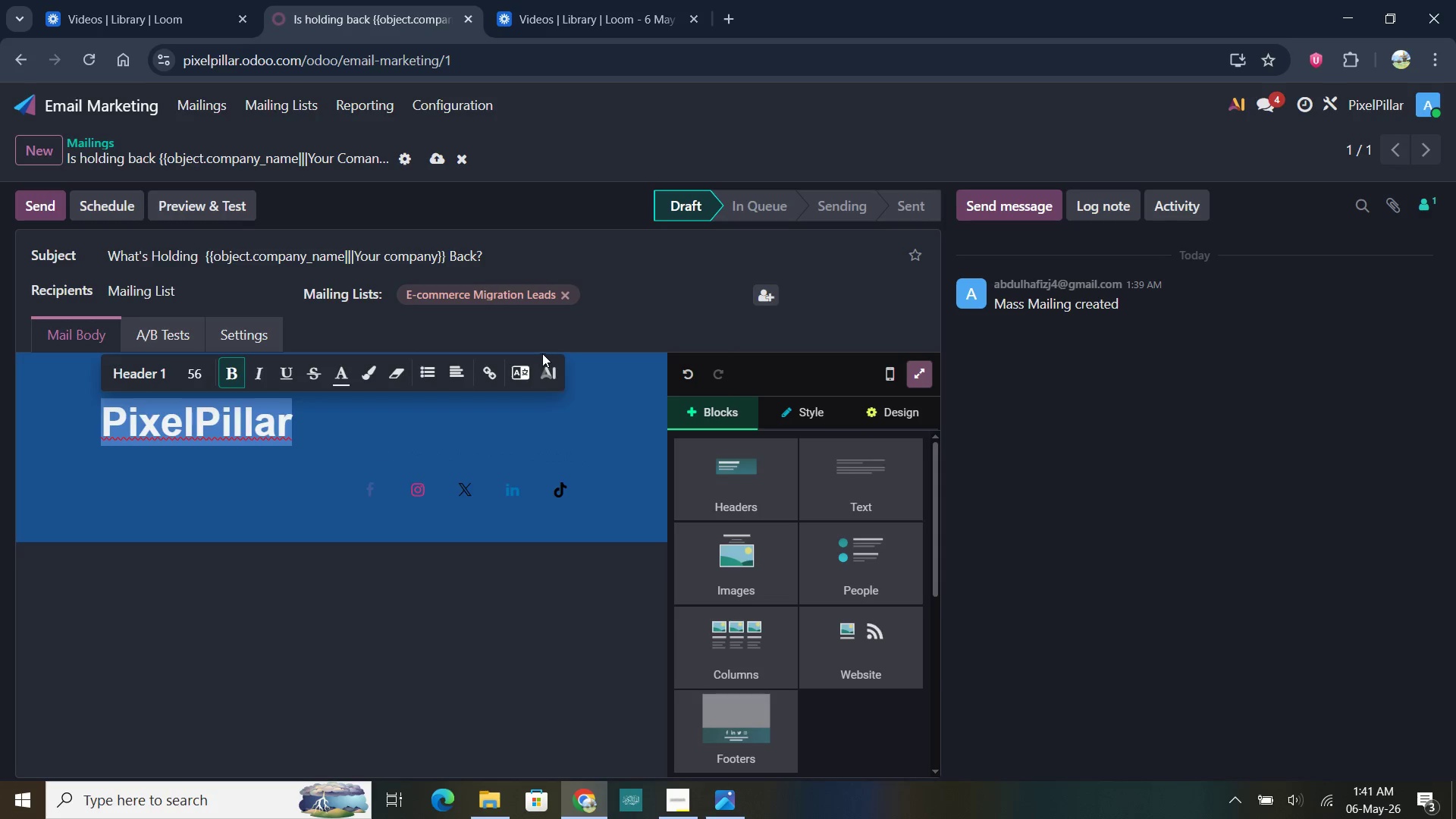 
left_click([476, 320])
 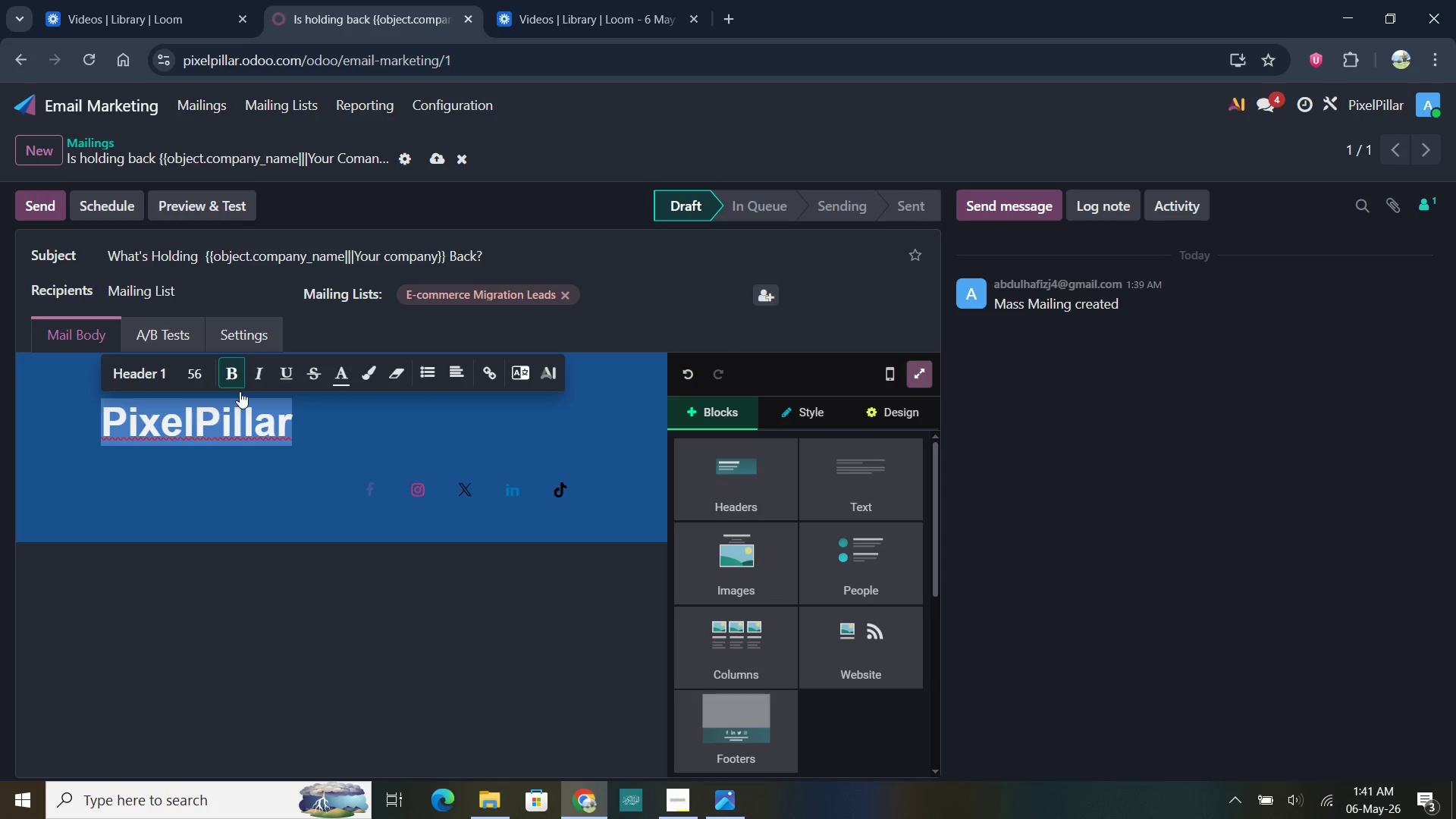 
mouse_move([262, 422])
 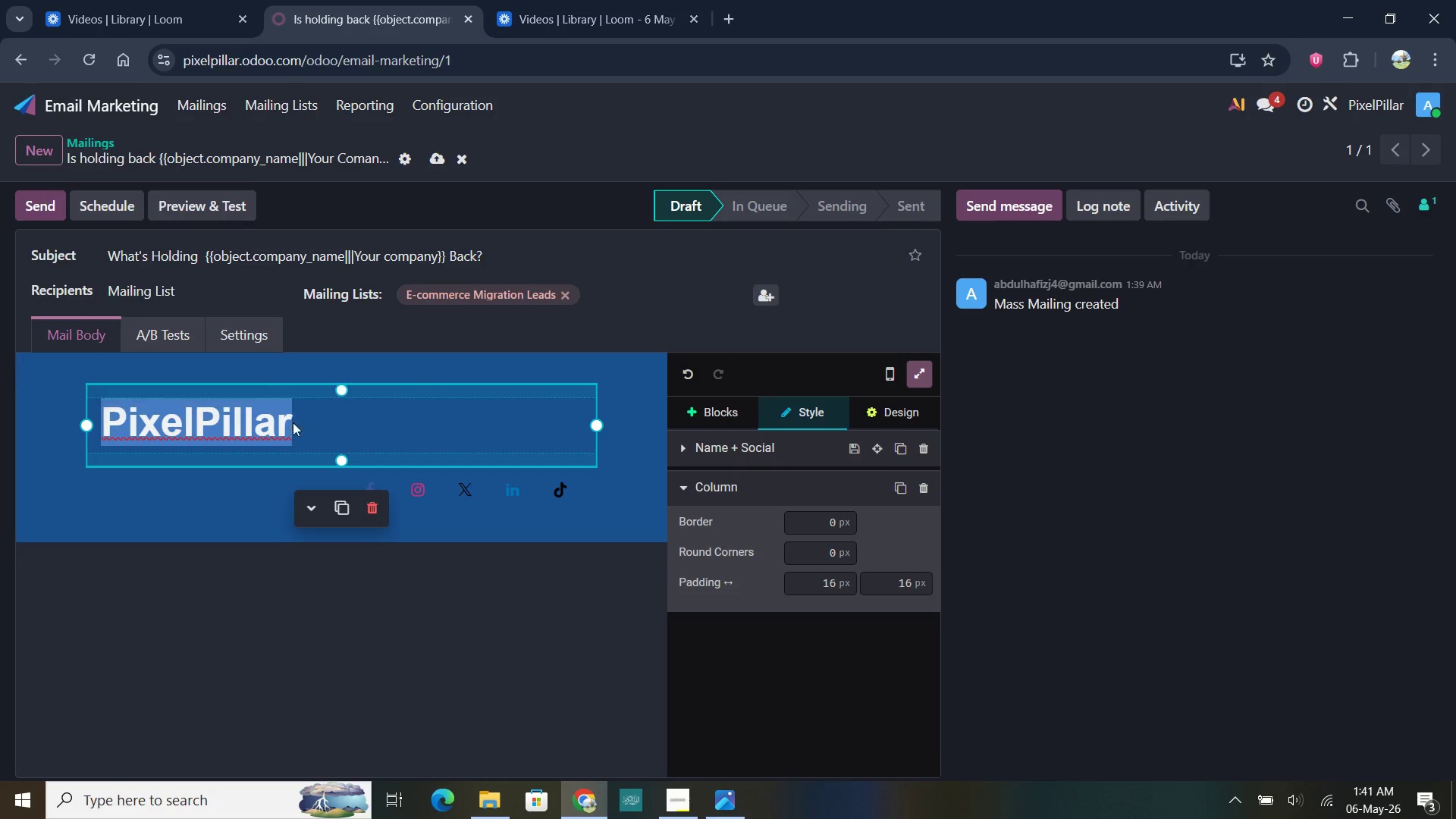 
double_click([293, 422])
 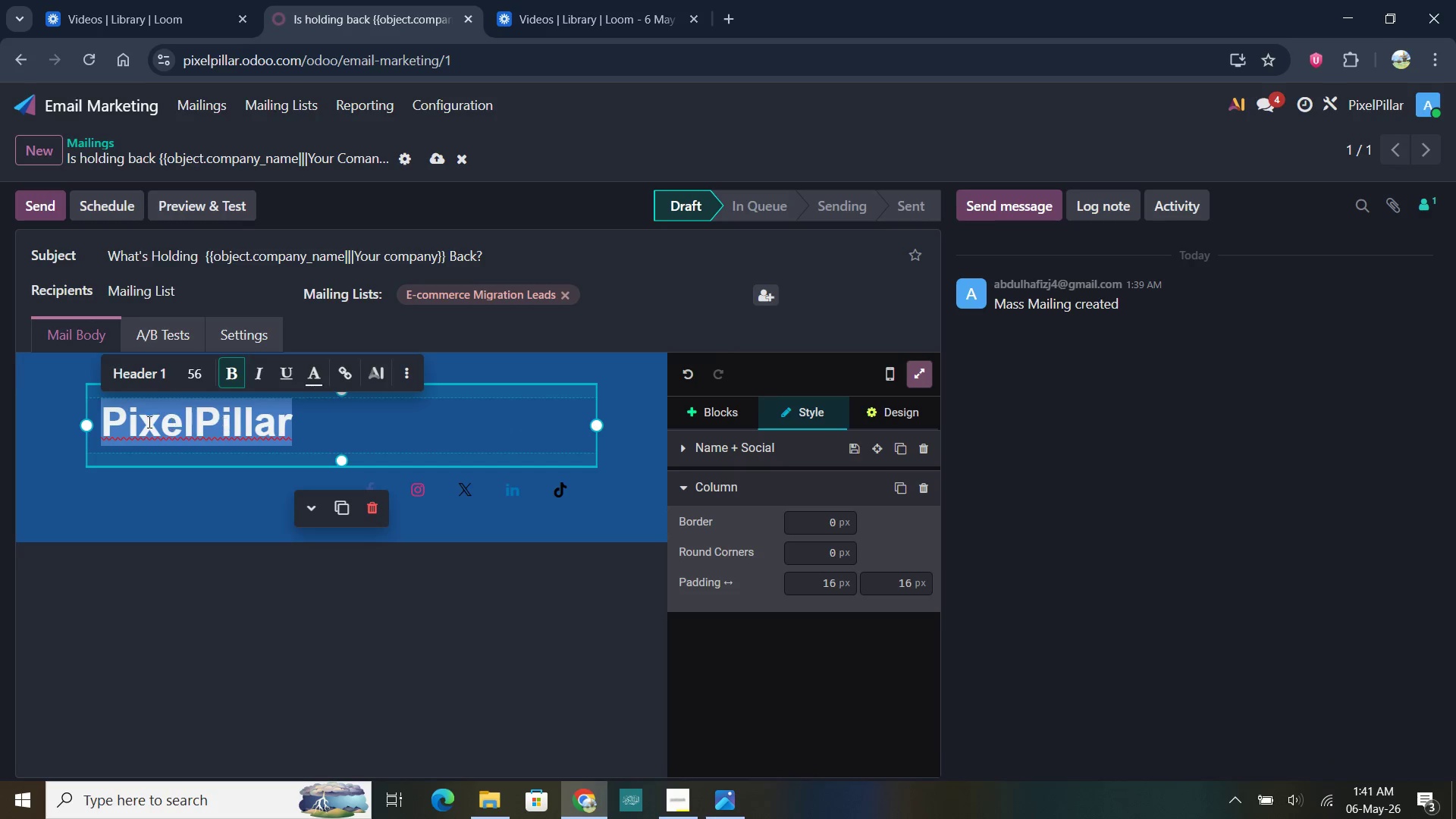 
left_click([141, 423])
 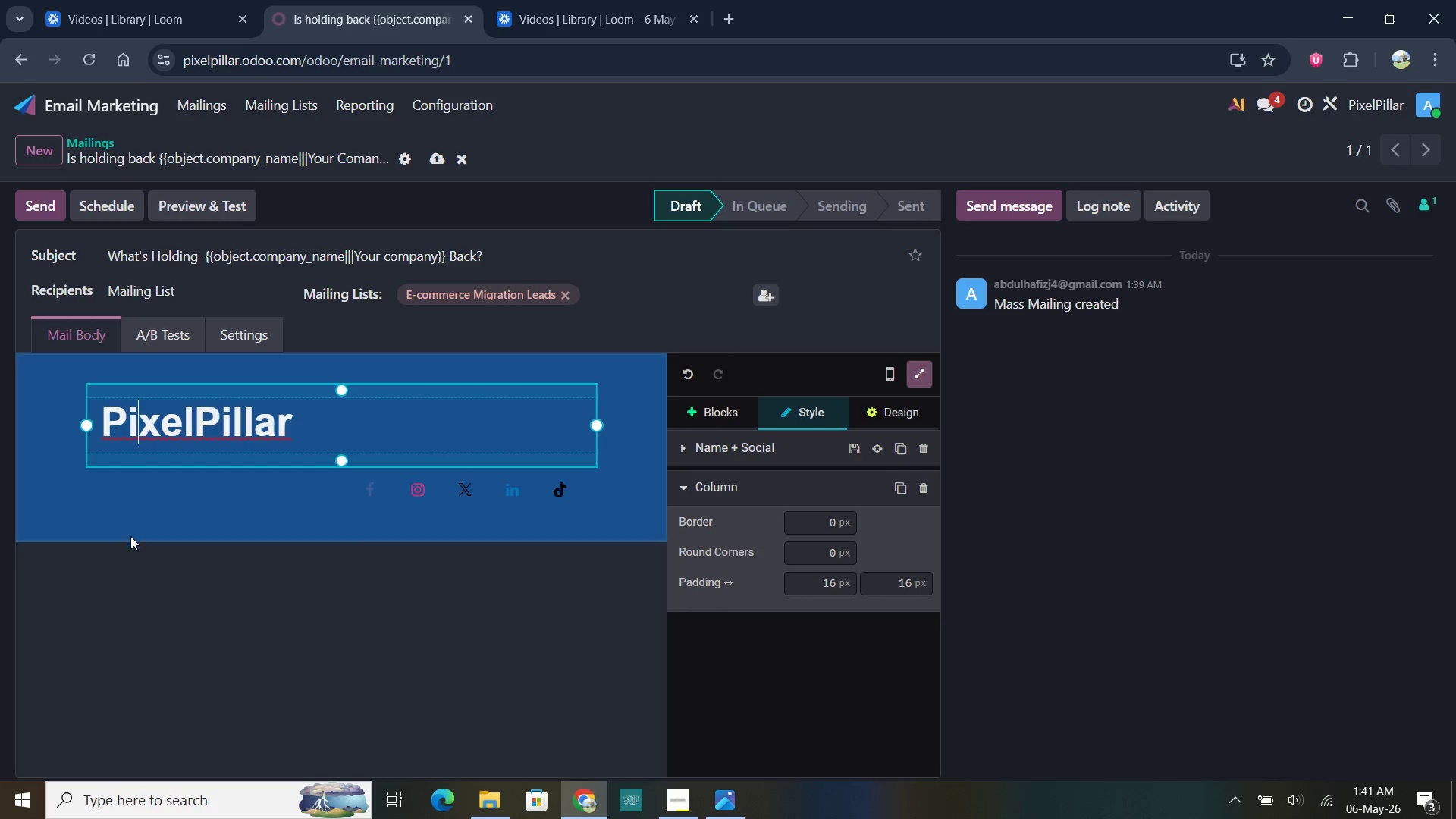 
left_click([134, 545])
 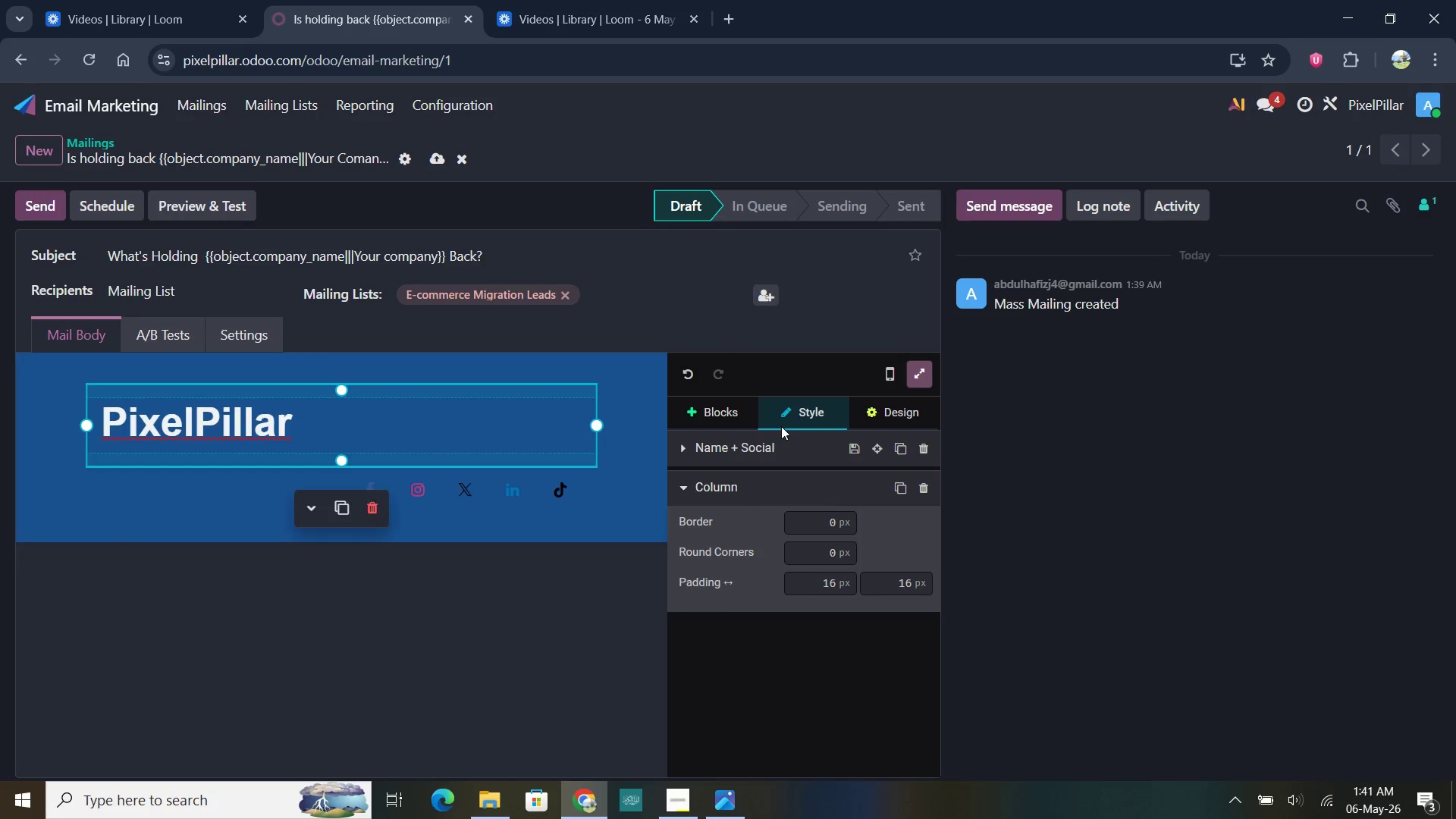 
left_click([704, 422])
 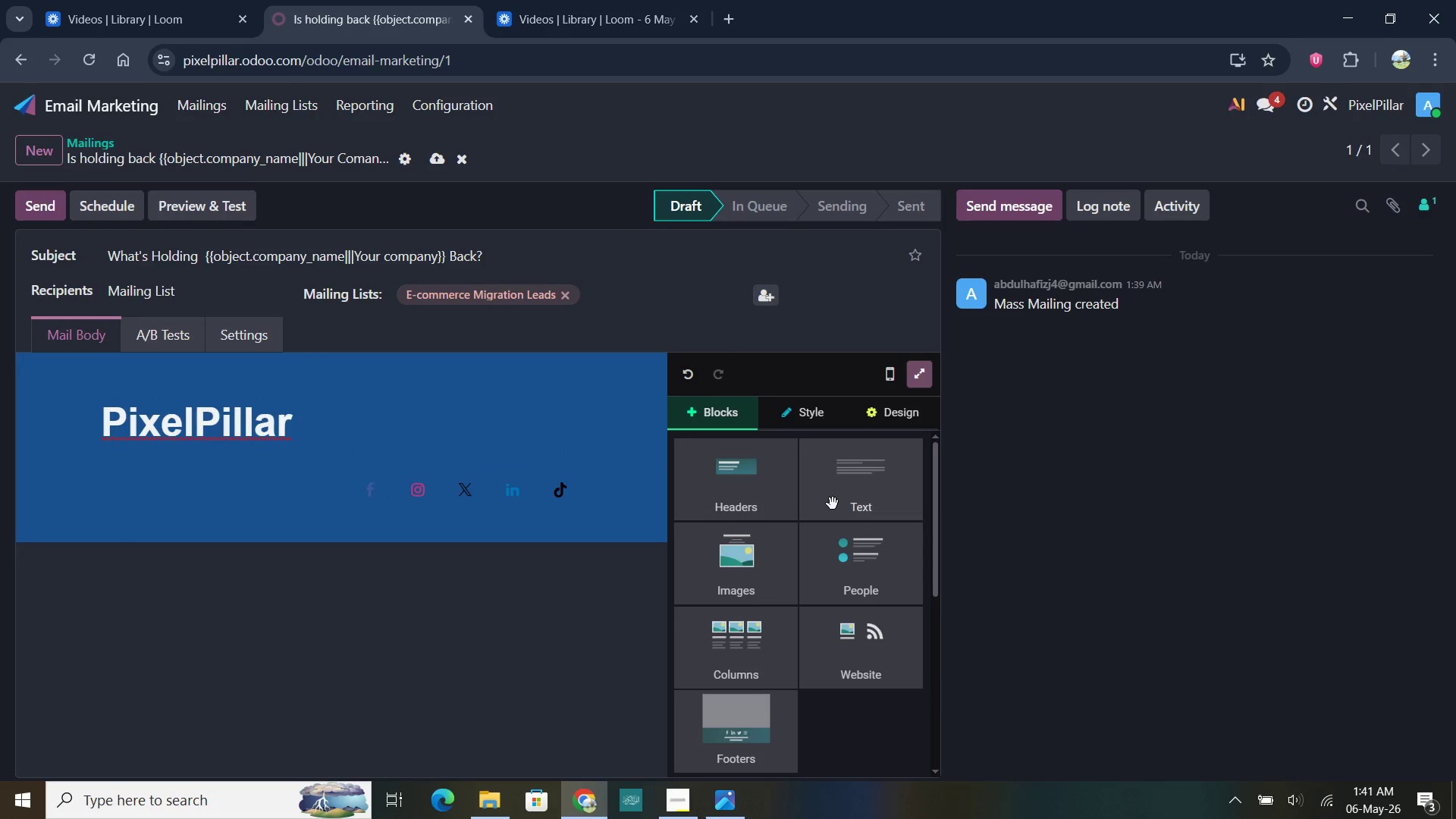 
left_click_drag(start_coordinate=[839, 497], to_coordinate=[421, 581])
 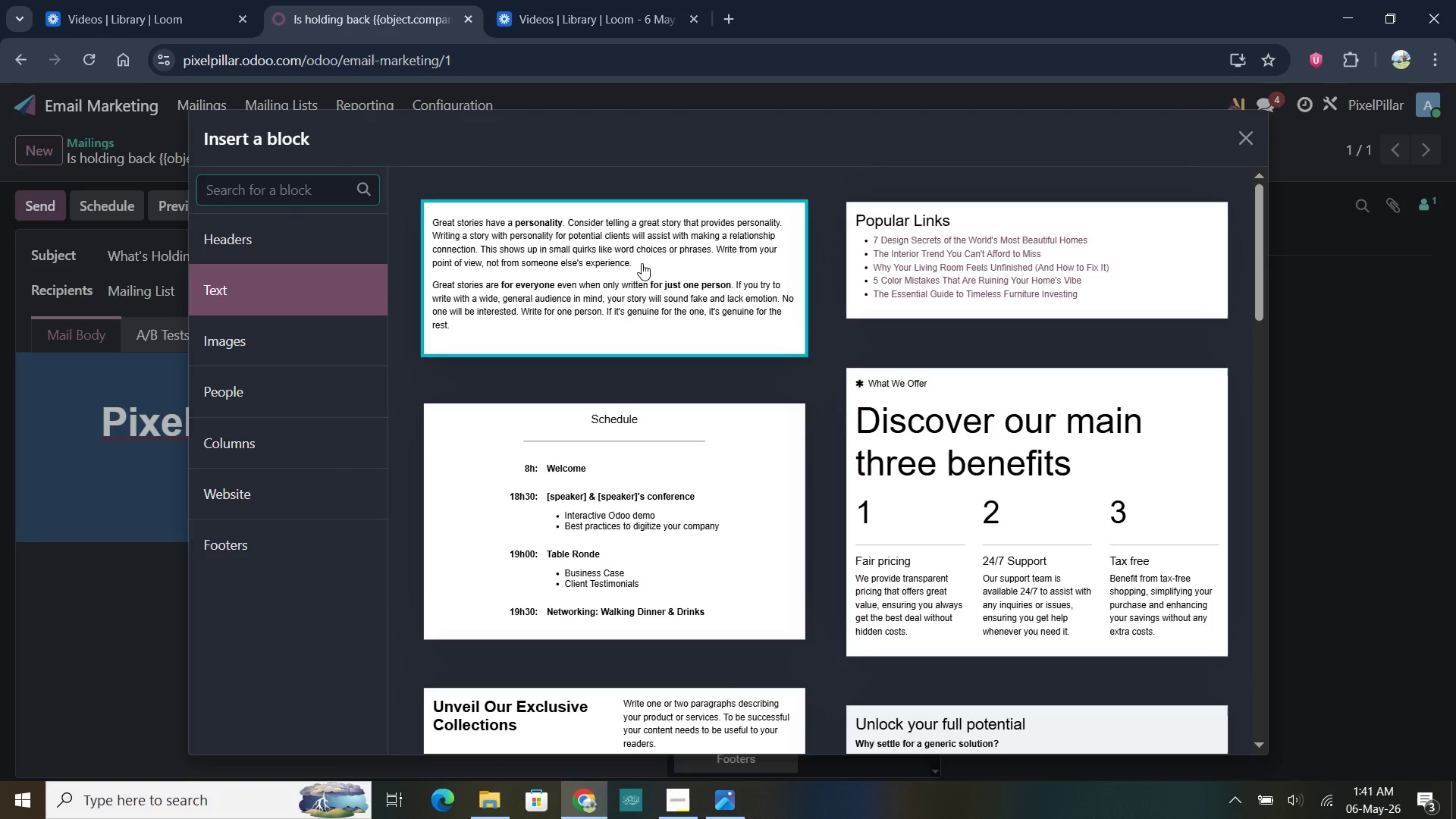 
left_click([645, 265])
 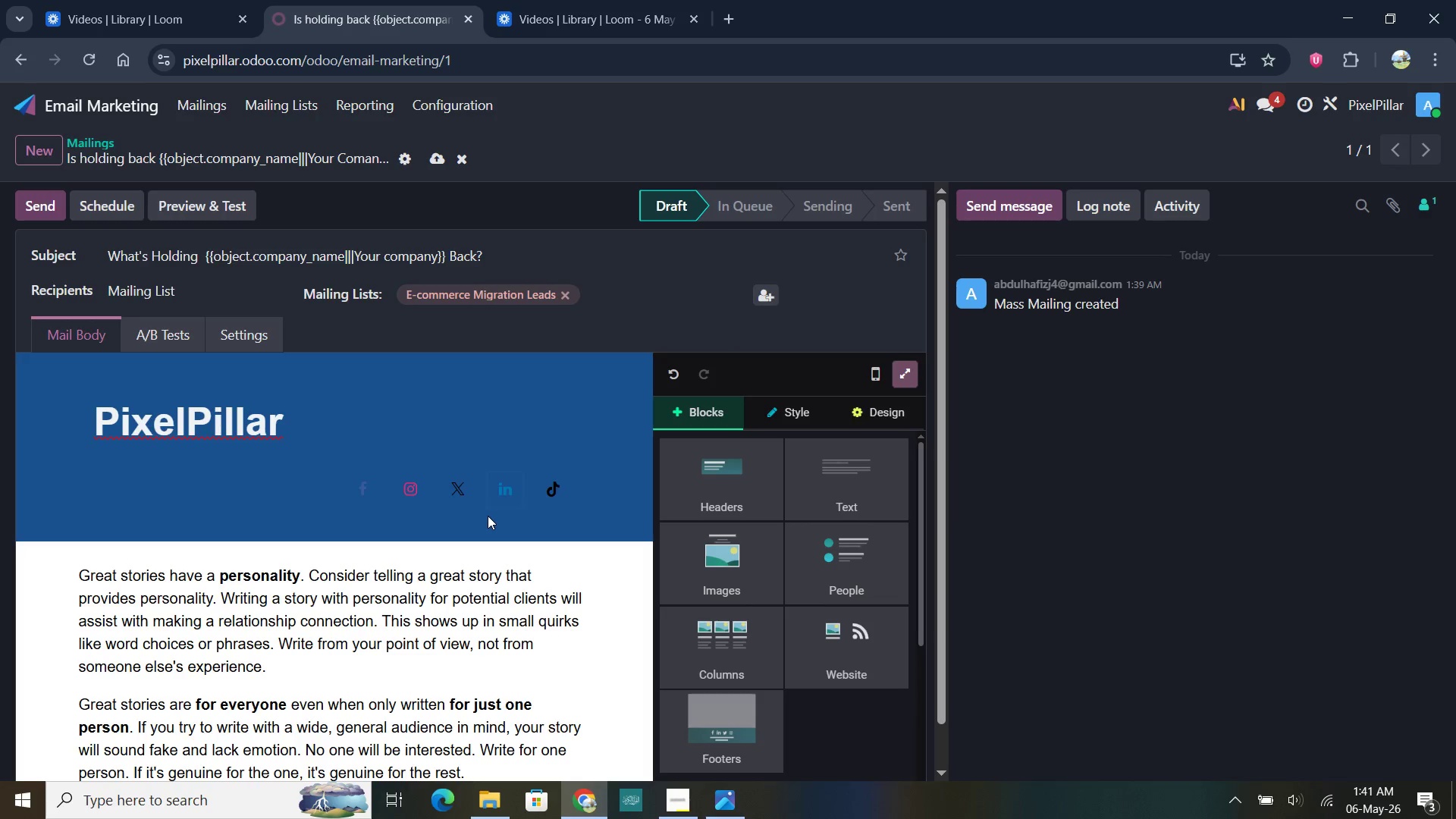 
scroll: coordinate [154, 586], scroll_direction: down, amount: 9.0
 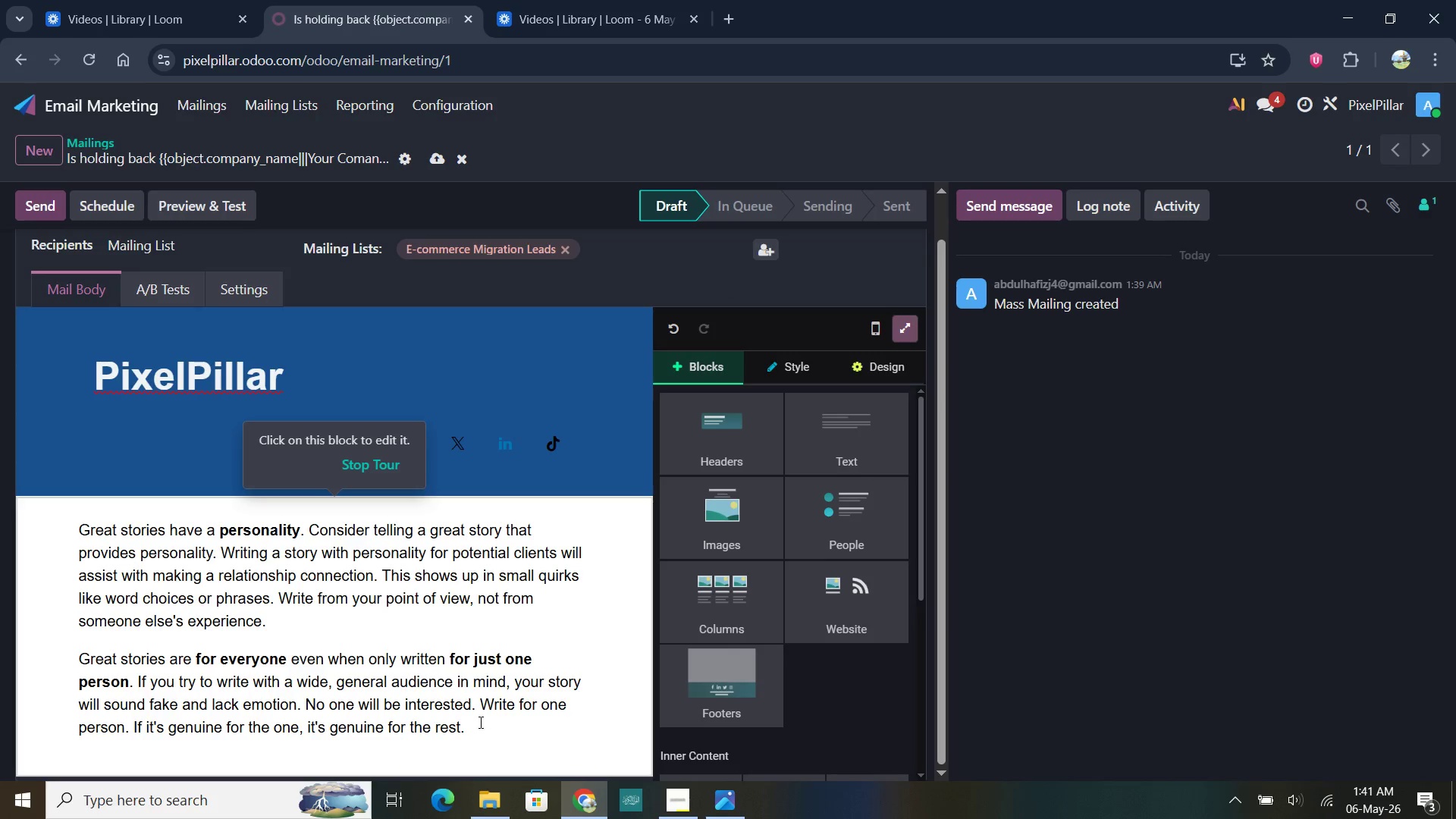 
left_click([465, 728])
 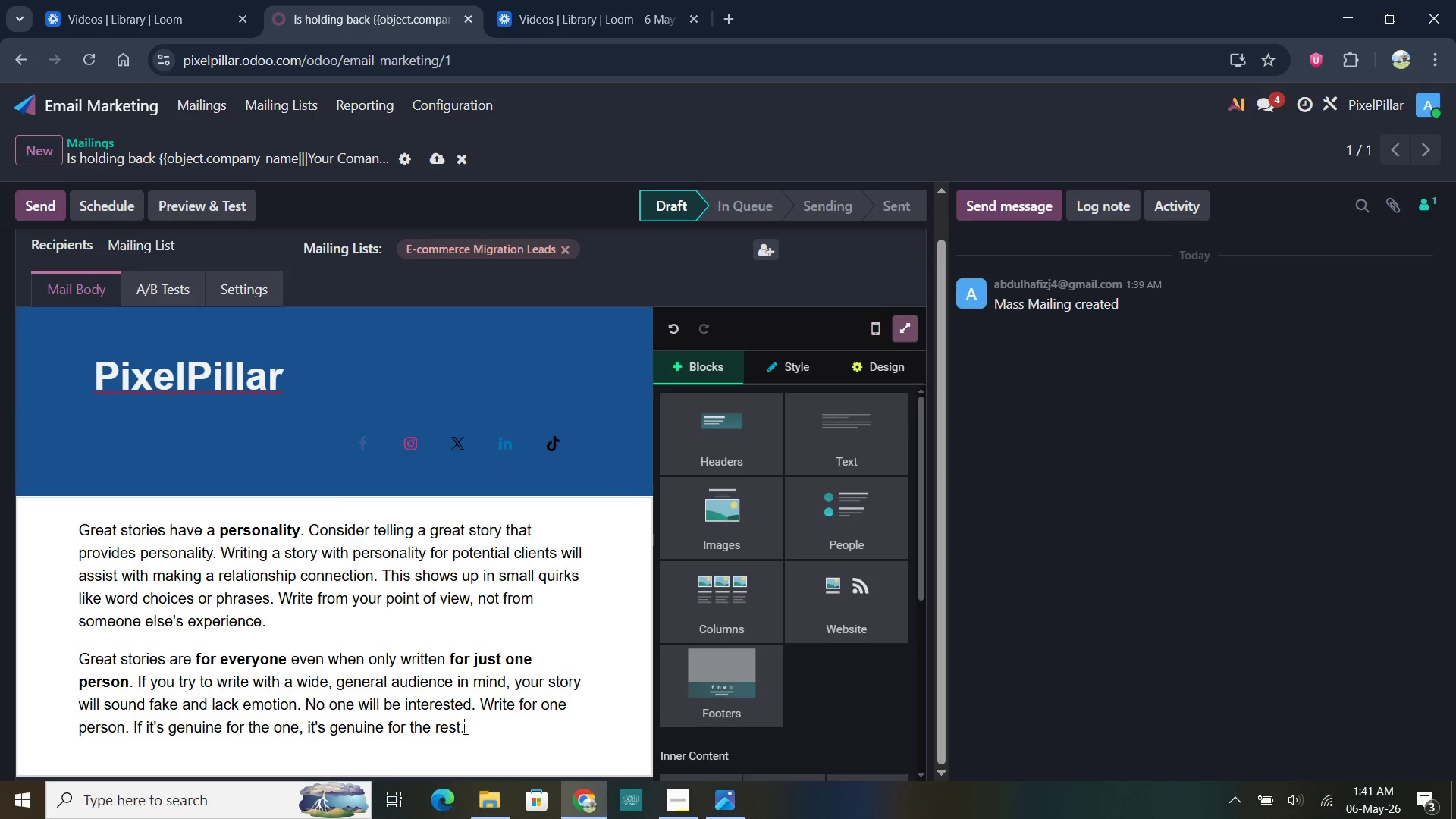 
left_click_drag(start_coordinate=[465, 728], to_coordinate=[89, 532])
 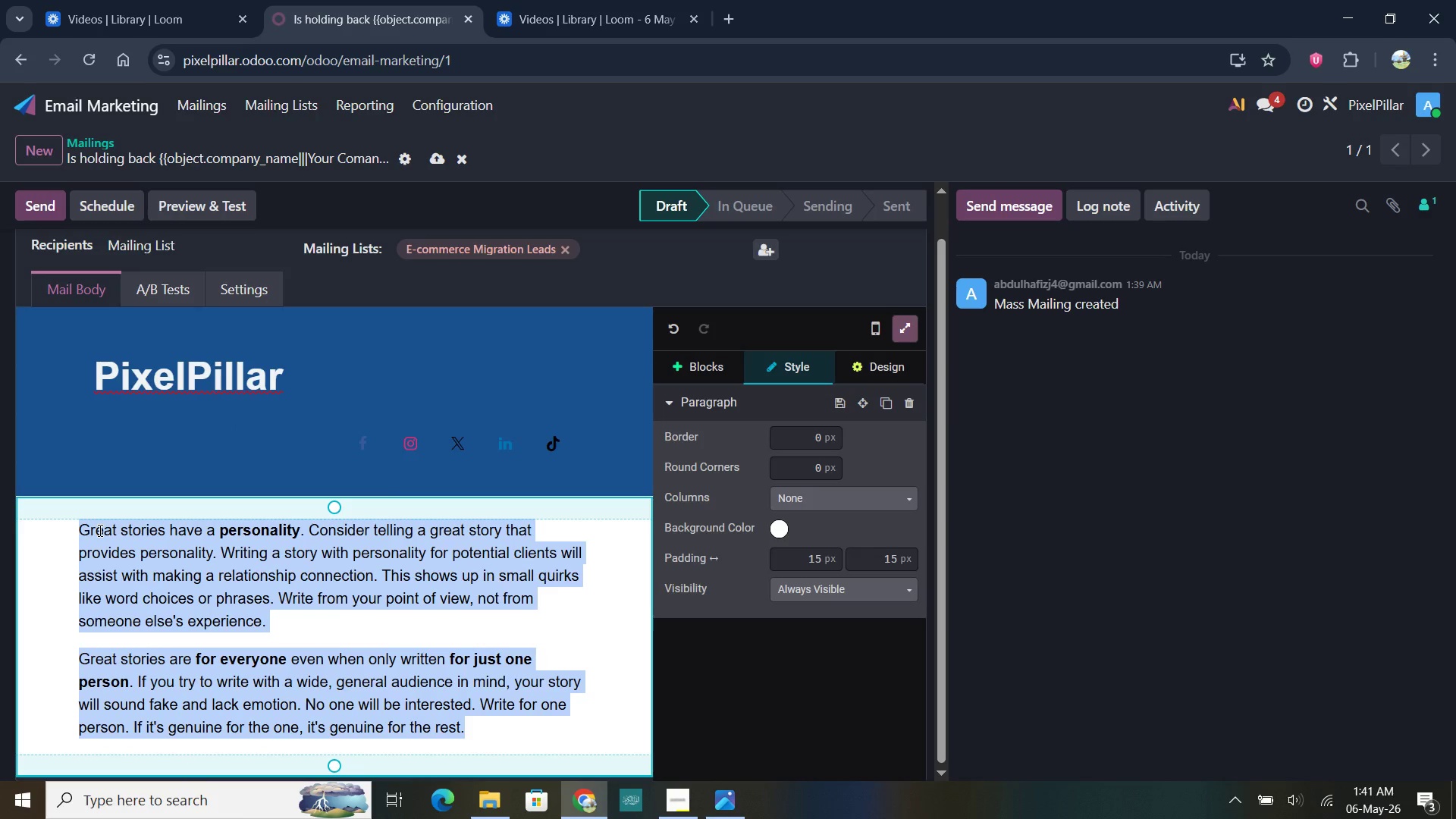 
type(Hi )
 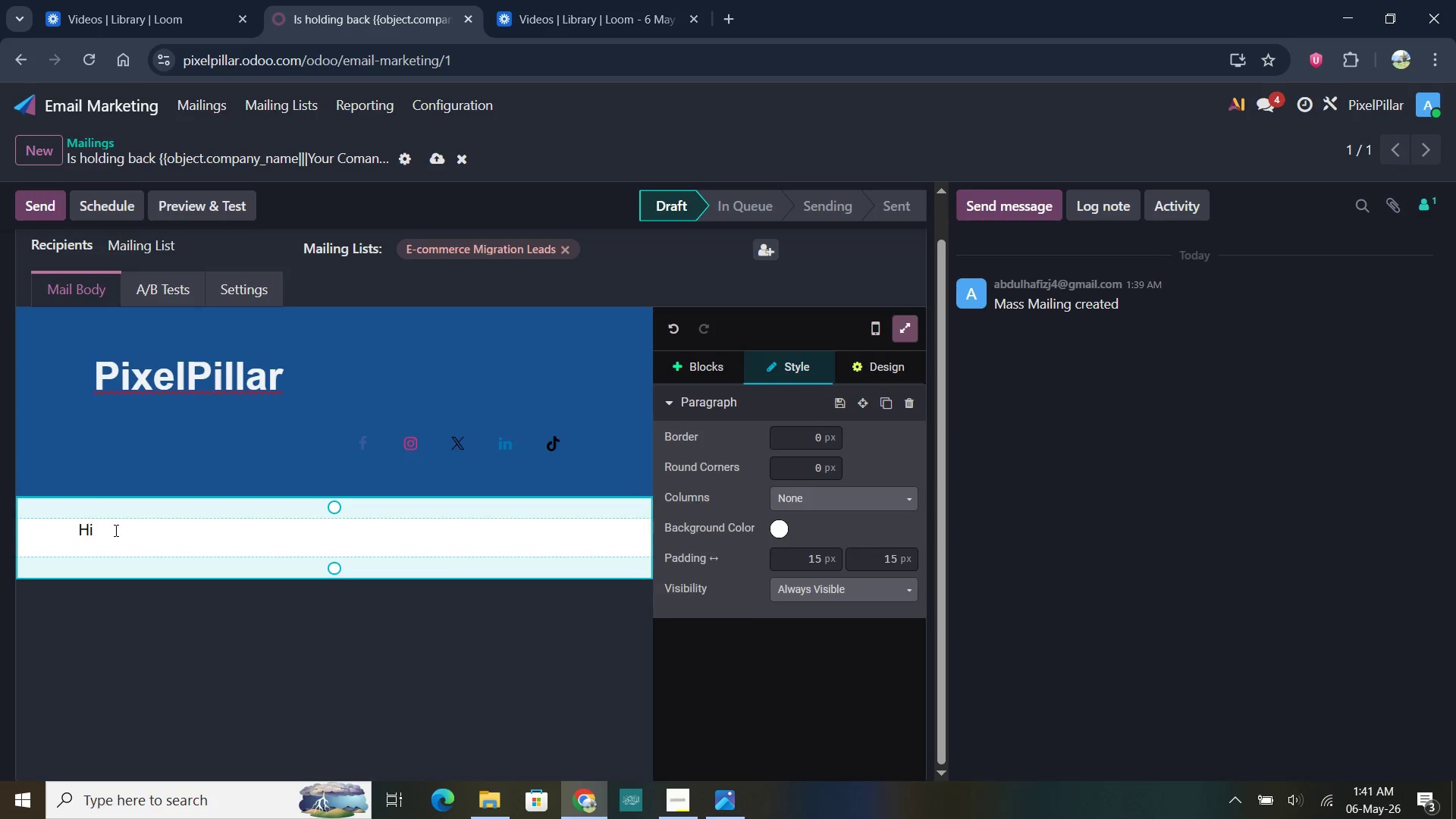 
key(Slash)
 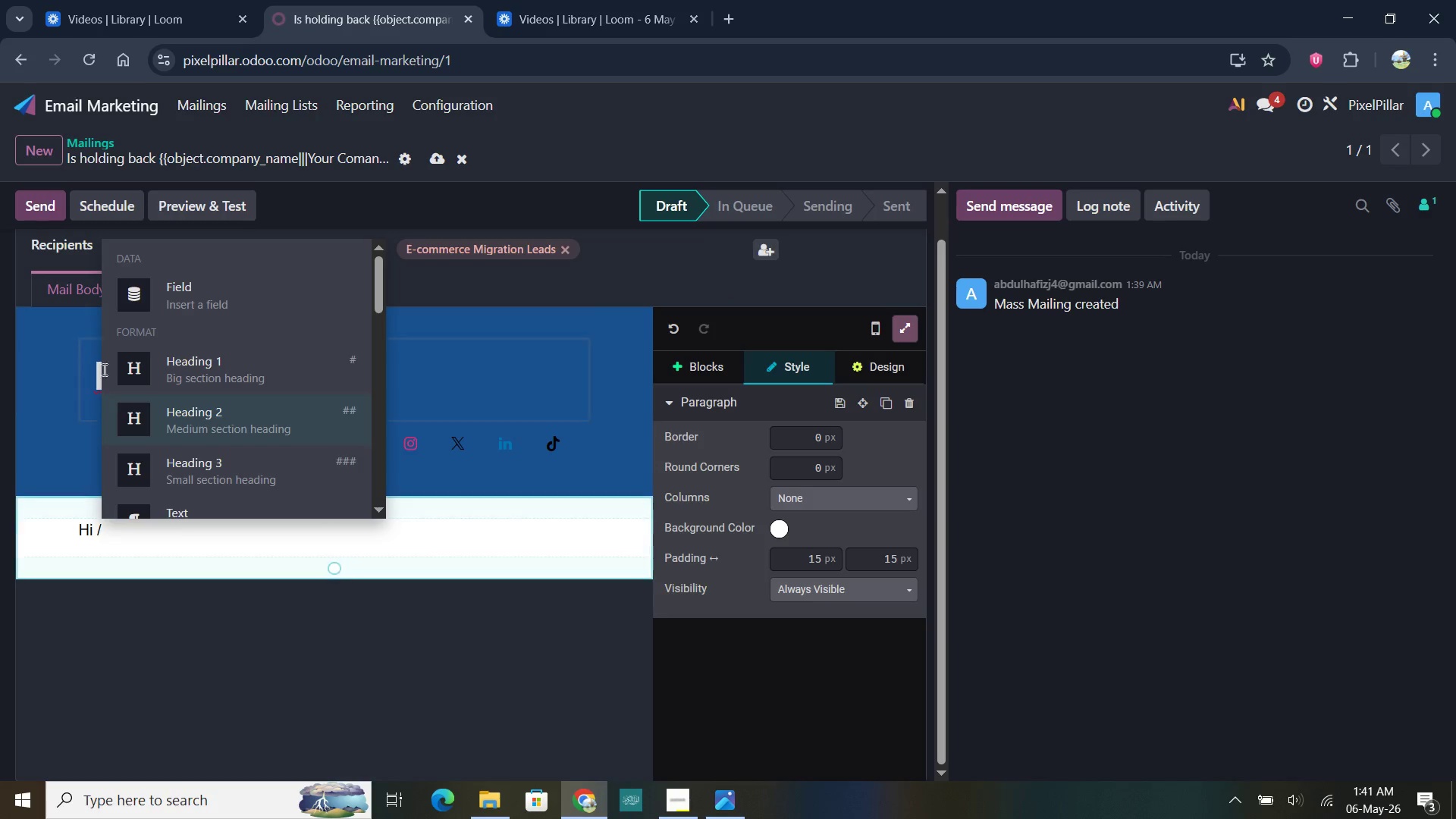 
scroll: coordinate [240, 359], scroll_direction: down, amount: 22.0
 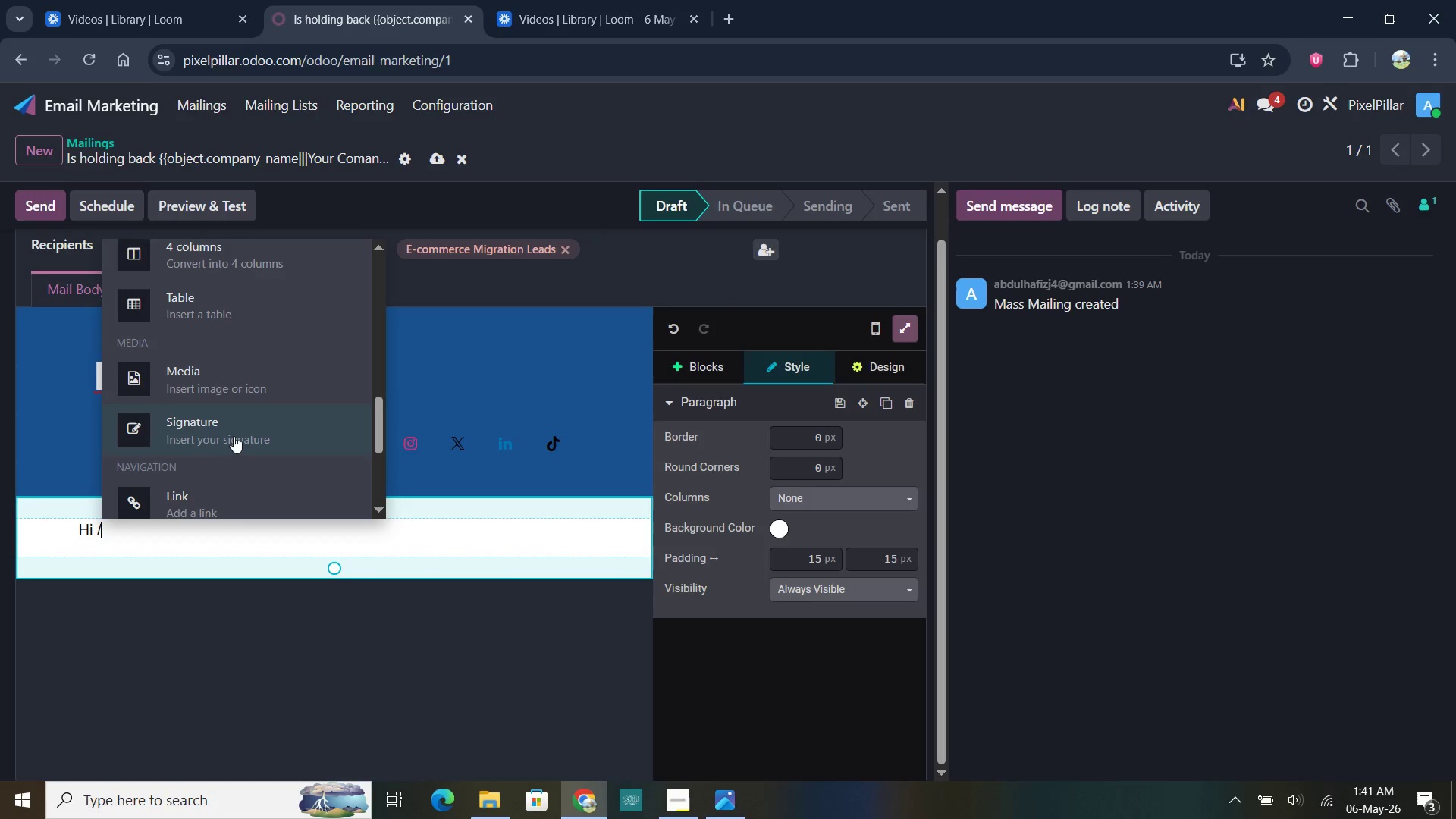 
scroll: coordinate [235, 417], scroll_direction: up, amount: 21.0
 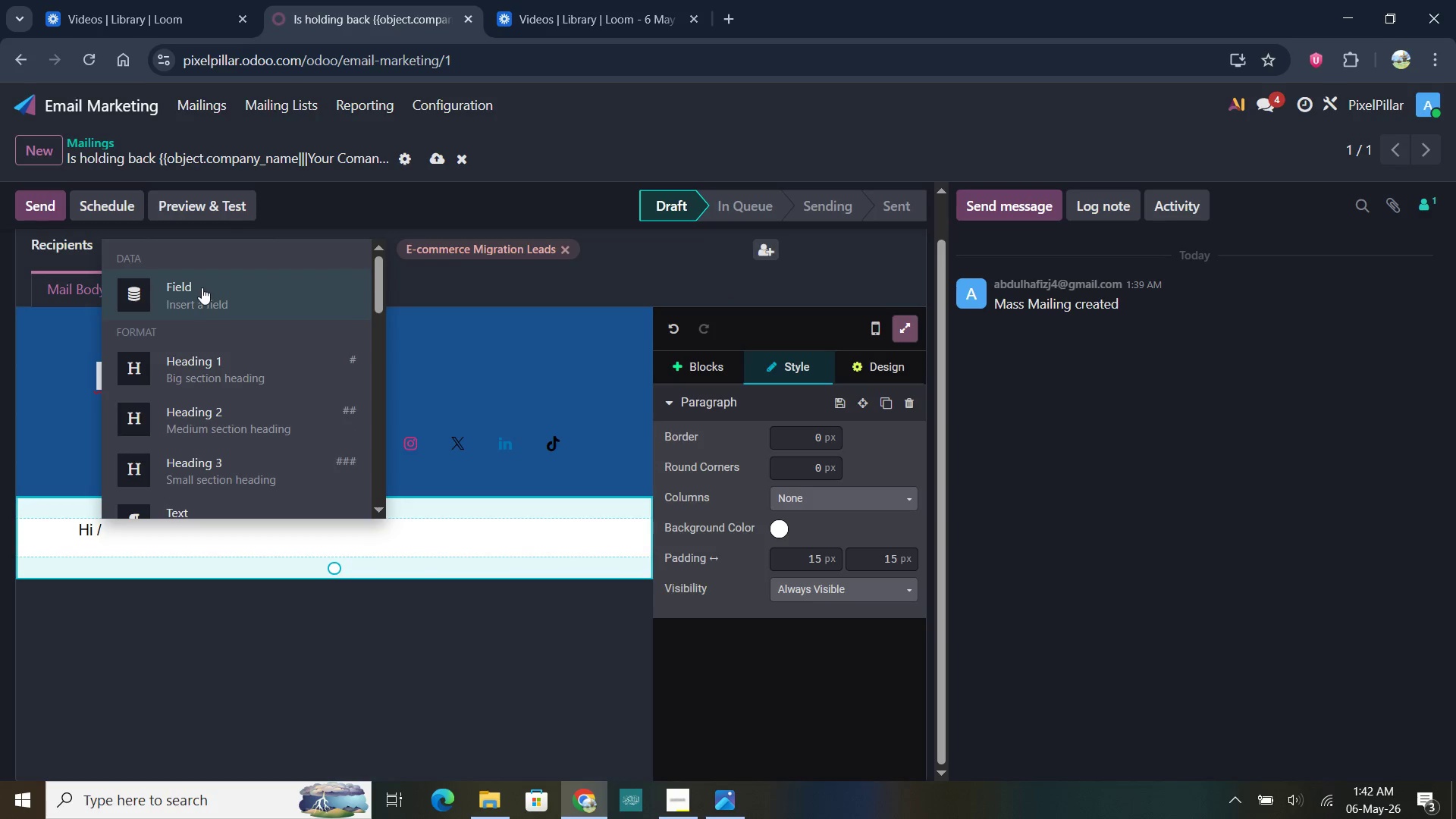 
left_click([202, 287])
 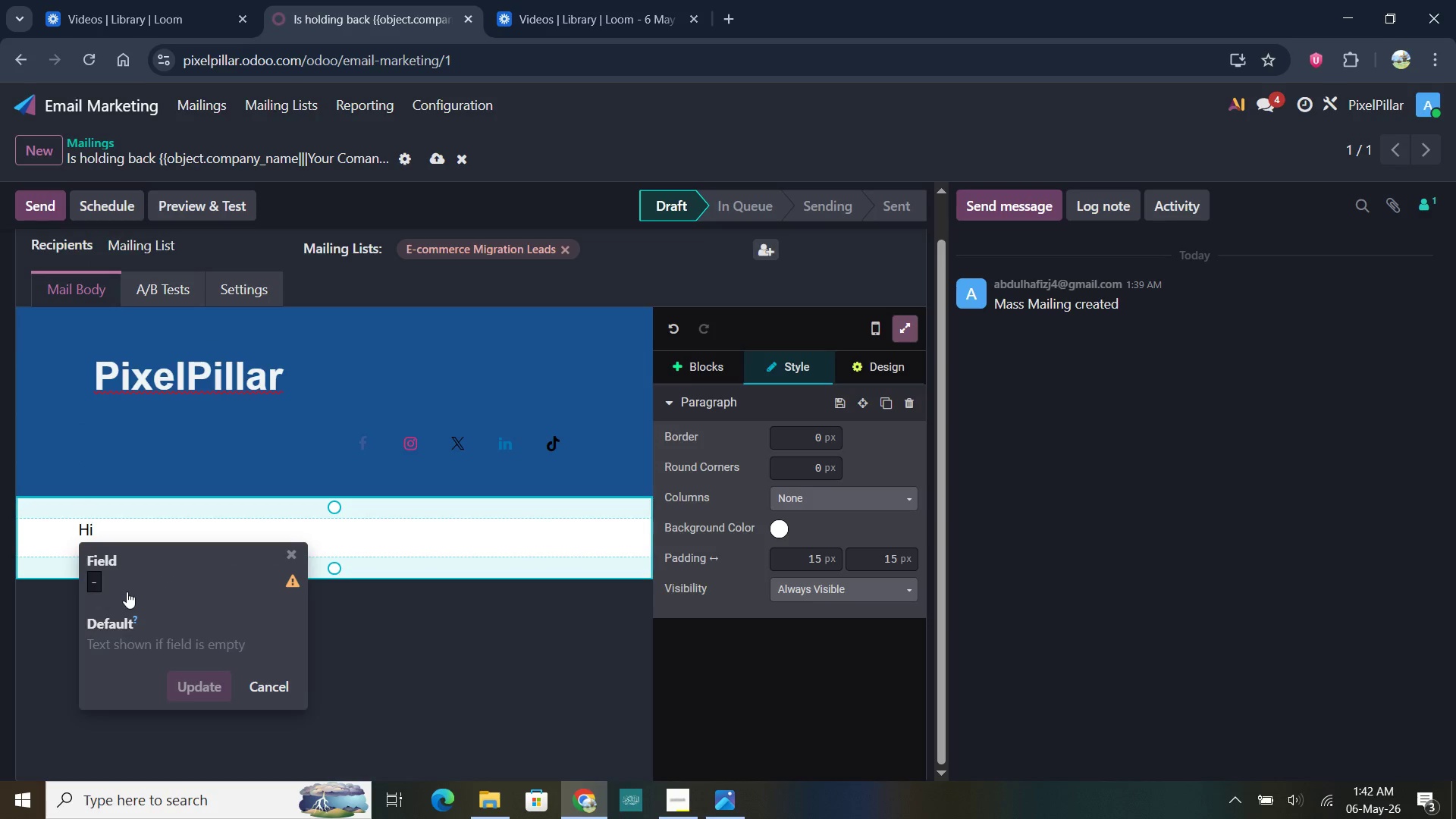 
left_click([127, 588])
 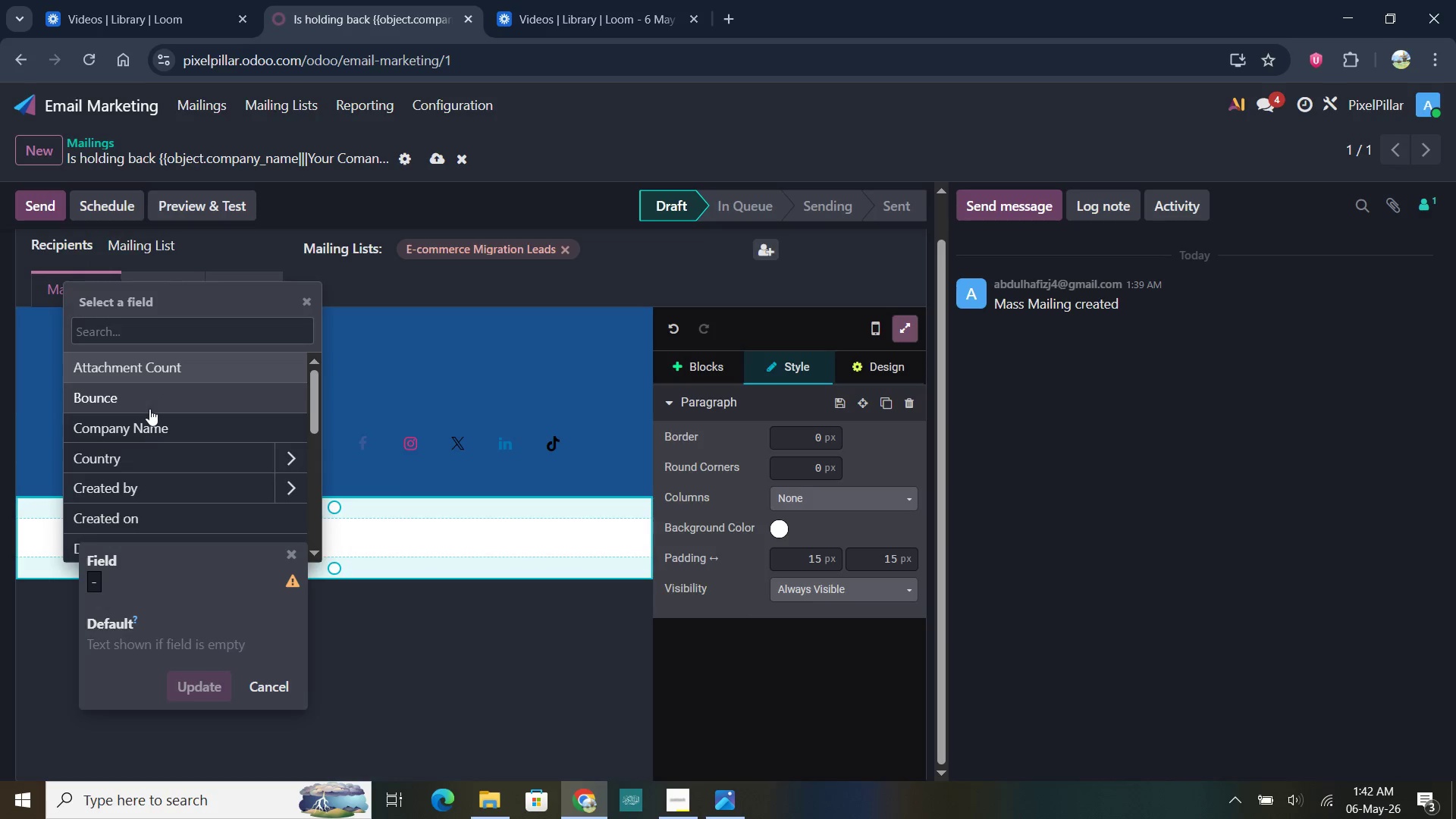 
scroll: coordinate [158, 493], scroll_direction: down, amount: 2.0
 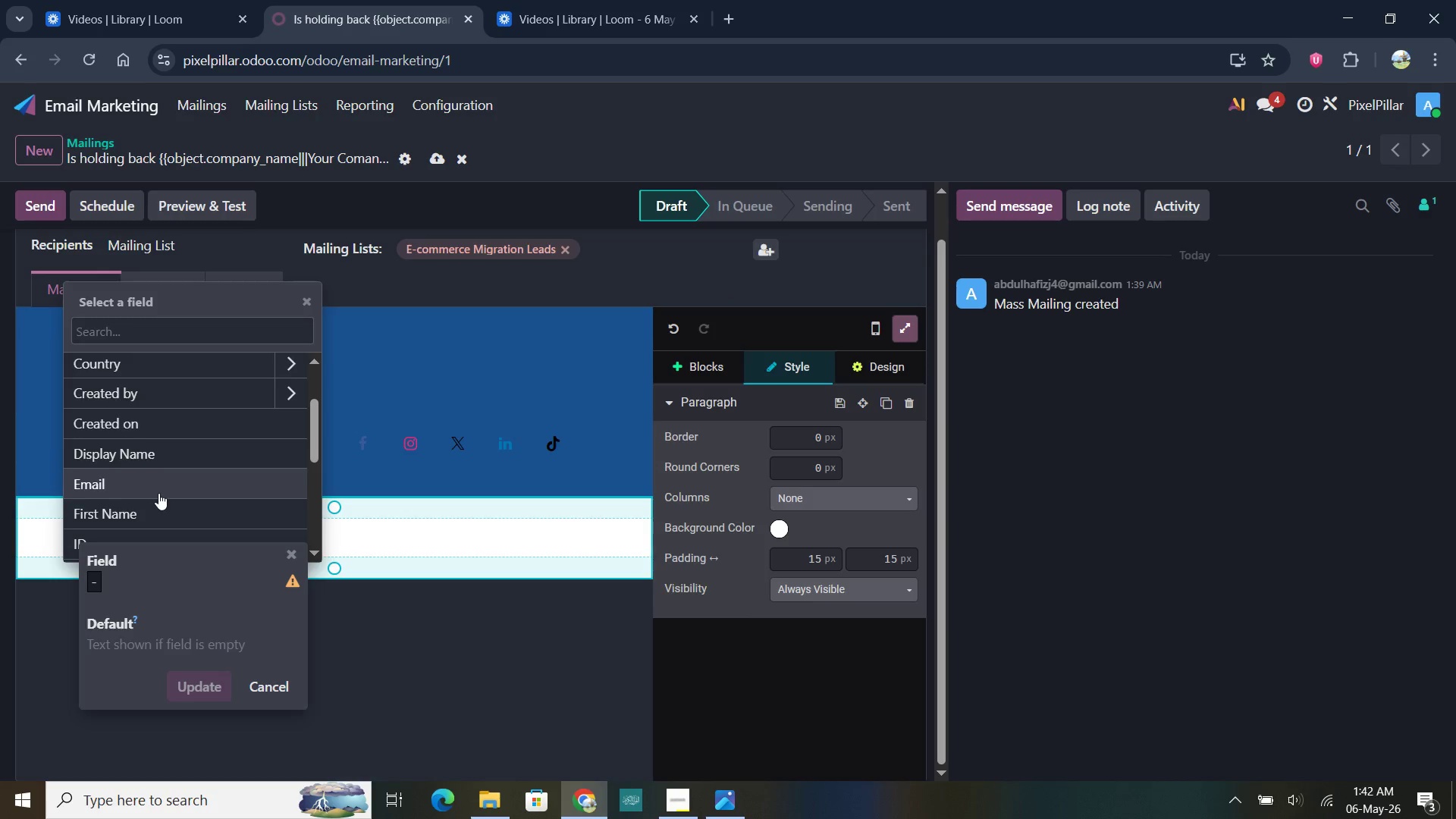 
scroll: coordinate [158, 493], scroll_direction: none, amount: 0.0
 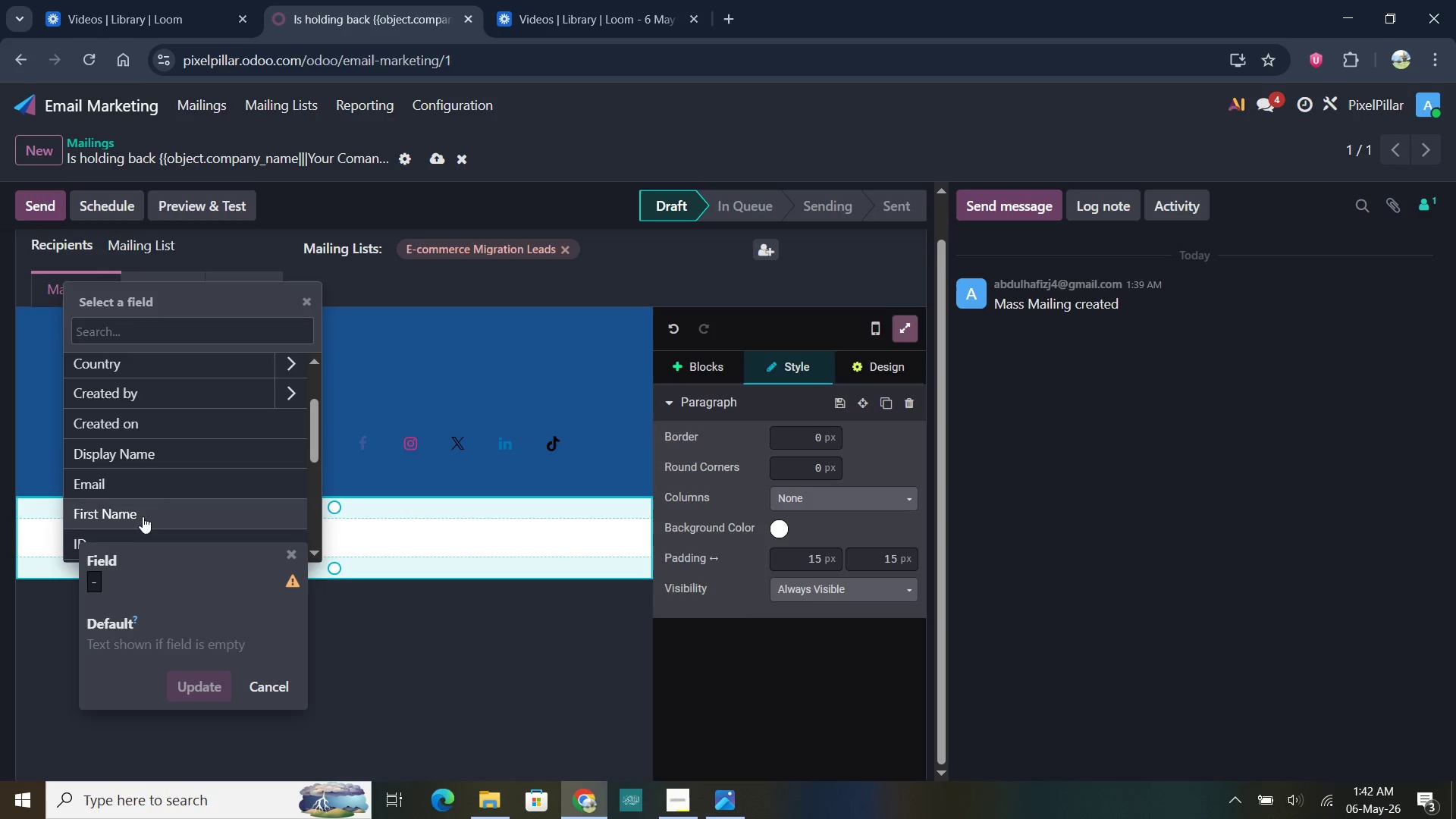 
scroll: coordinate [150, 496], scroll_direction: down, amount: 5.0
 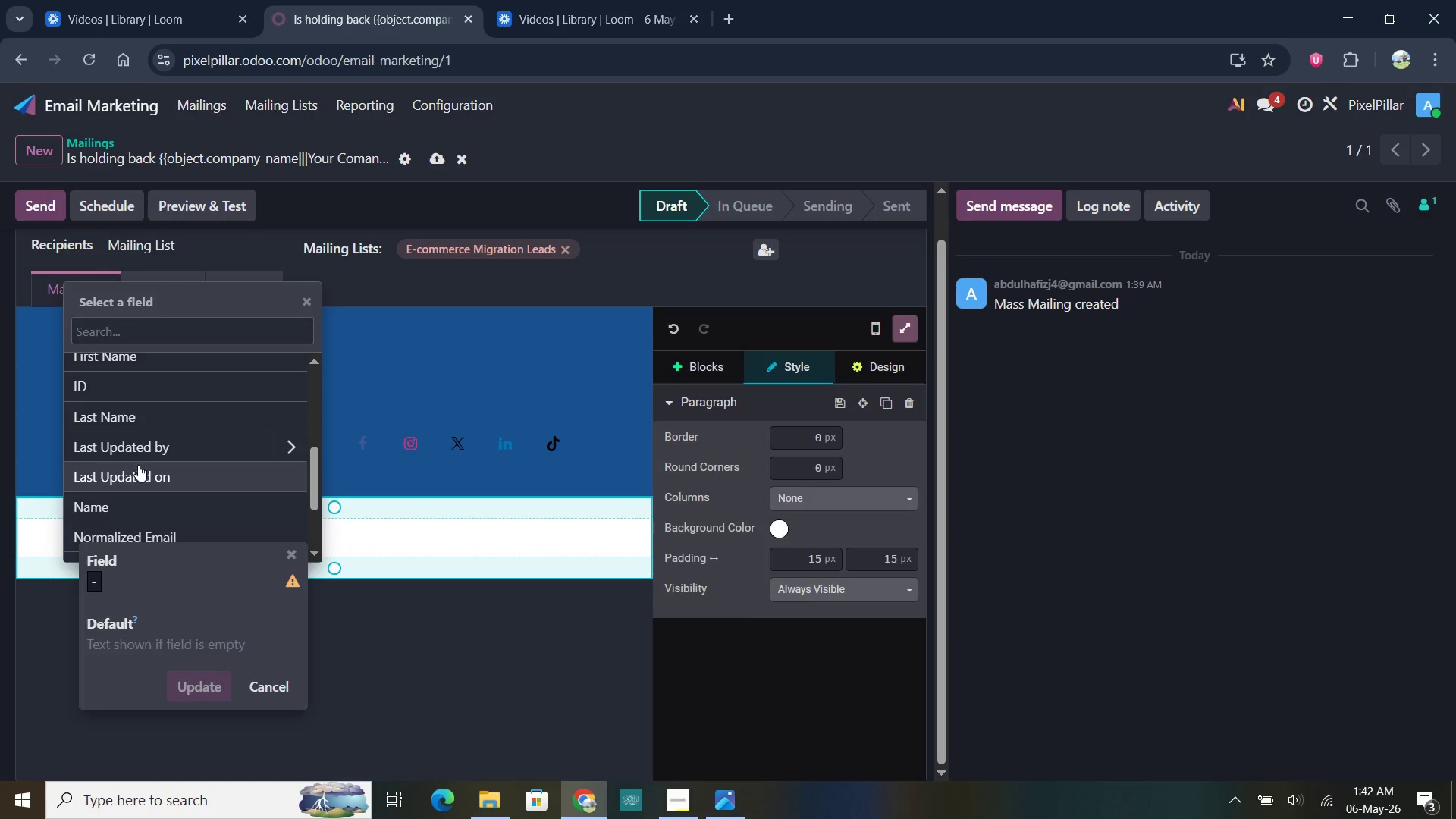 
mouse_move([140, 502])
 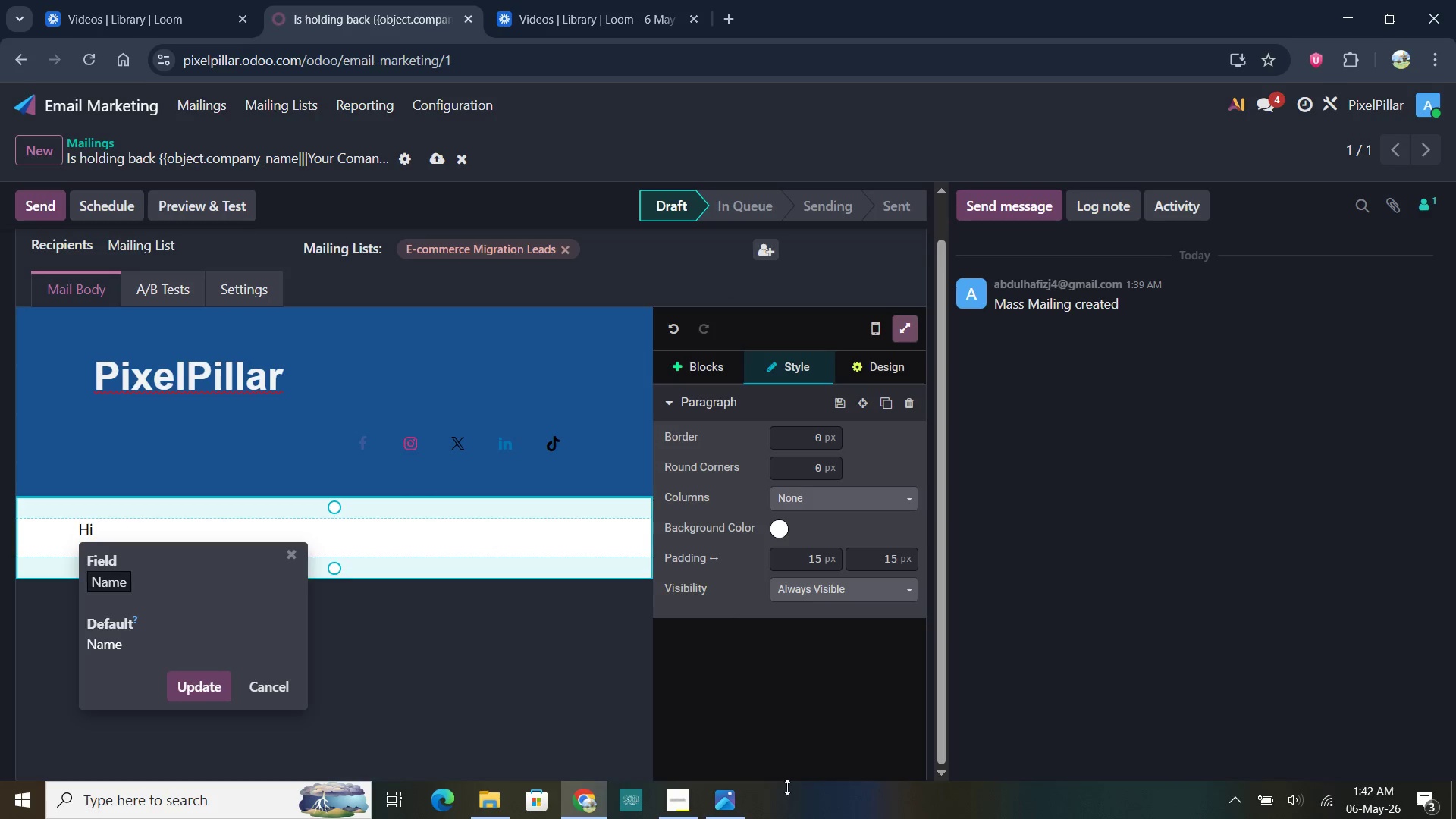 
left_click([727, 802])
 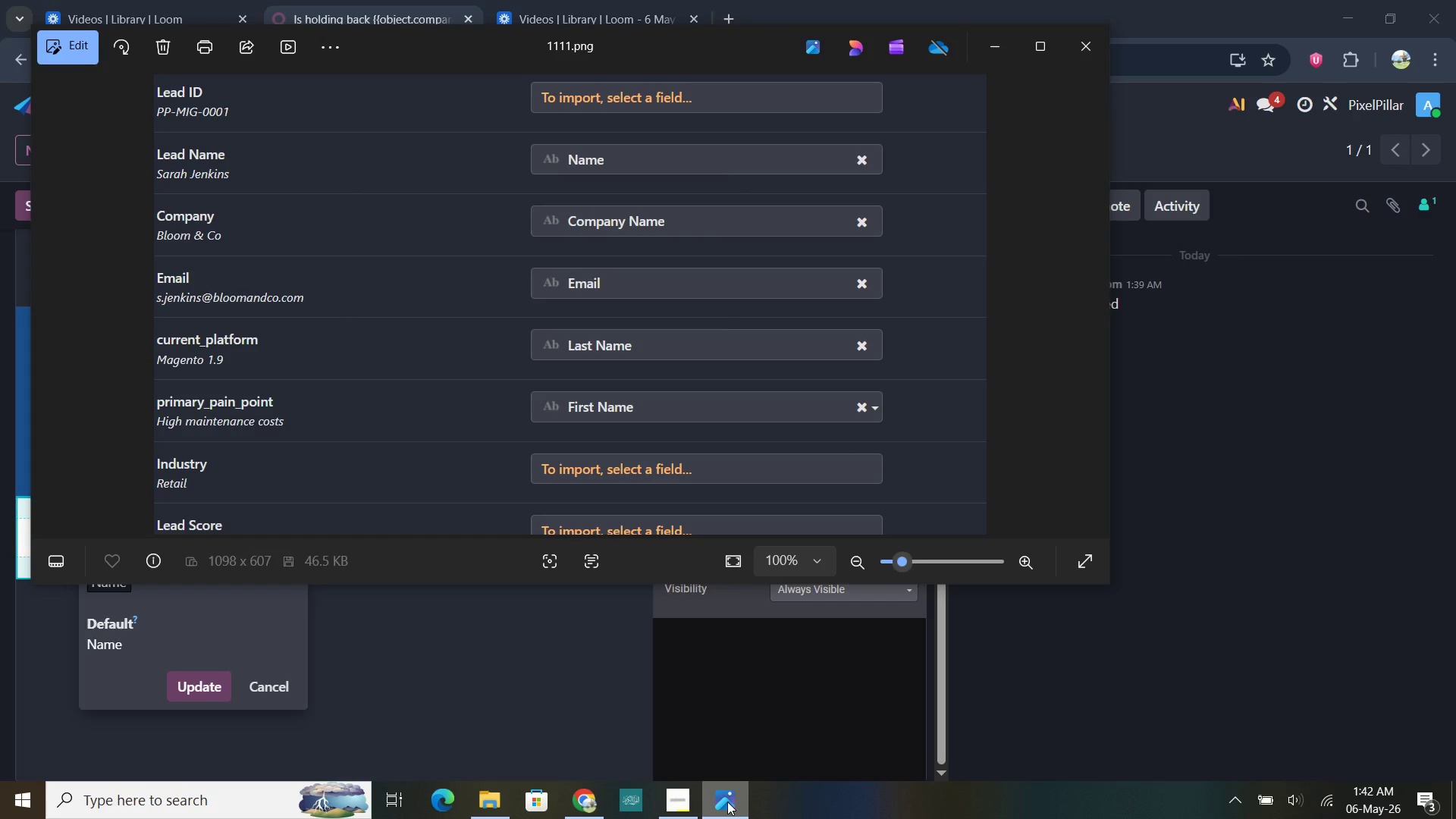 
left_click([727, 802])
 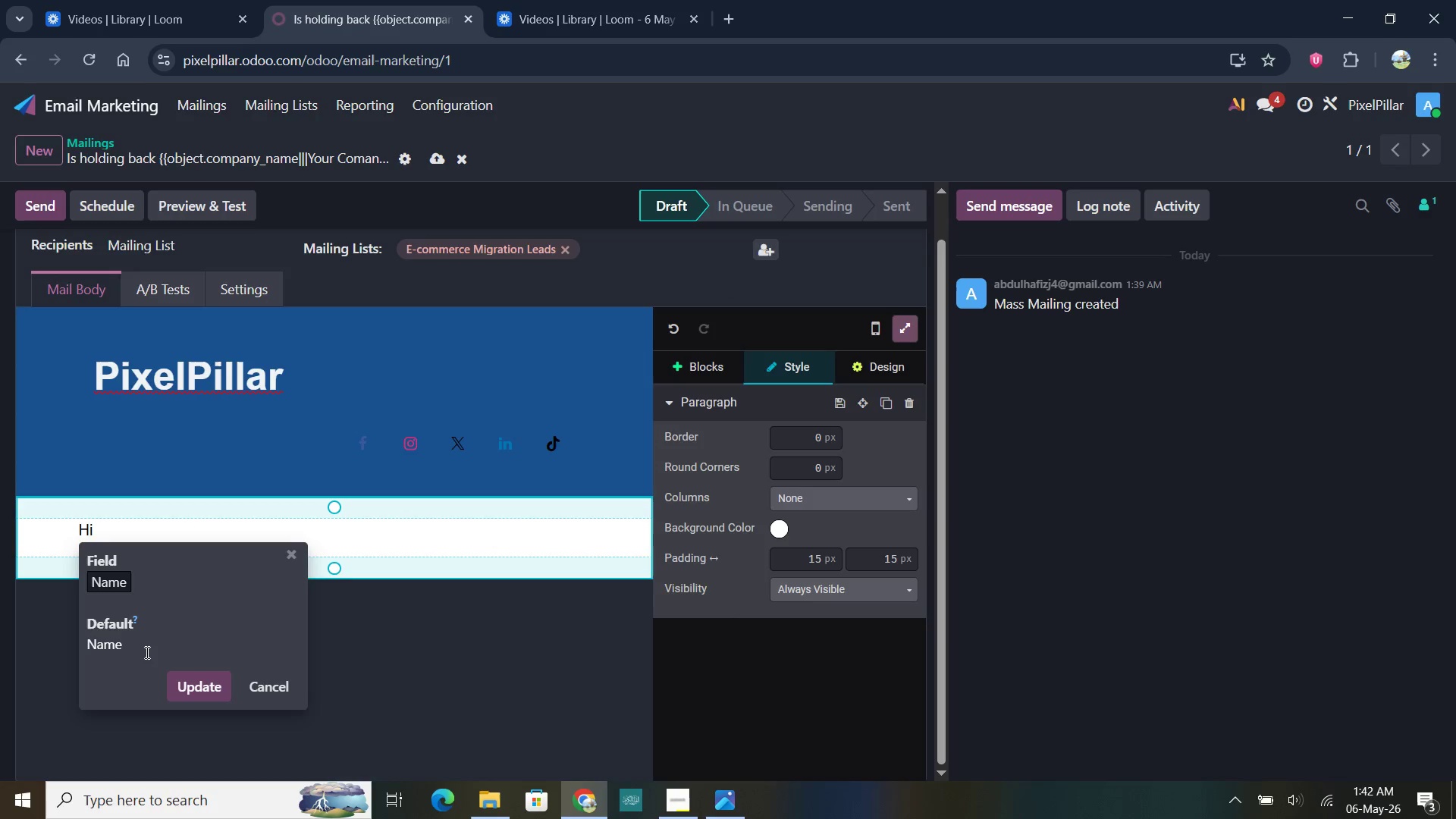 
left_click([140, 652])
 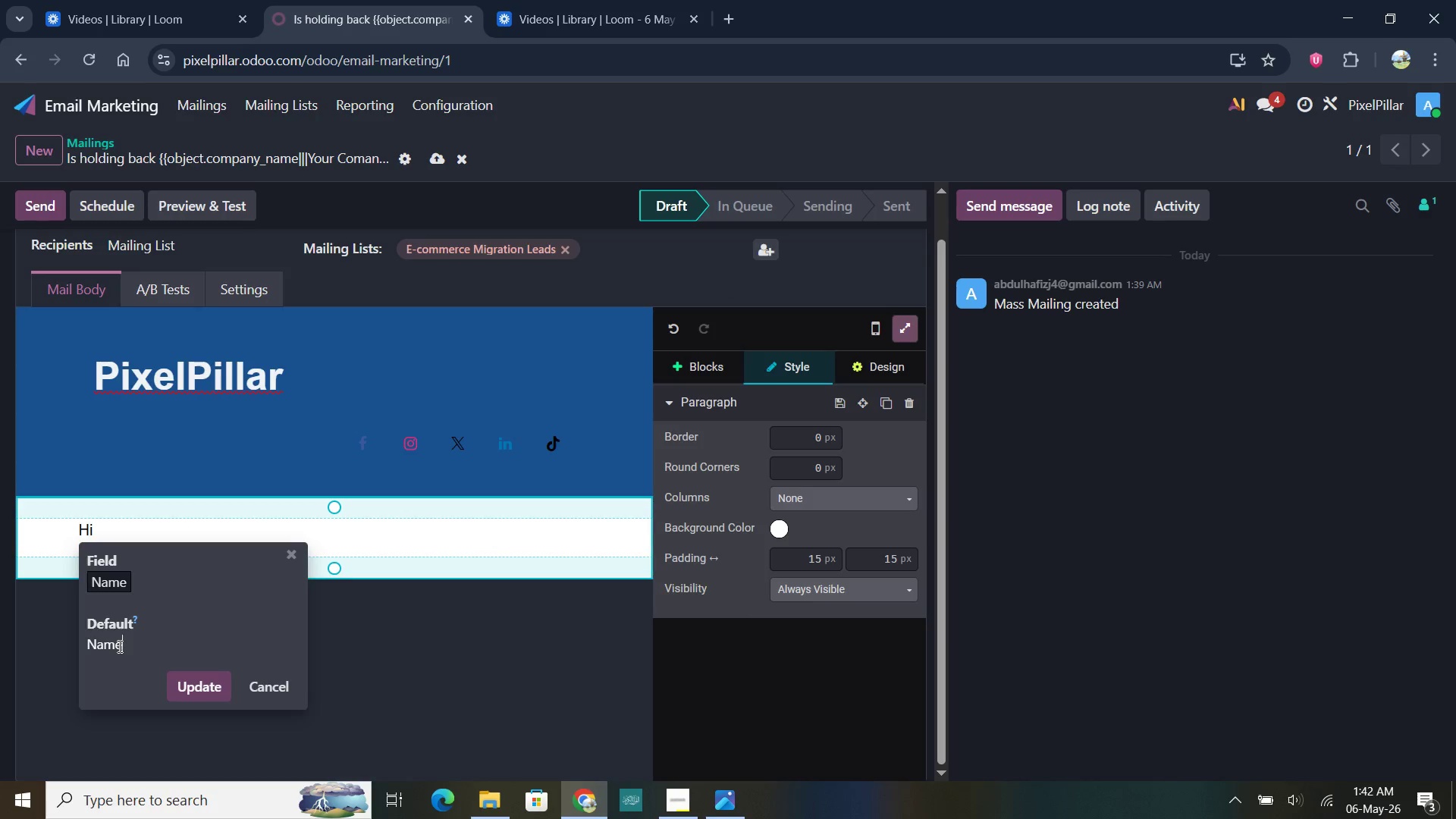 
wait(6.98)
 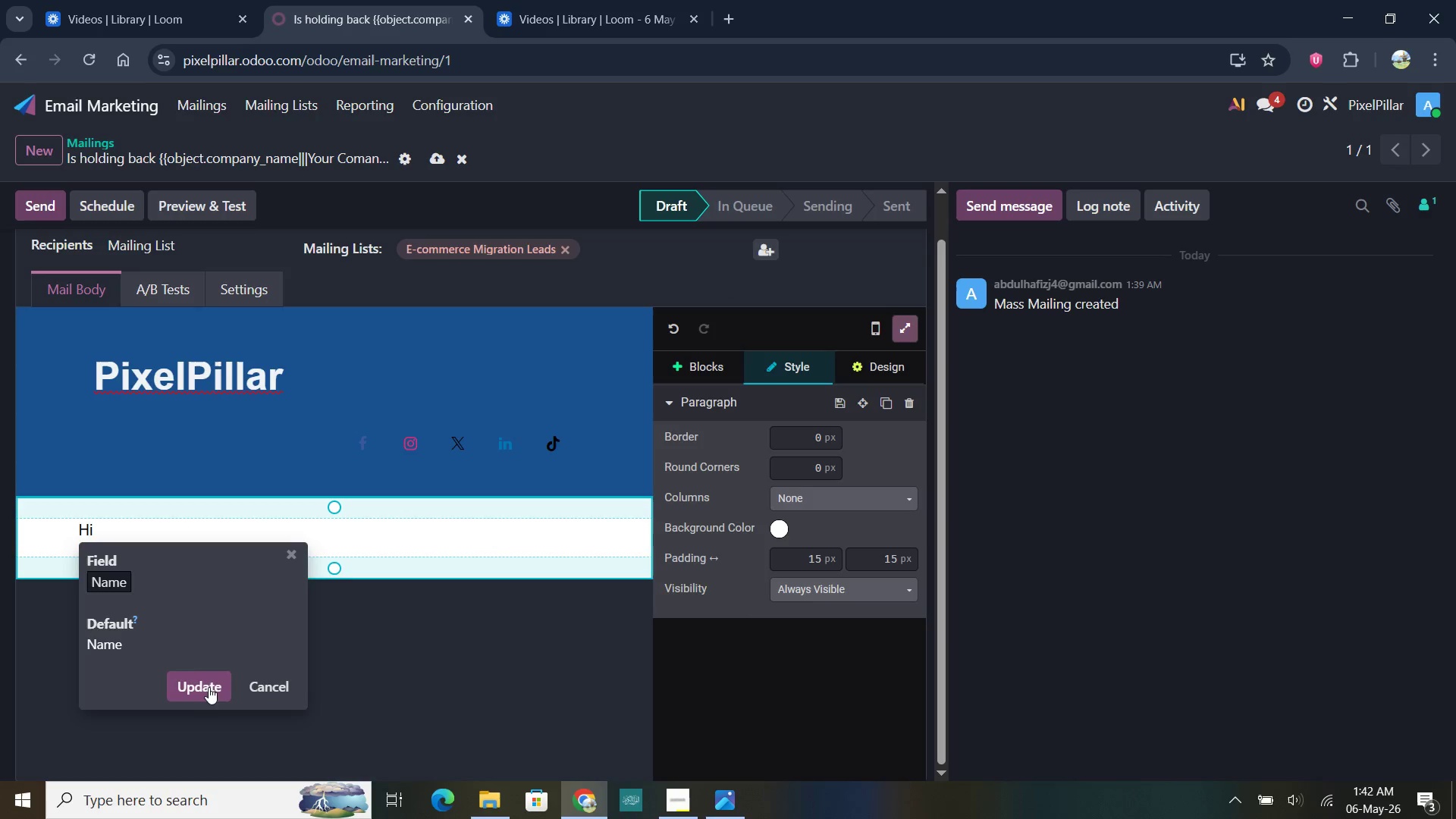 
left_click([88, 646])
 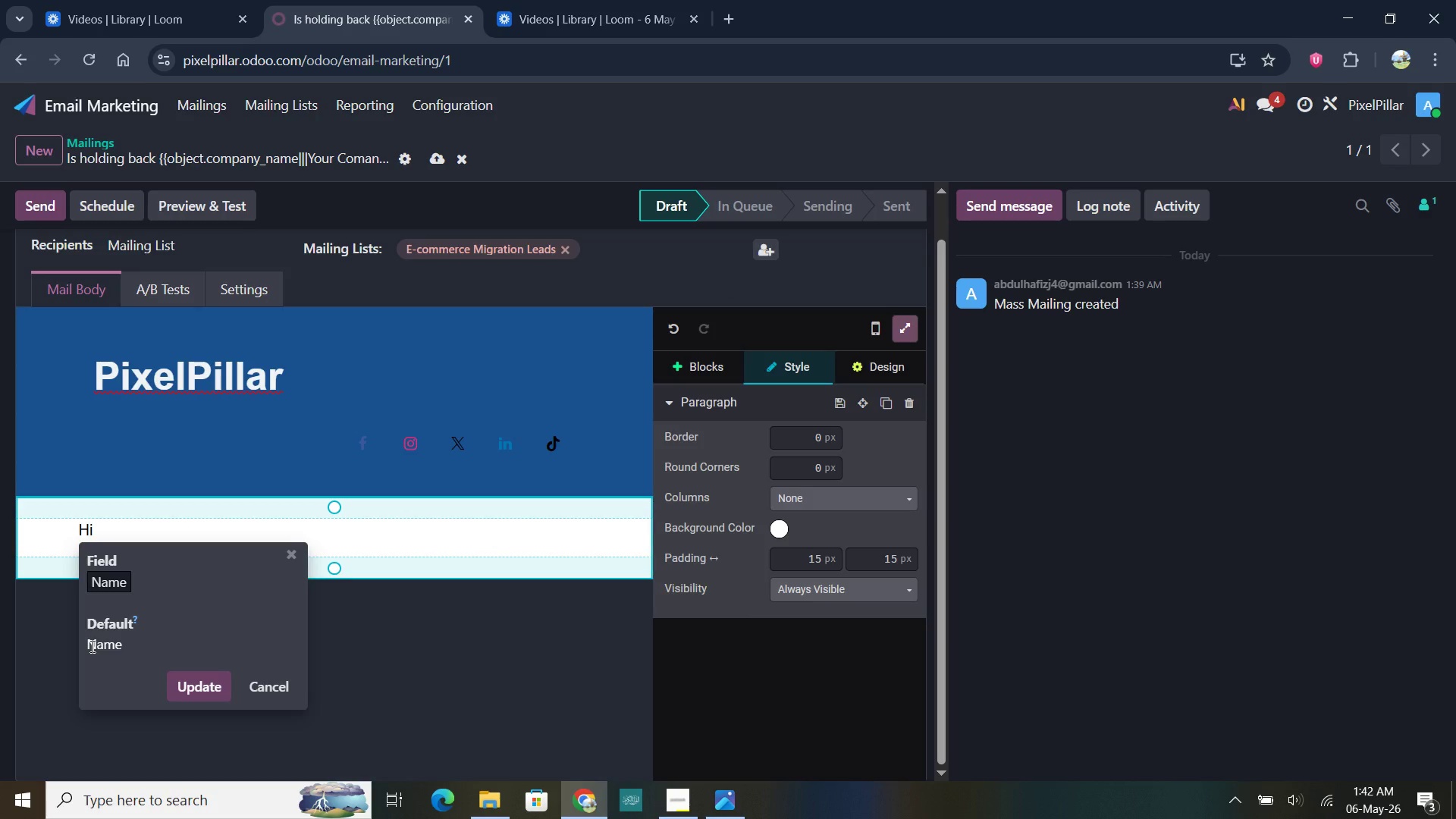 
key(Shift+BracketLeft)
 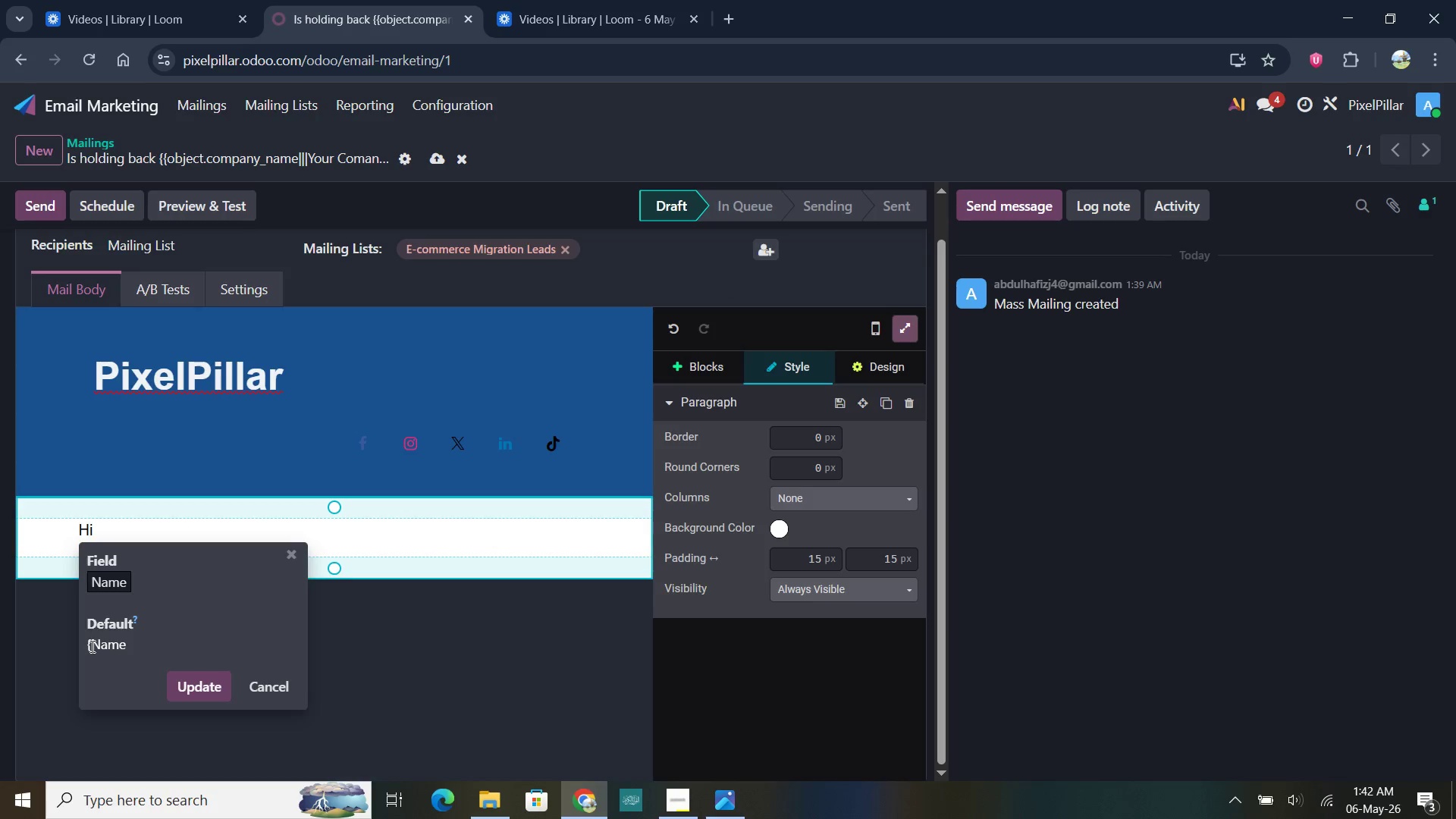 
key(Backspace)
 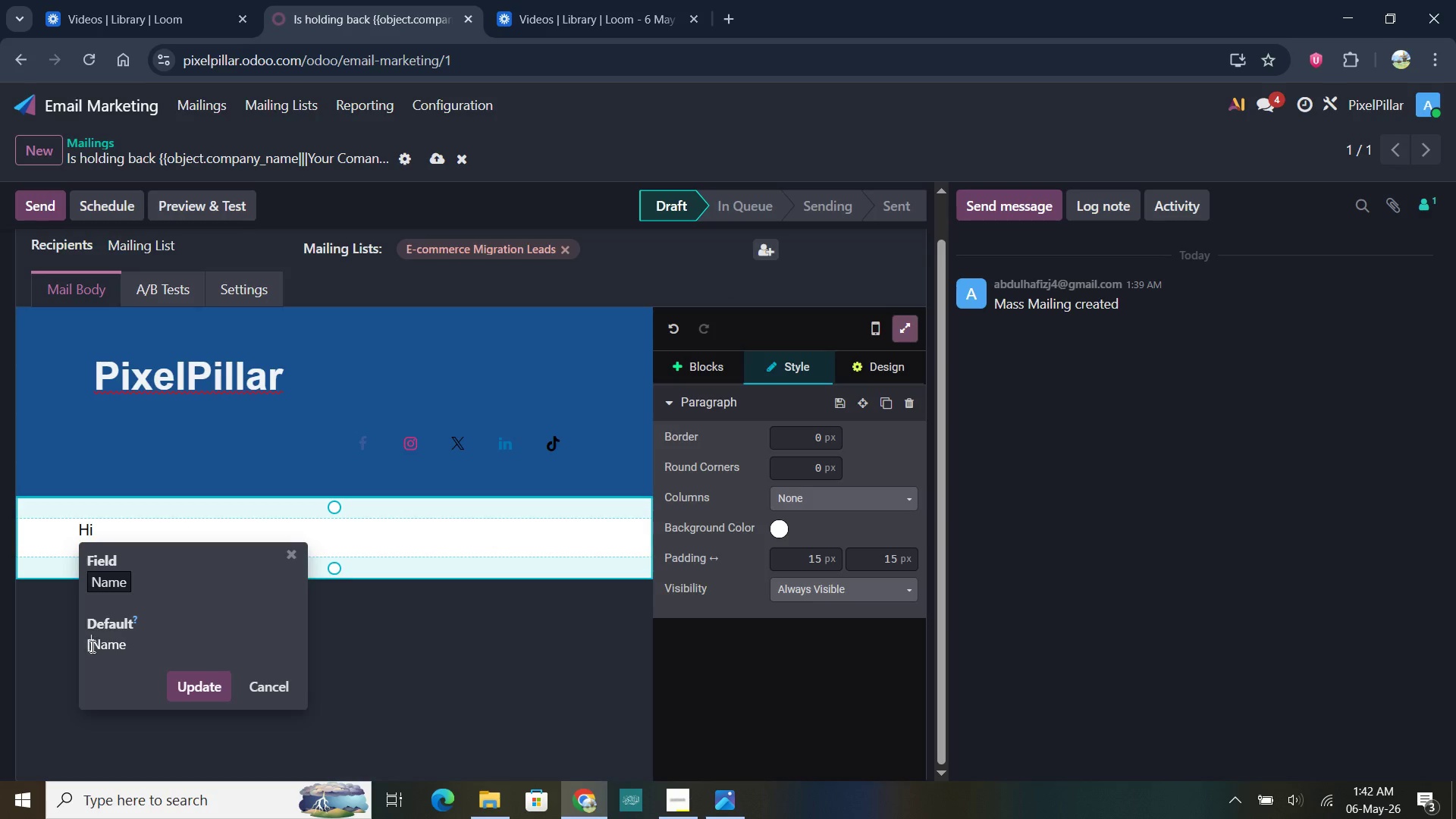 
key(BracketLeft)
 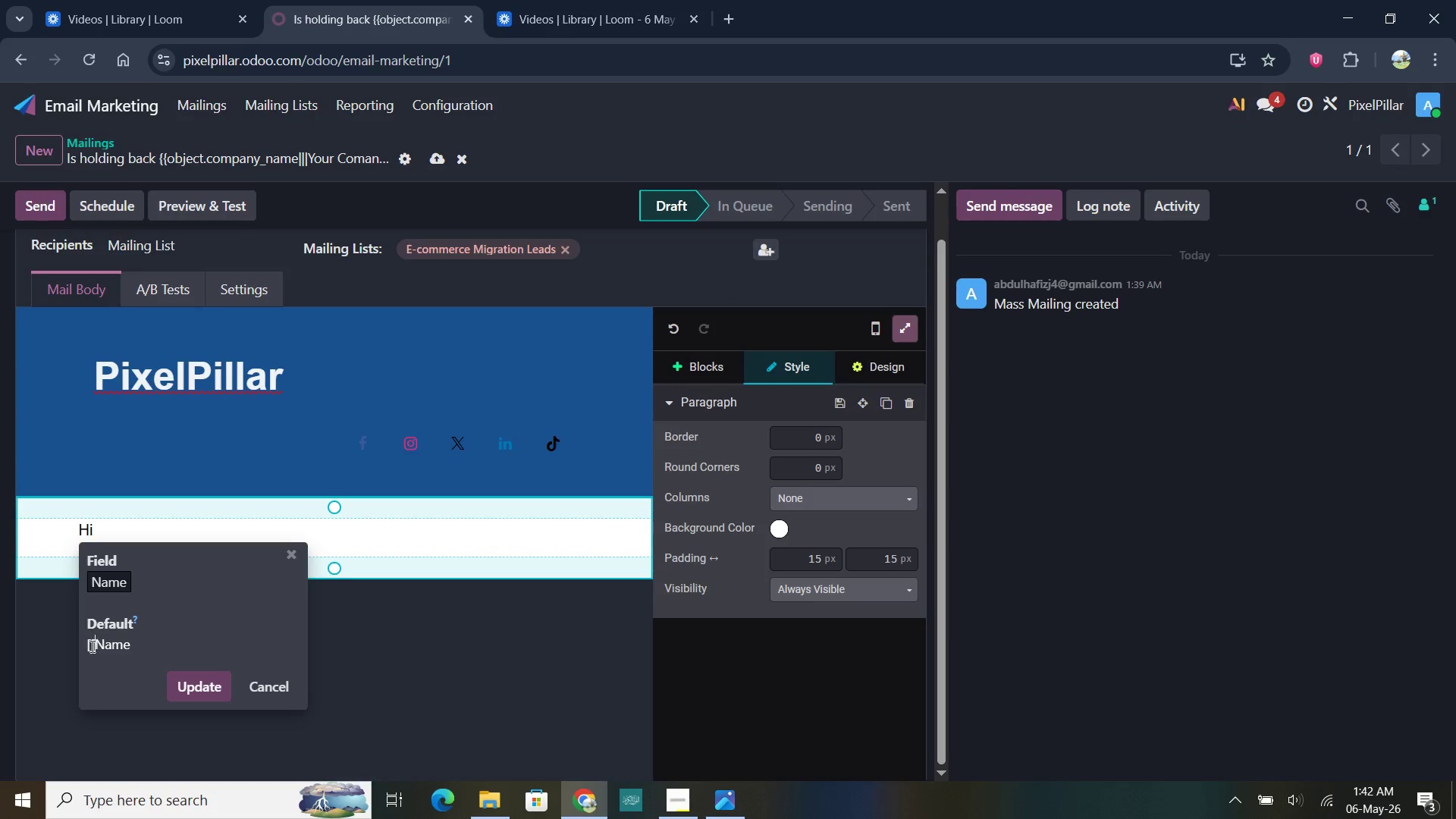 
key(BracketLeft)
 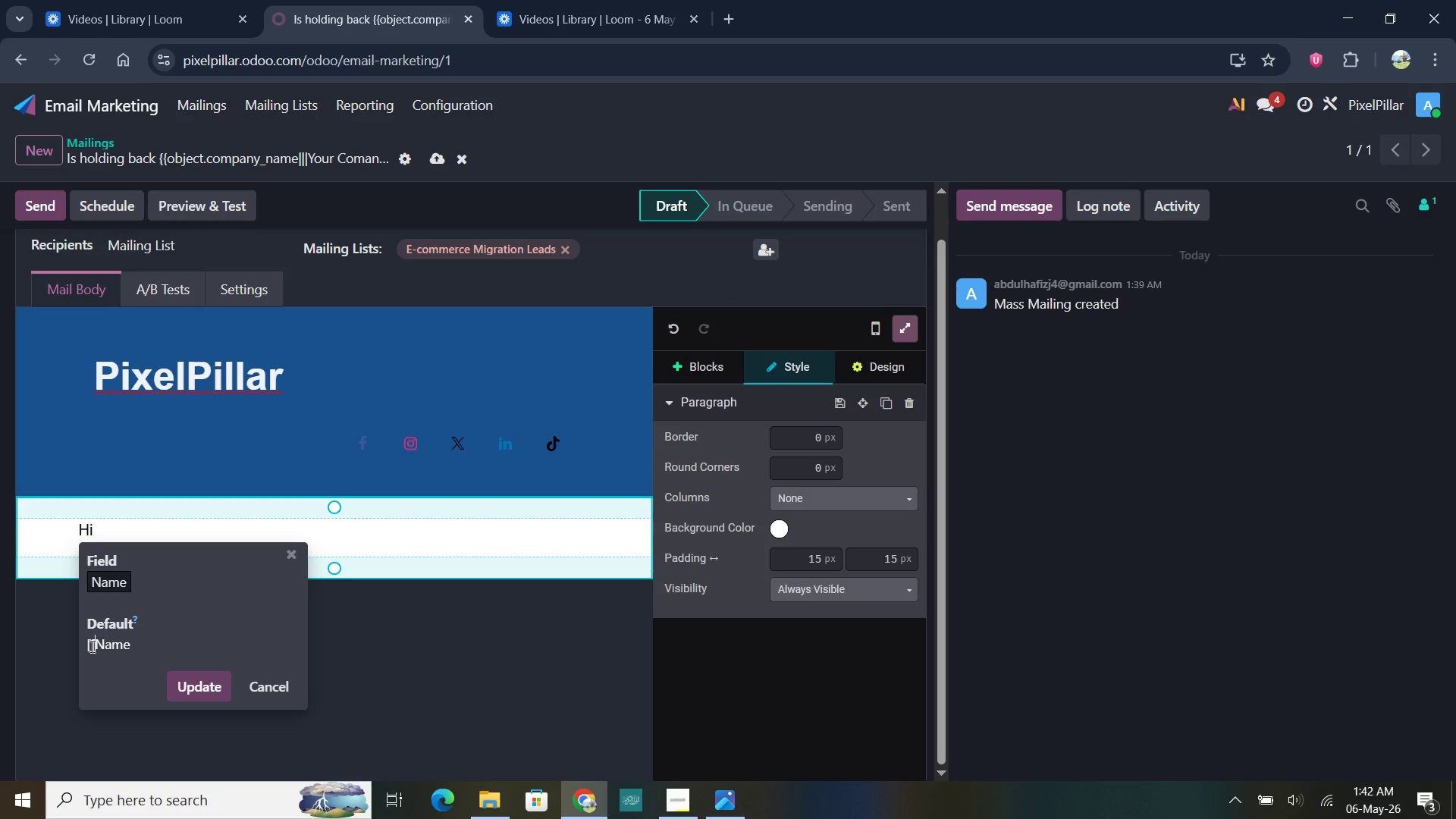 
key(ArrowRight)
 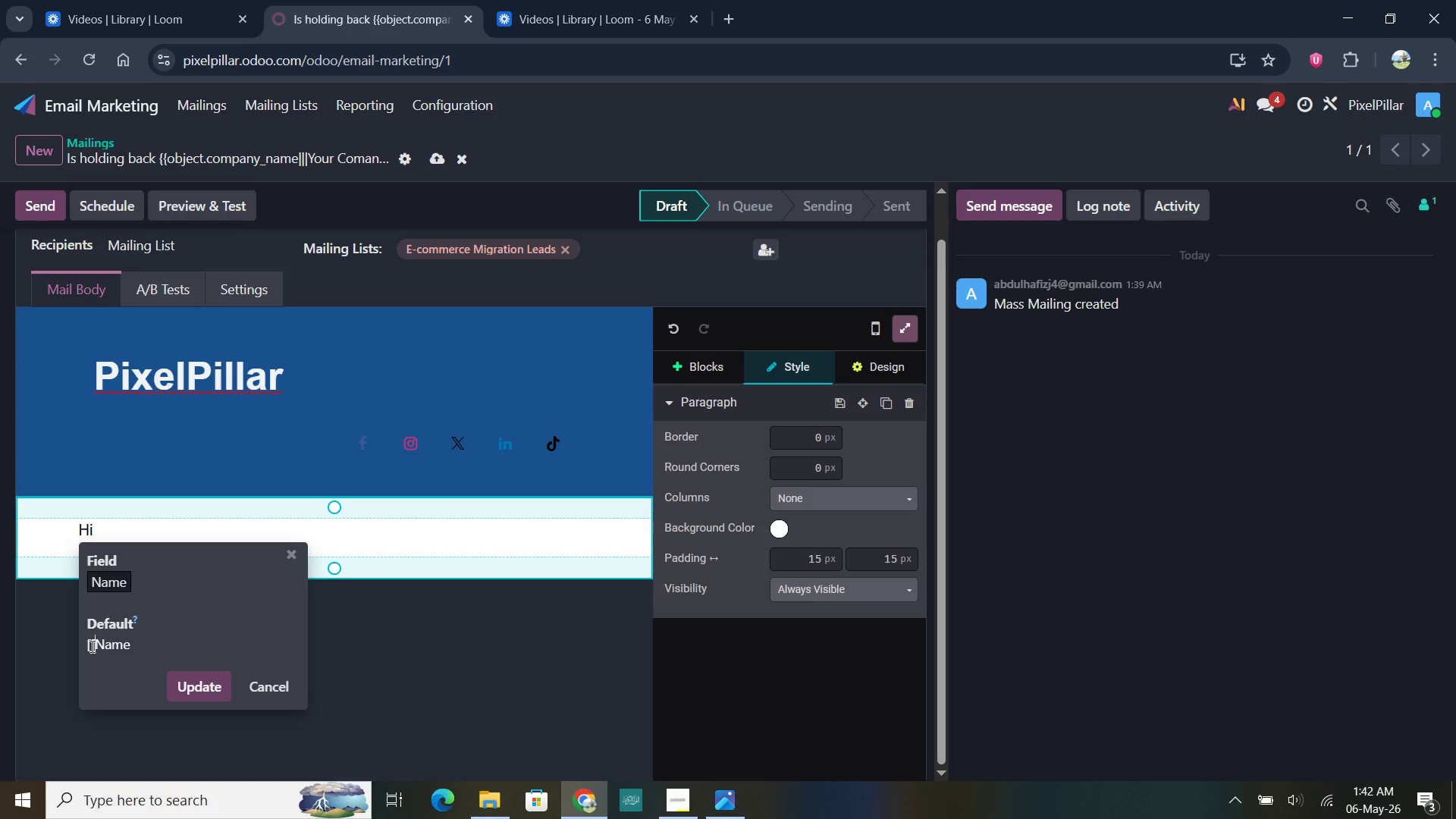 
key(ArrowLeft)
 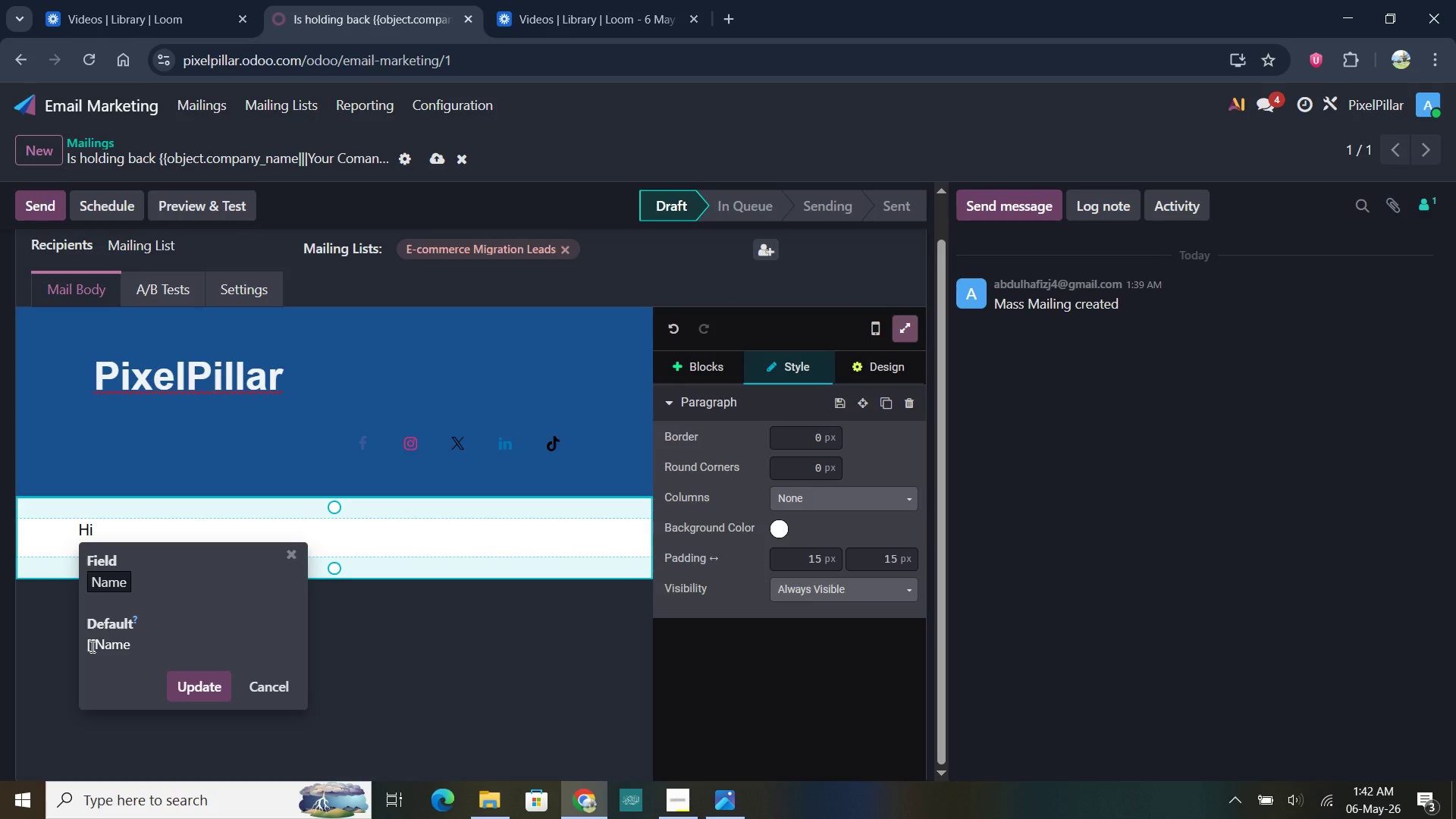 
type(obect.Lead_)
 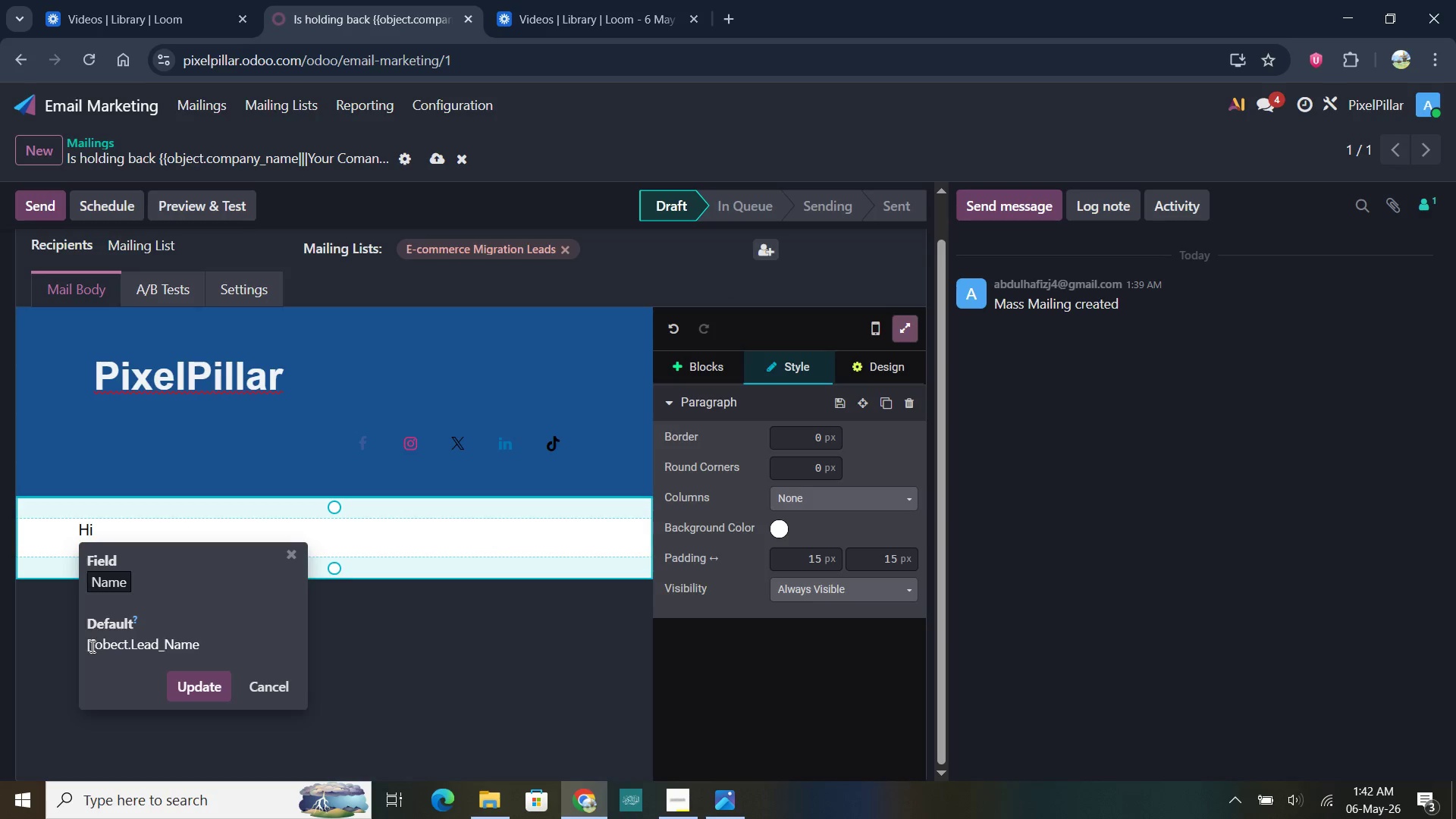 
key(ArrowRight)
 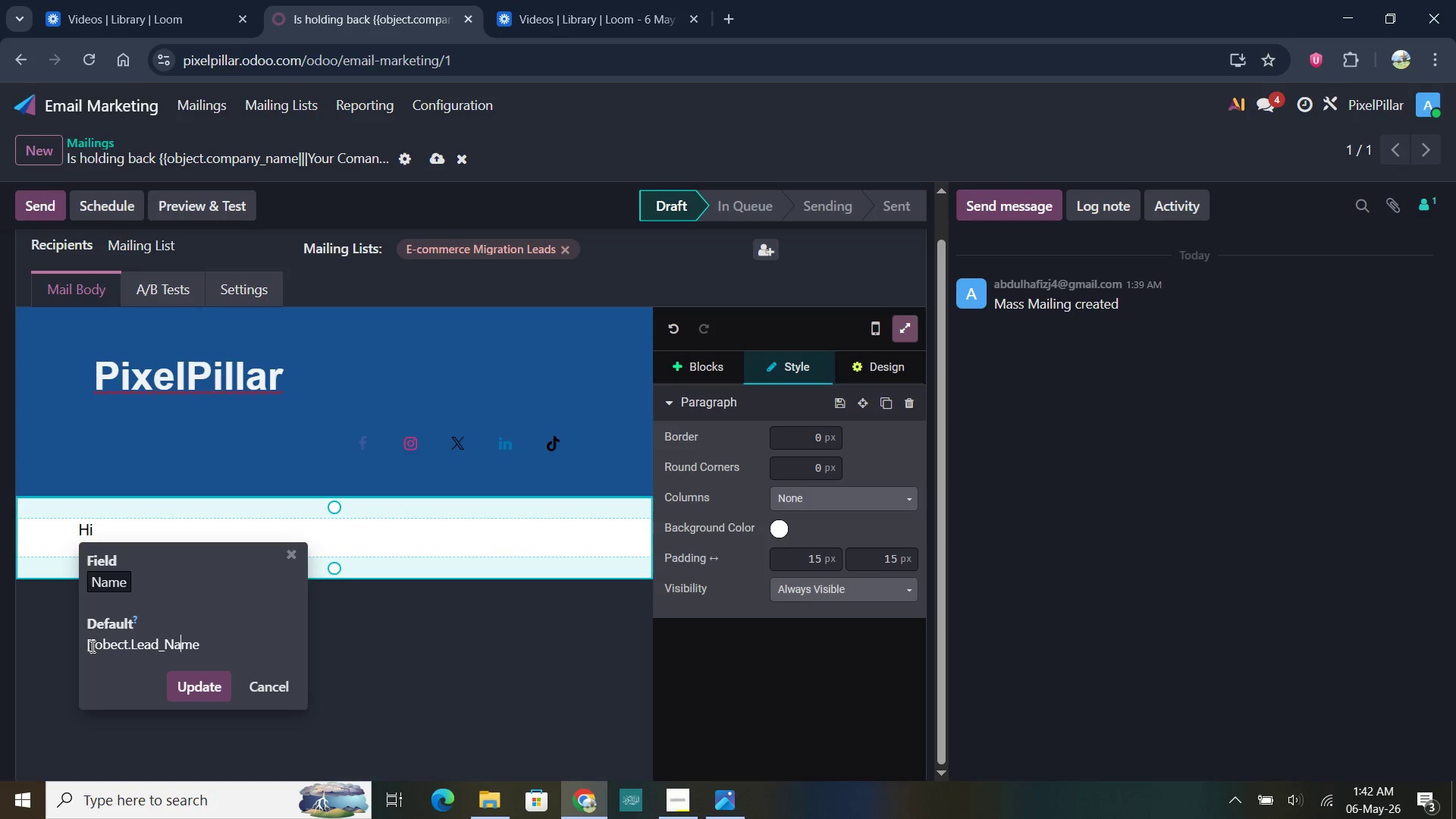 
key(ArrowRight)
 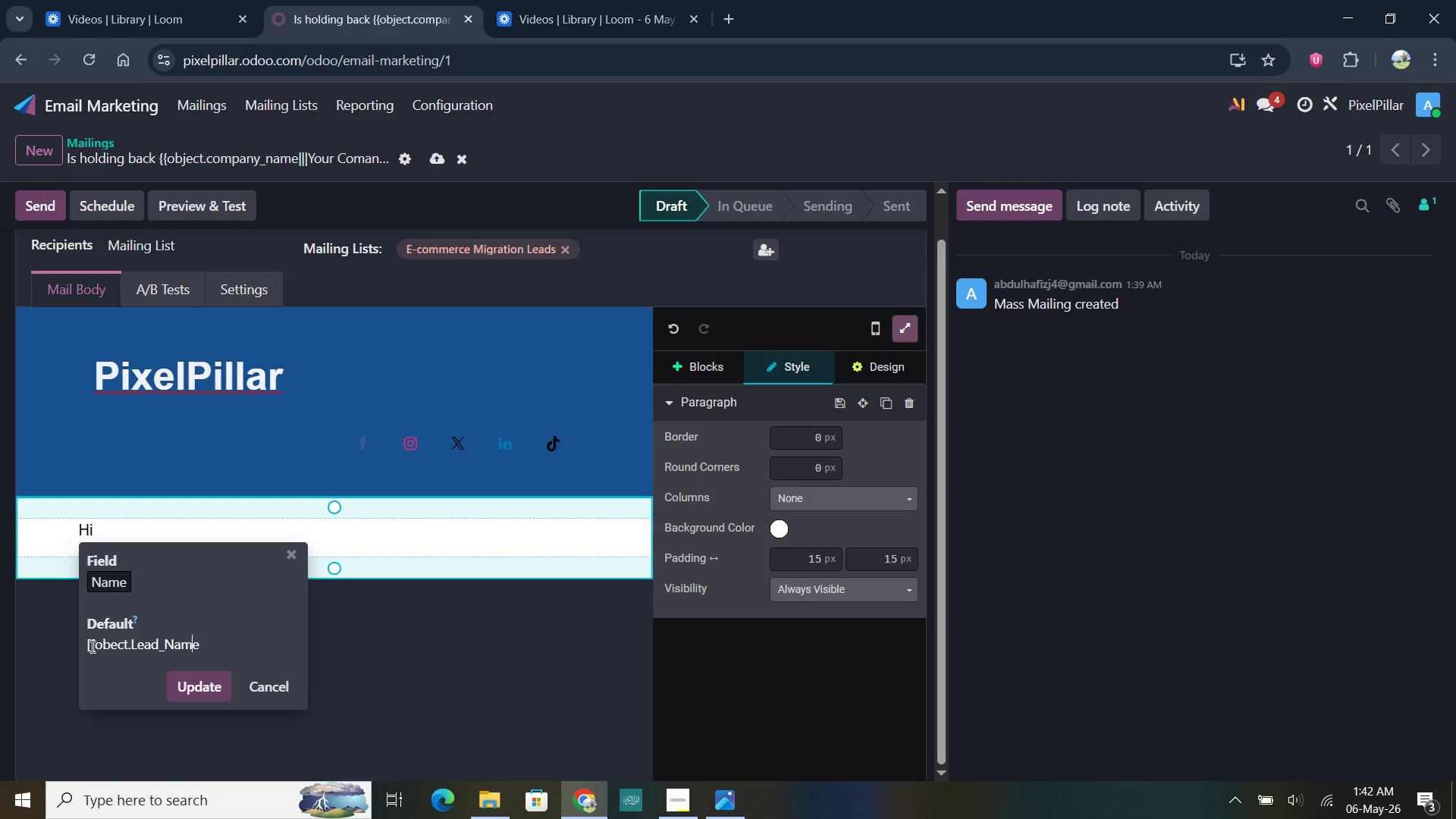 
key(ArrowRight)
 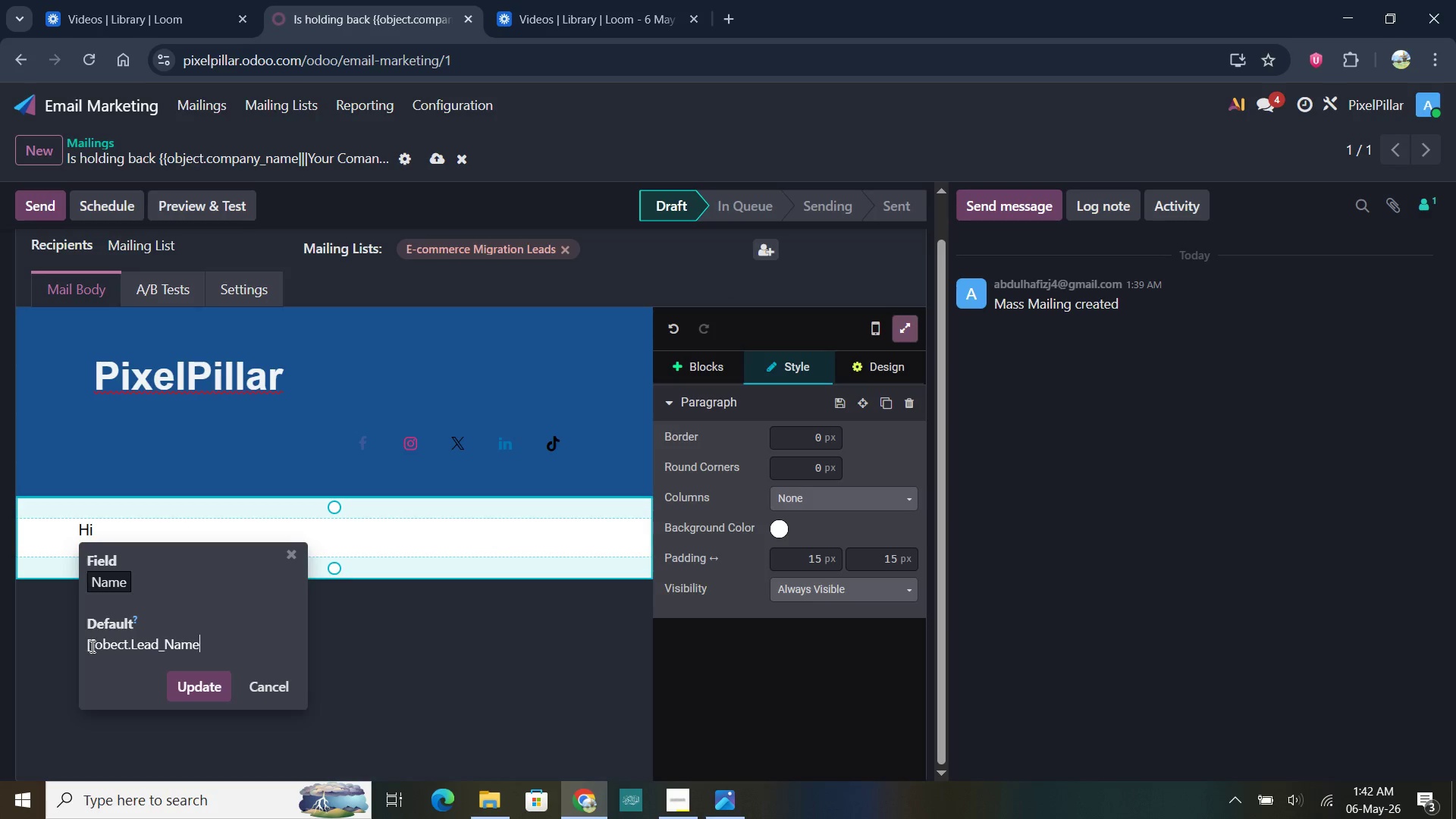 
key(ArrowRight)
 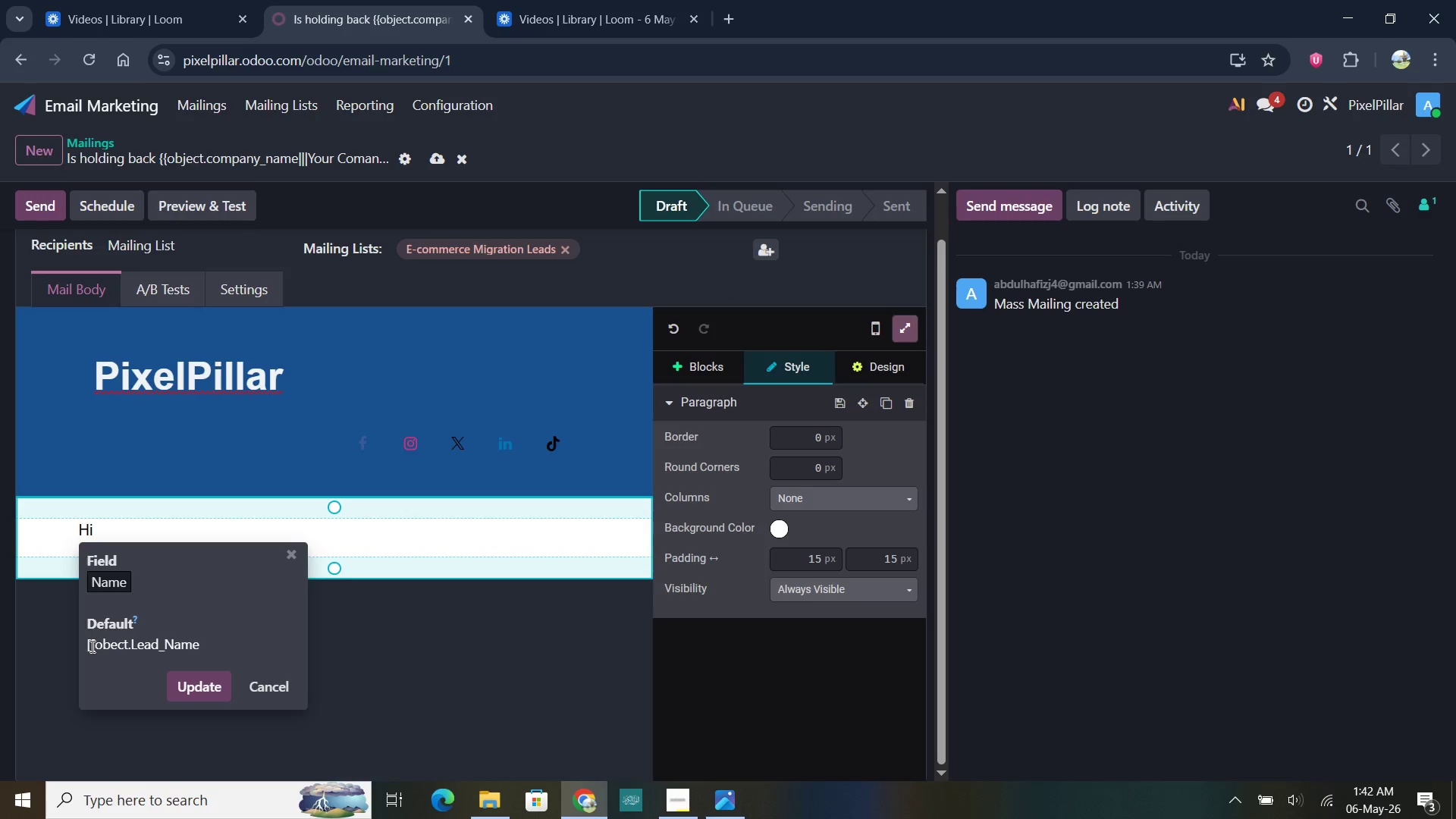 
key(BracketRight)
 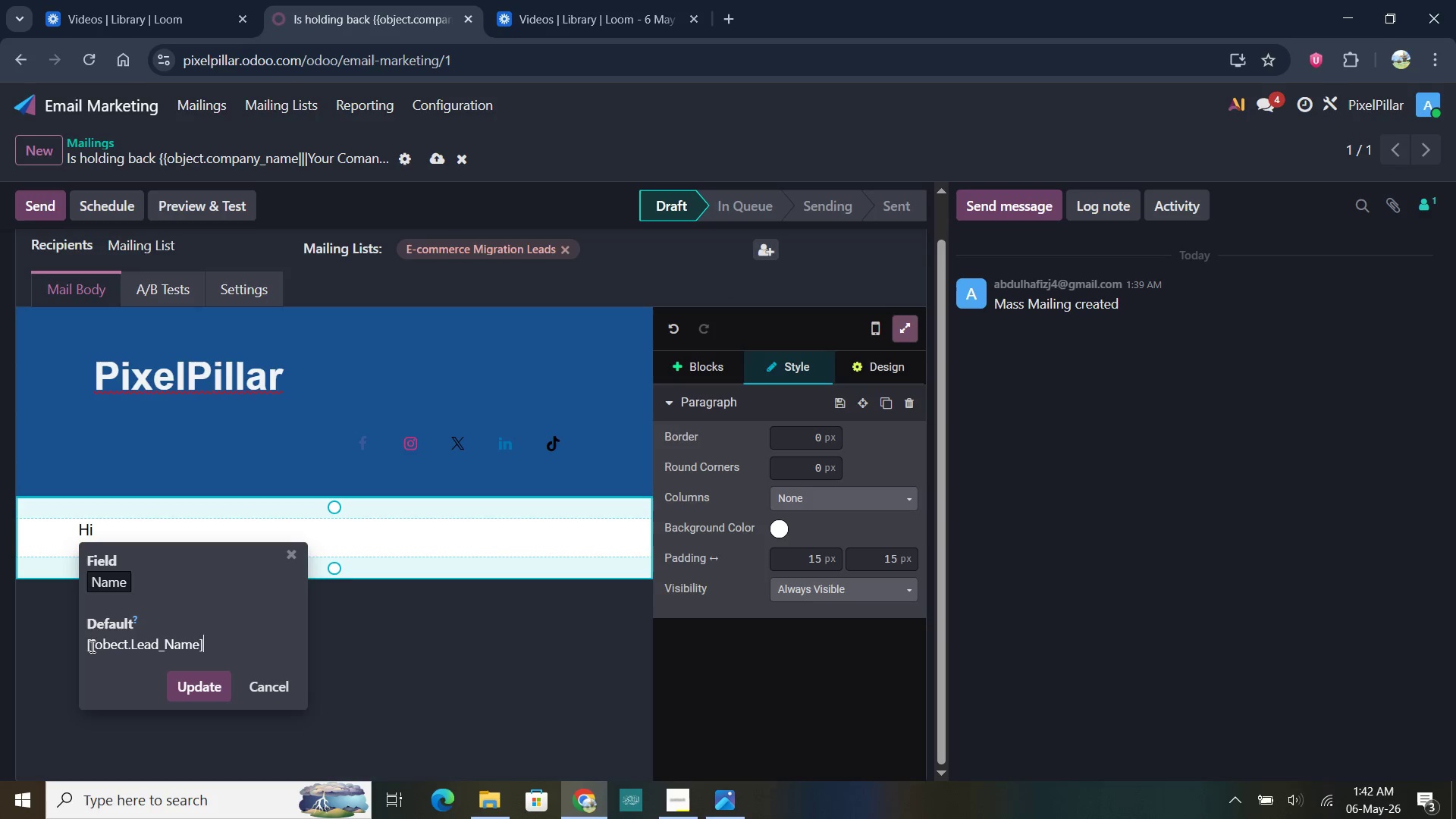 
key(BracketRight)
 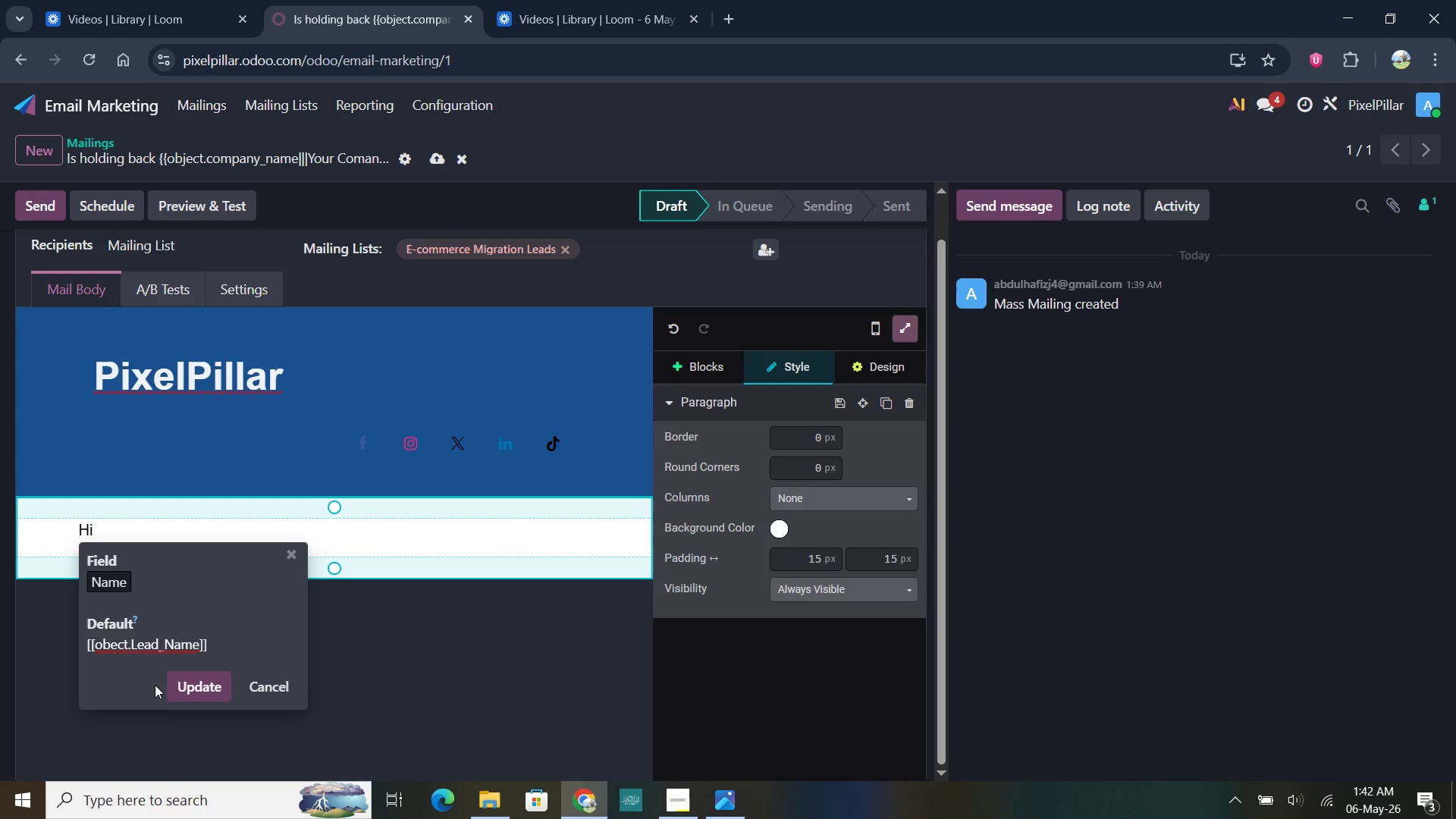 
left_click([190, 680])
 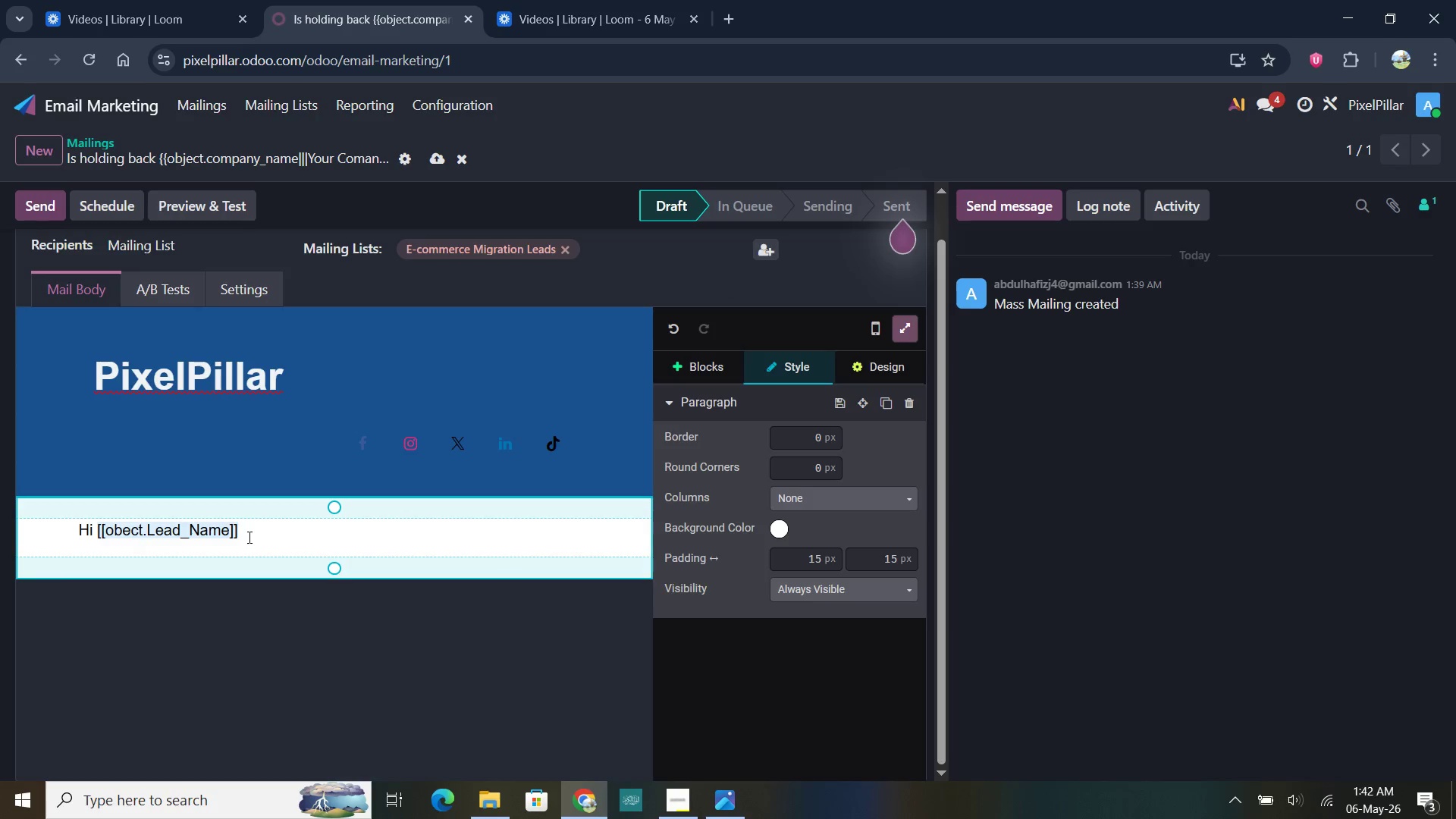 
key(Comma)
 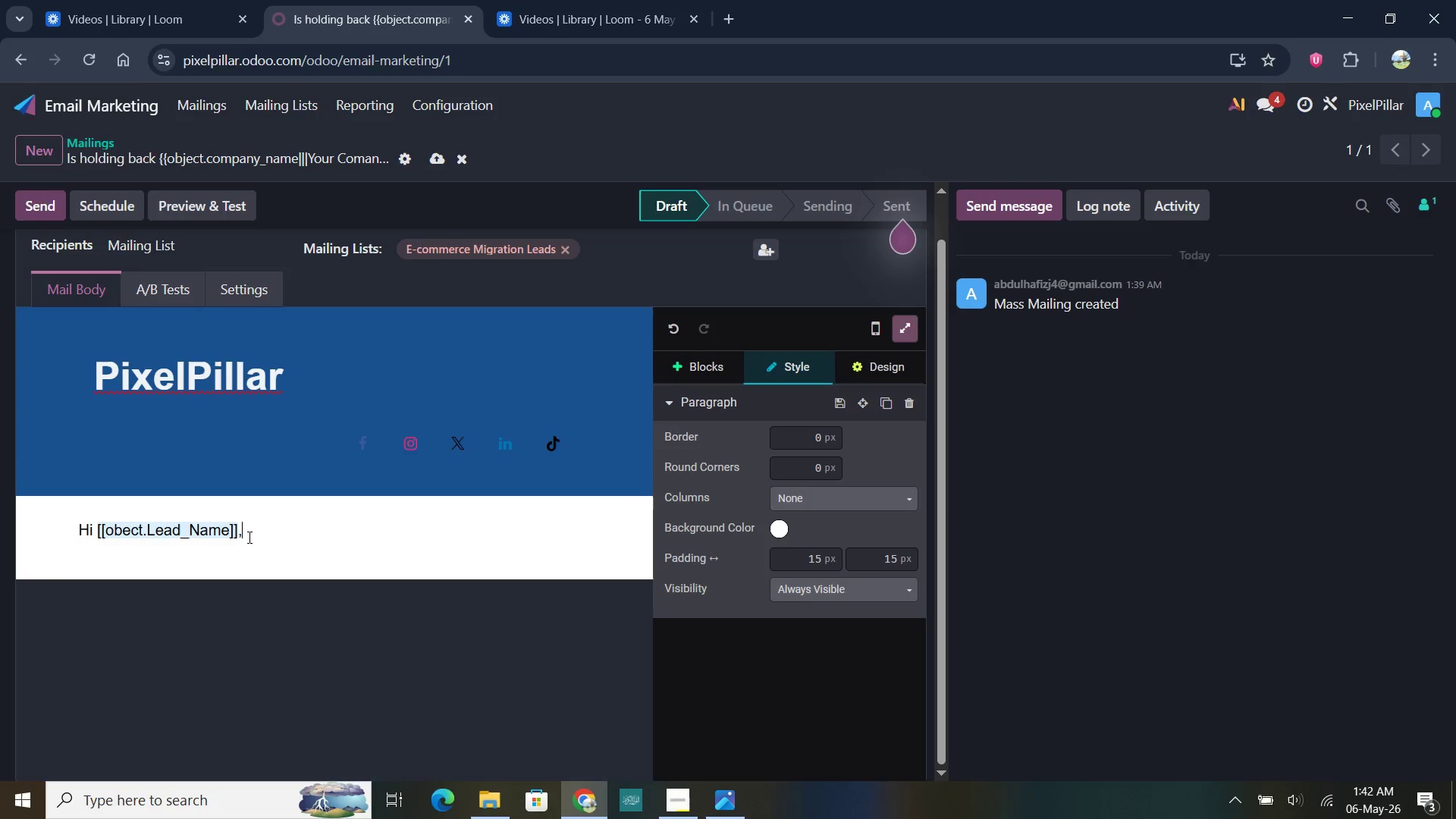 
key(Enter)
 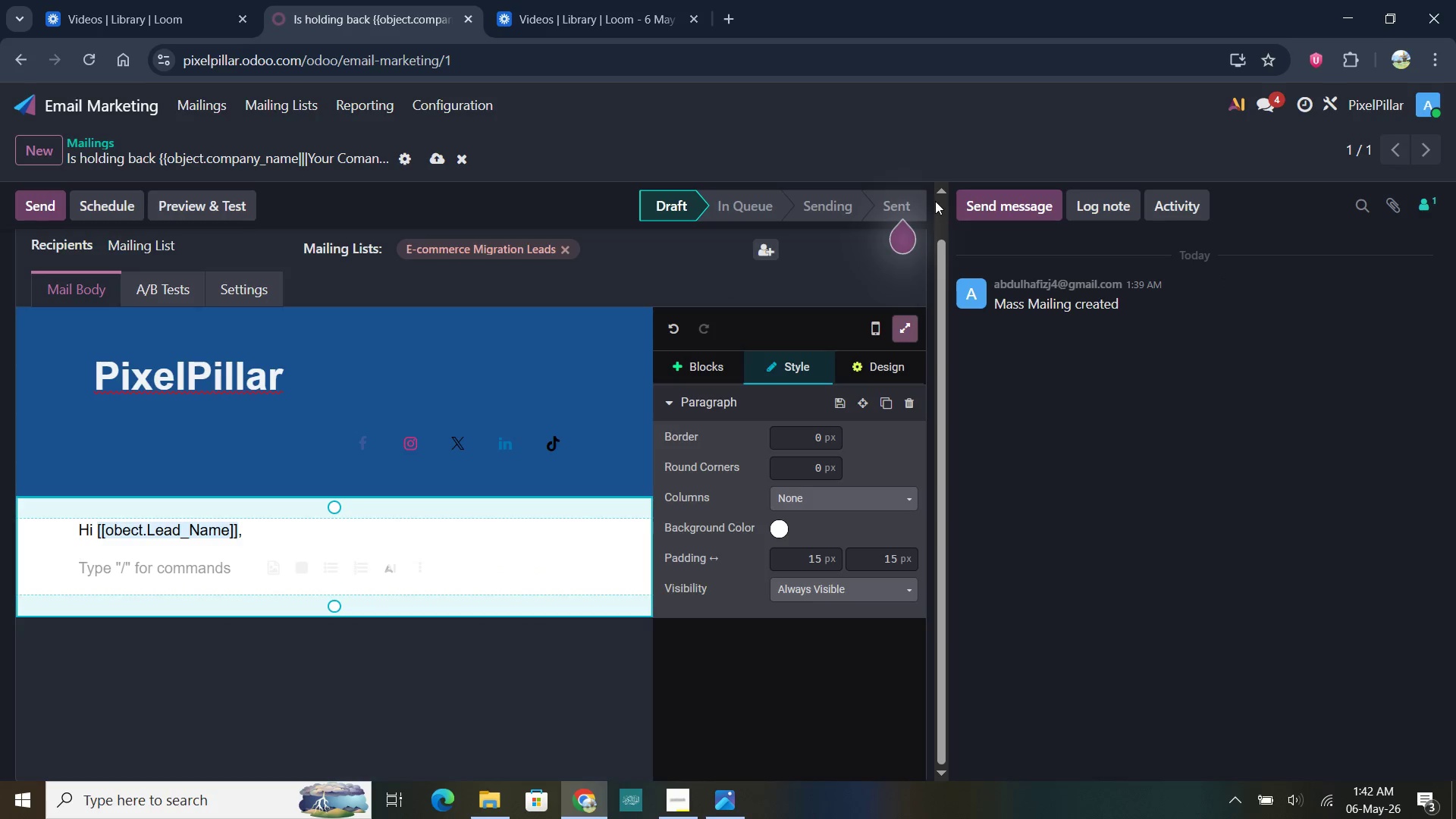 
scroll: coordinate [416, 374], scroll_direction: down, amount: 2.0
 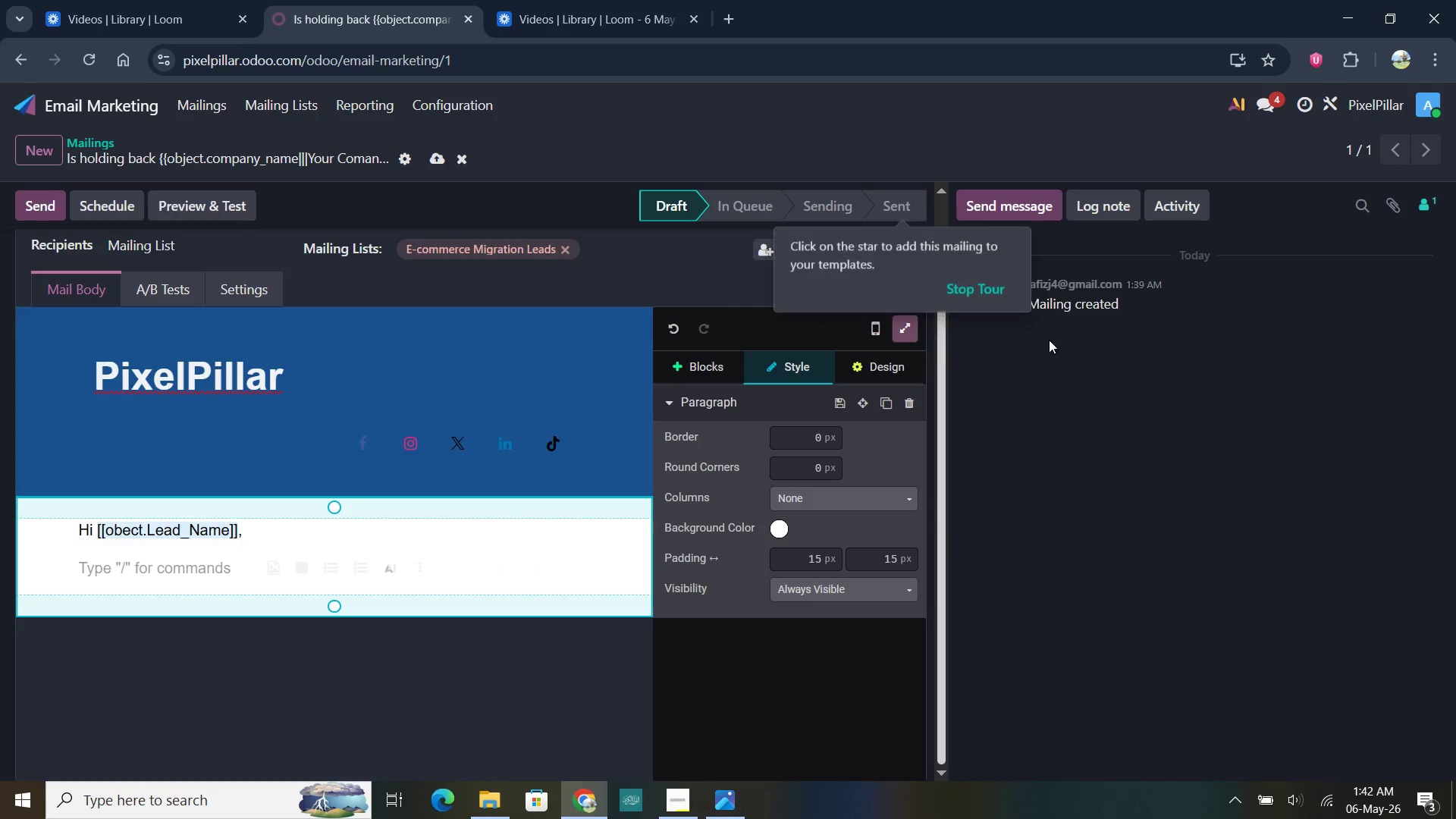 
left_click([910, 325])
 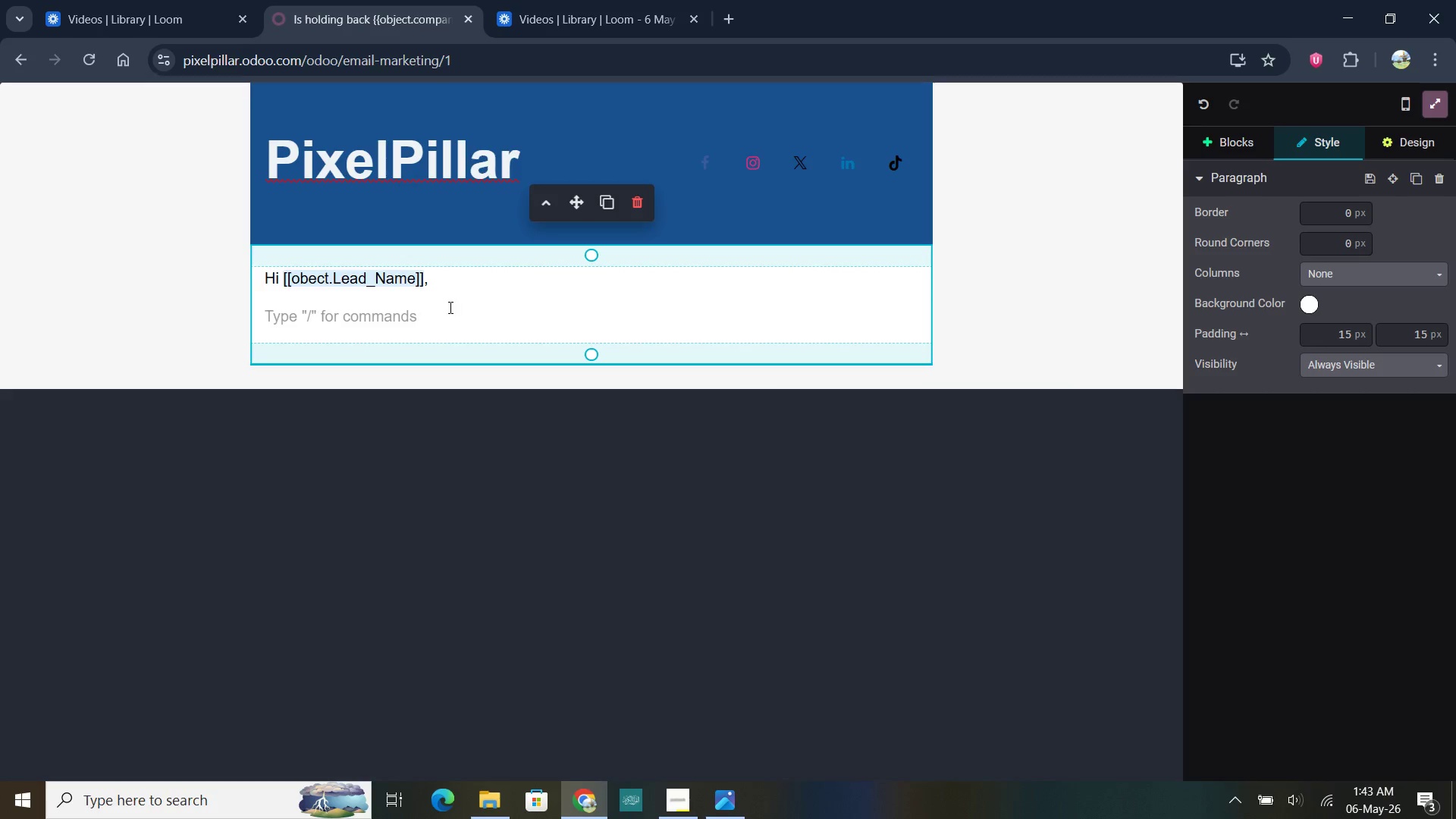 
left_click([404, 321])
 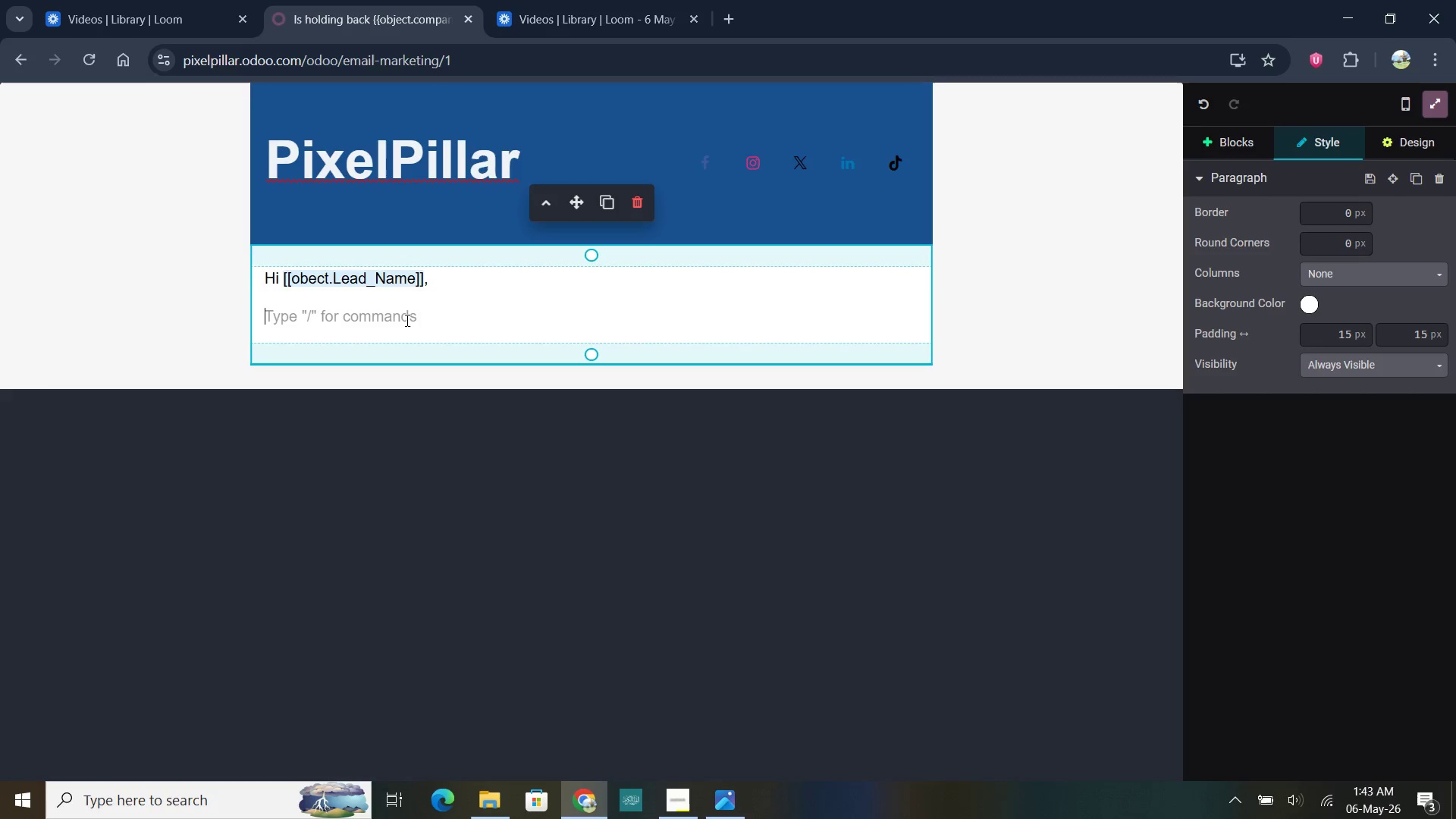 
type(We Noticed )
key(Backspace)
type( noticed you're currently using )
 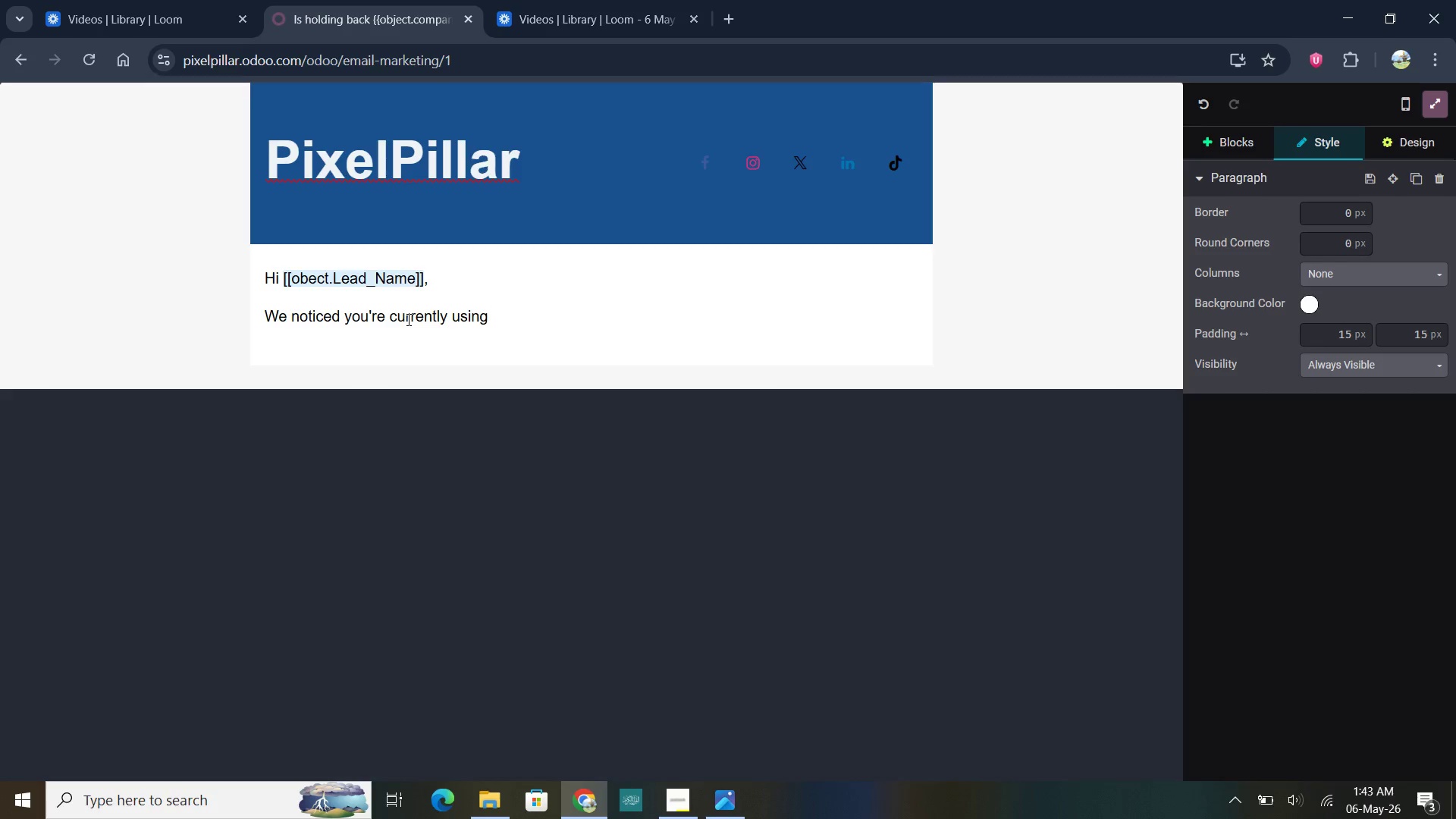 
key(Slash)
 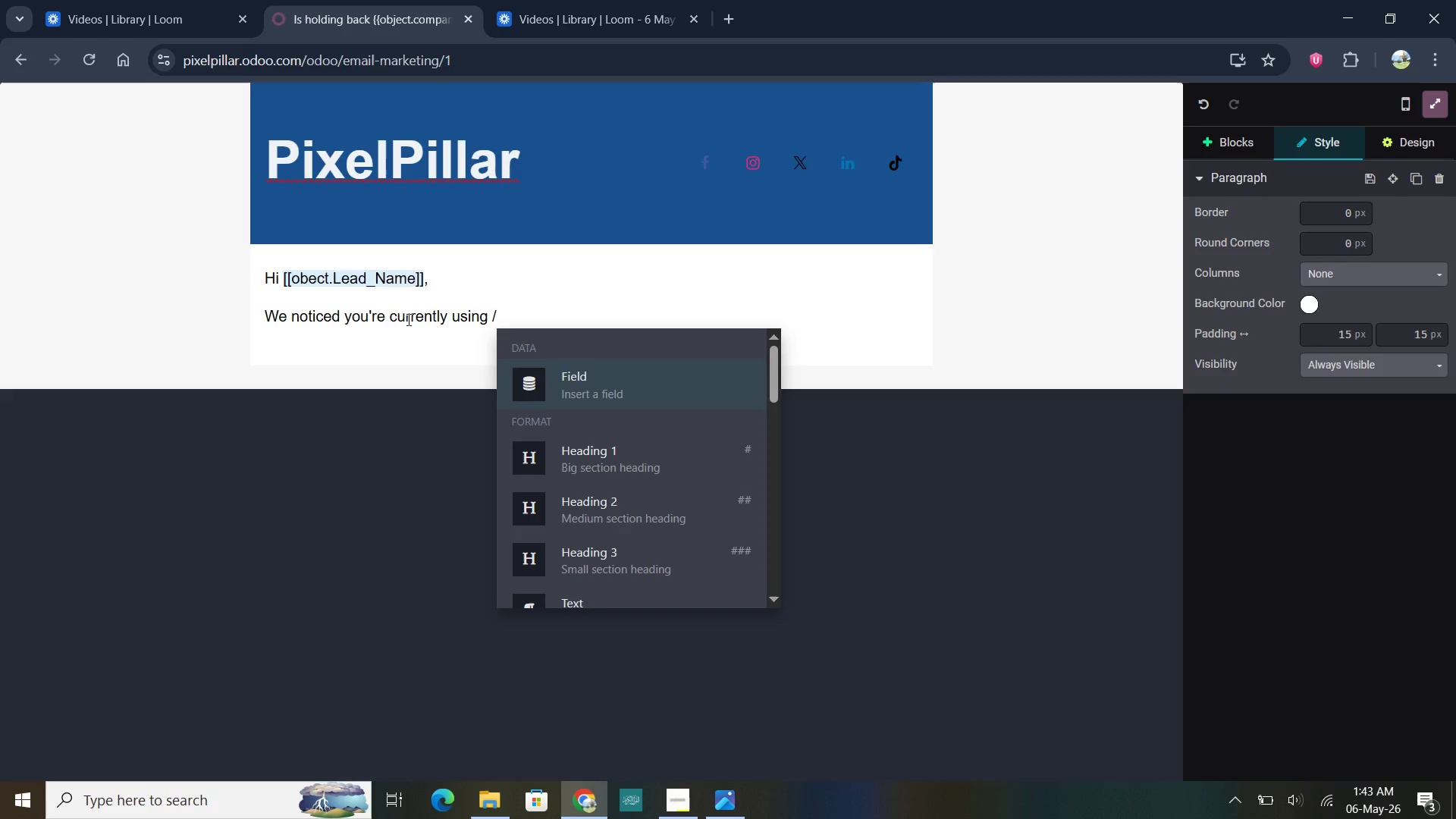 
key(Enter)
 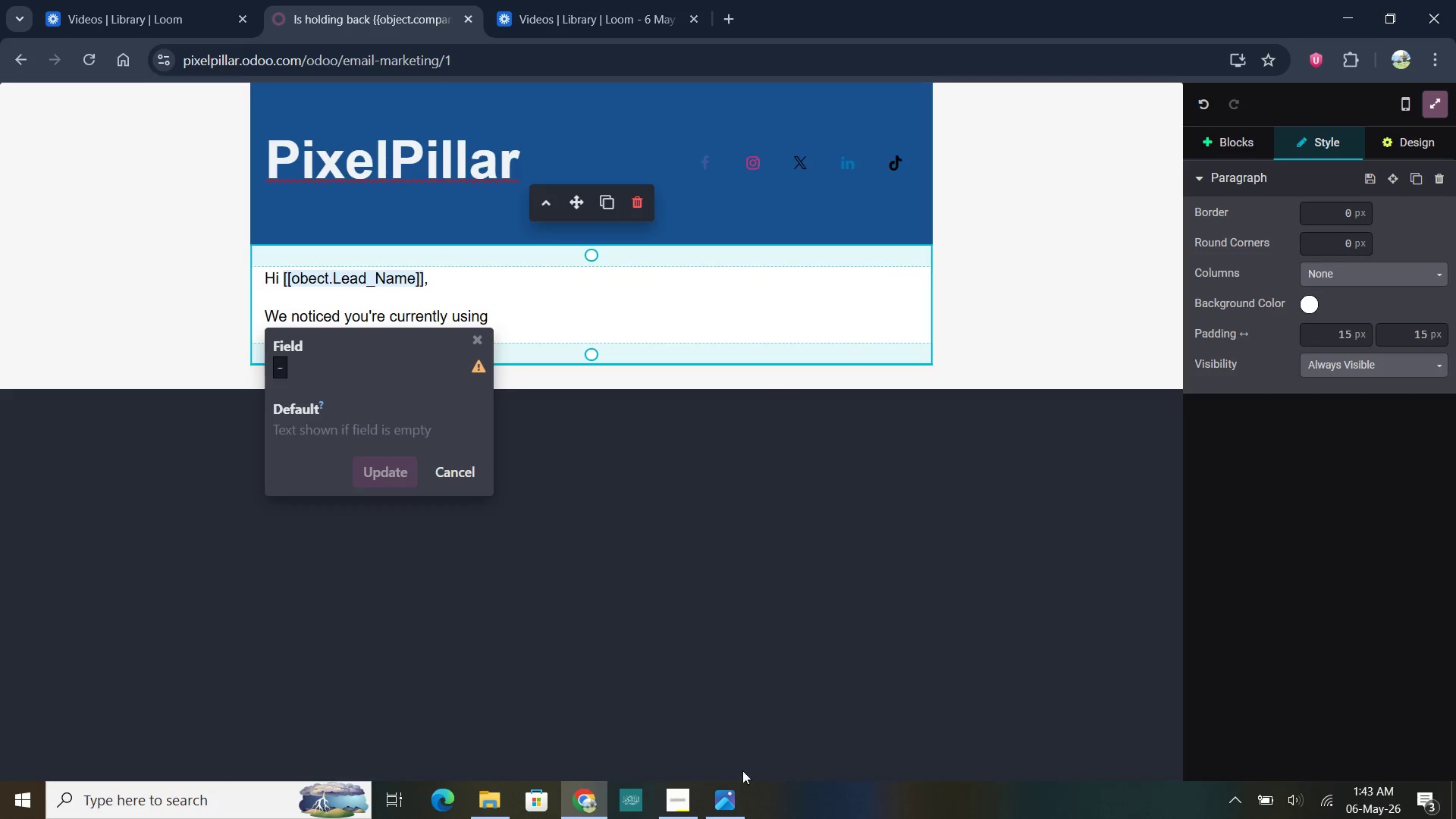 
left_click([736, 799])
 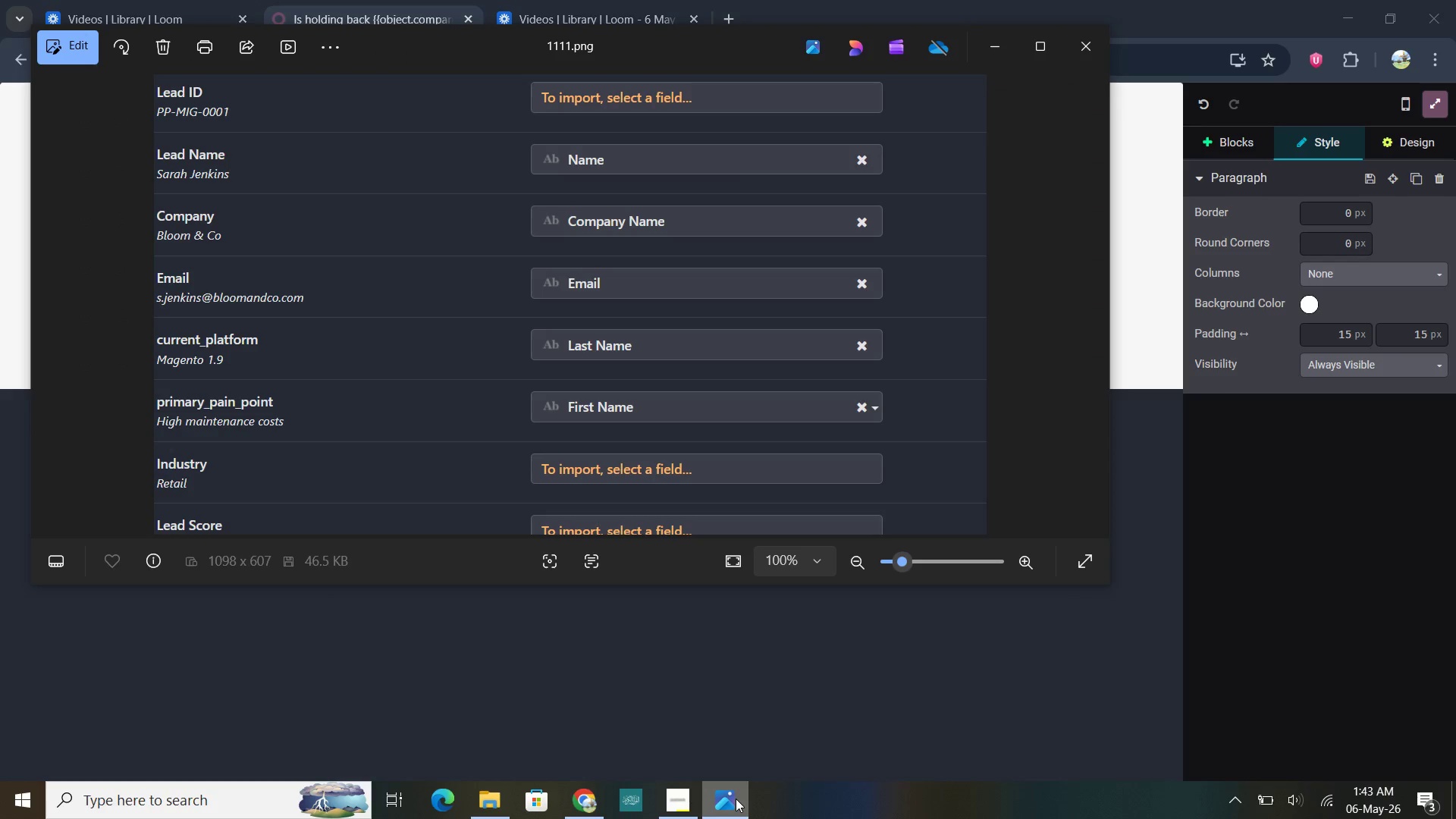 
left_click([736, 799])
 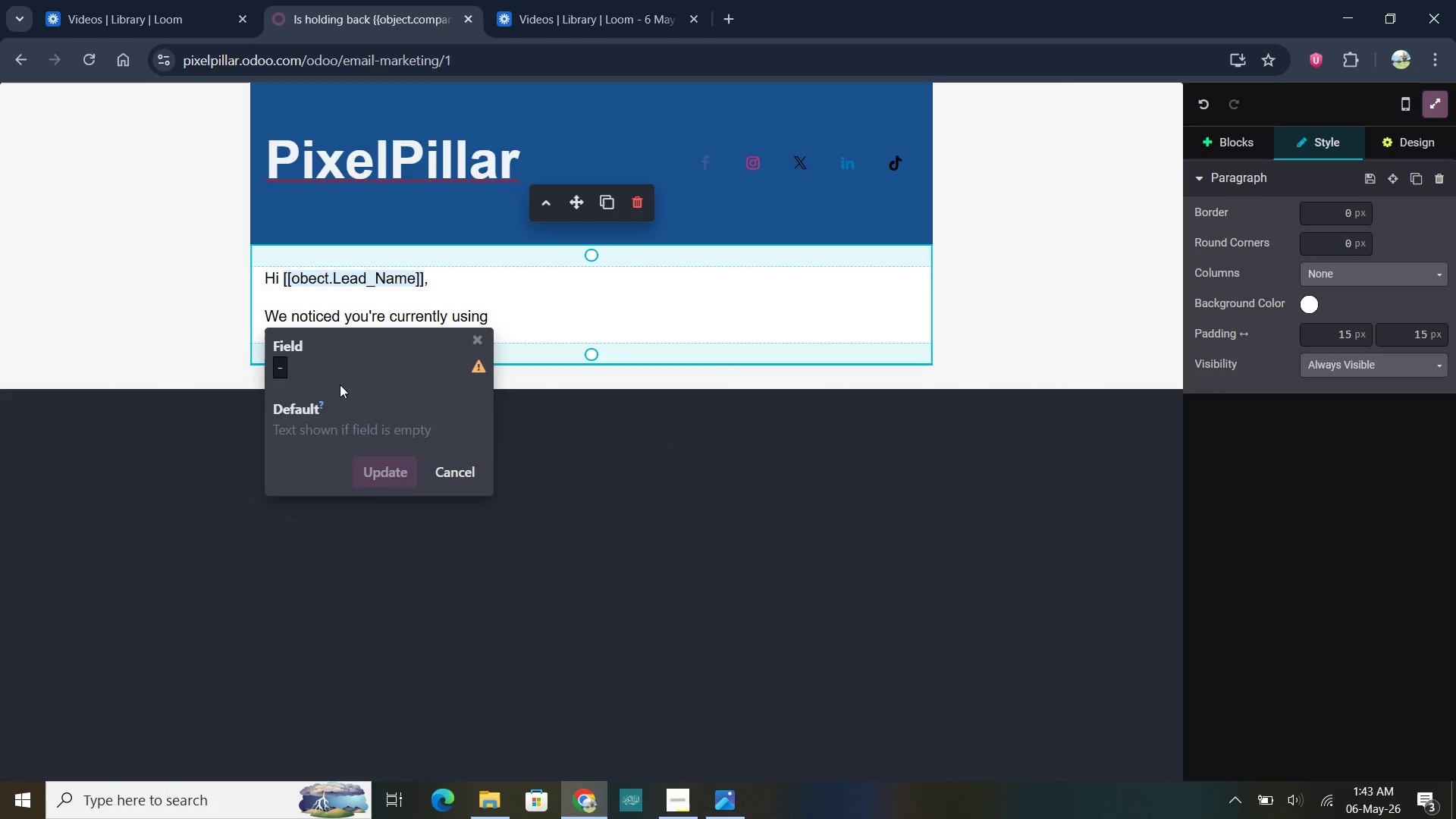 
left_click([335, 377])
 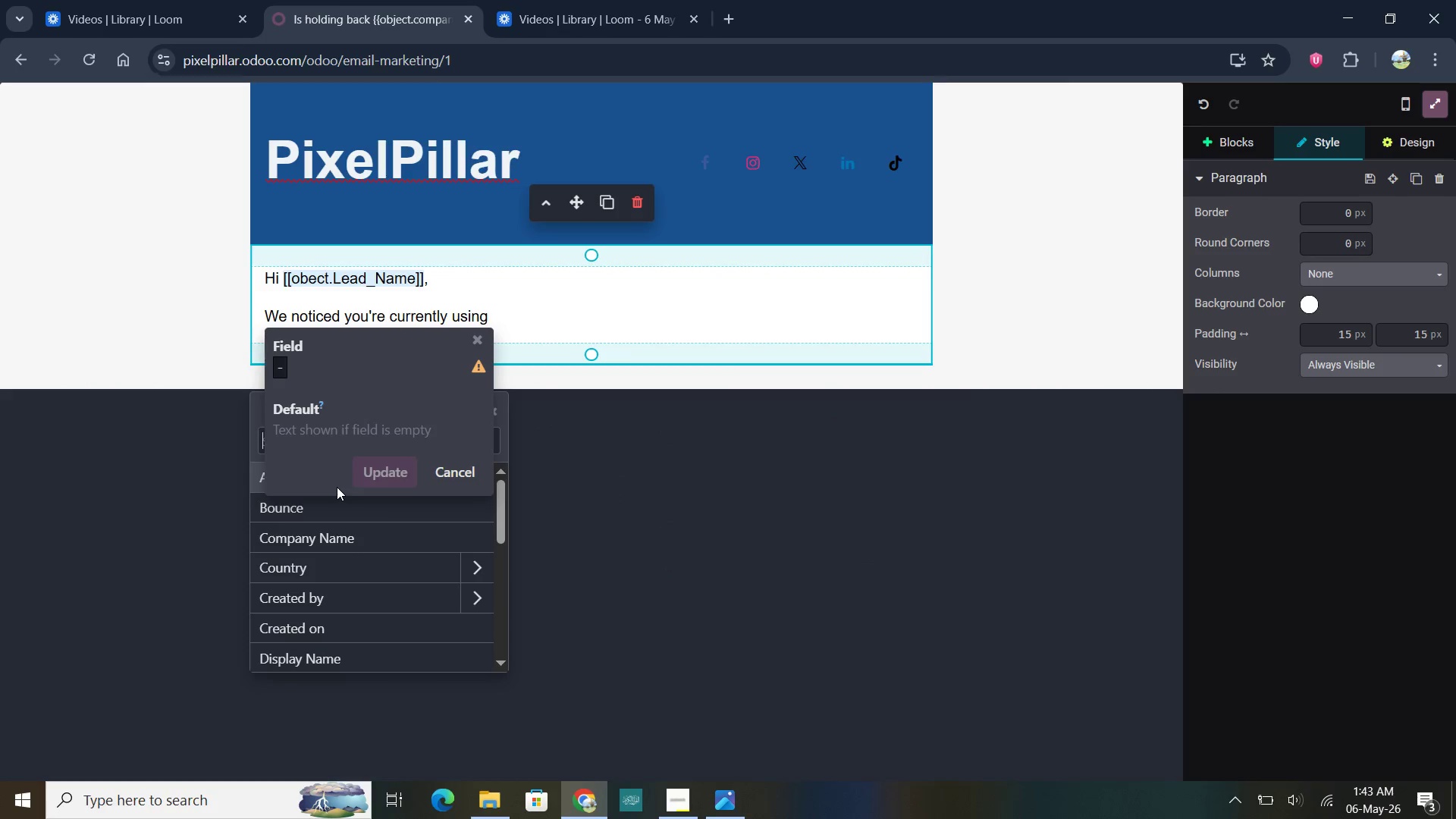 
type(la)
 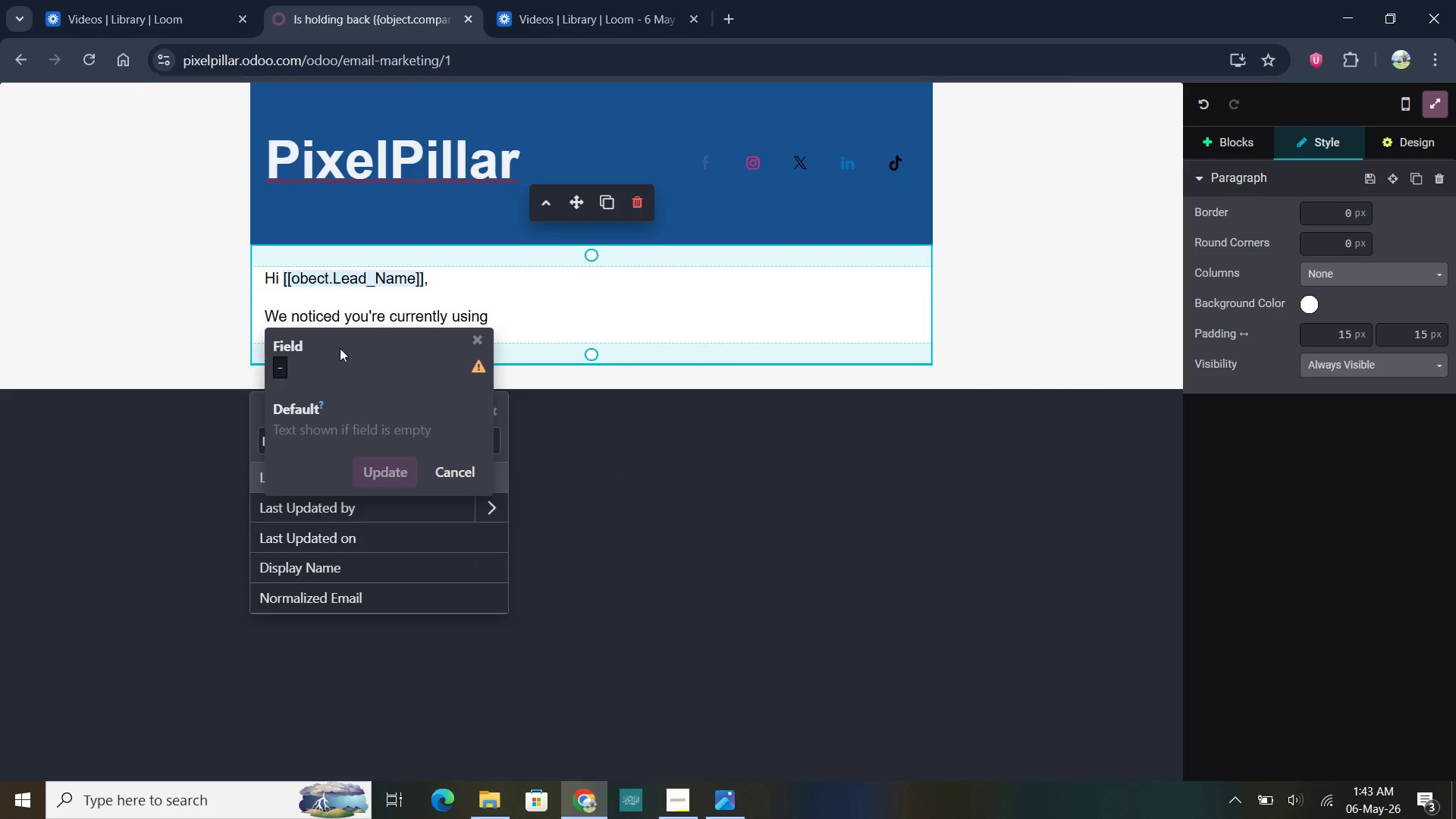 
left_click_drag(start_coordinate=[340, 348], to_coordinate=[484, 344])
 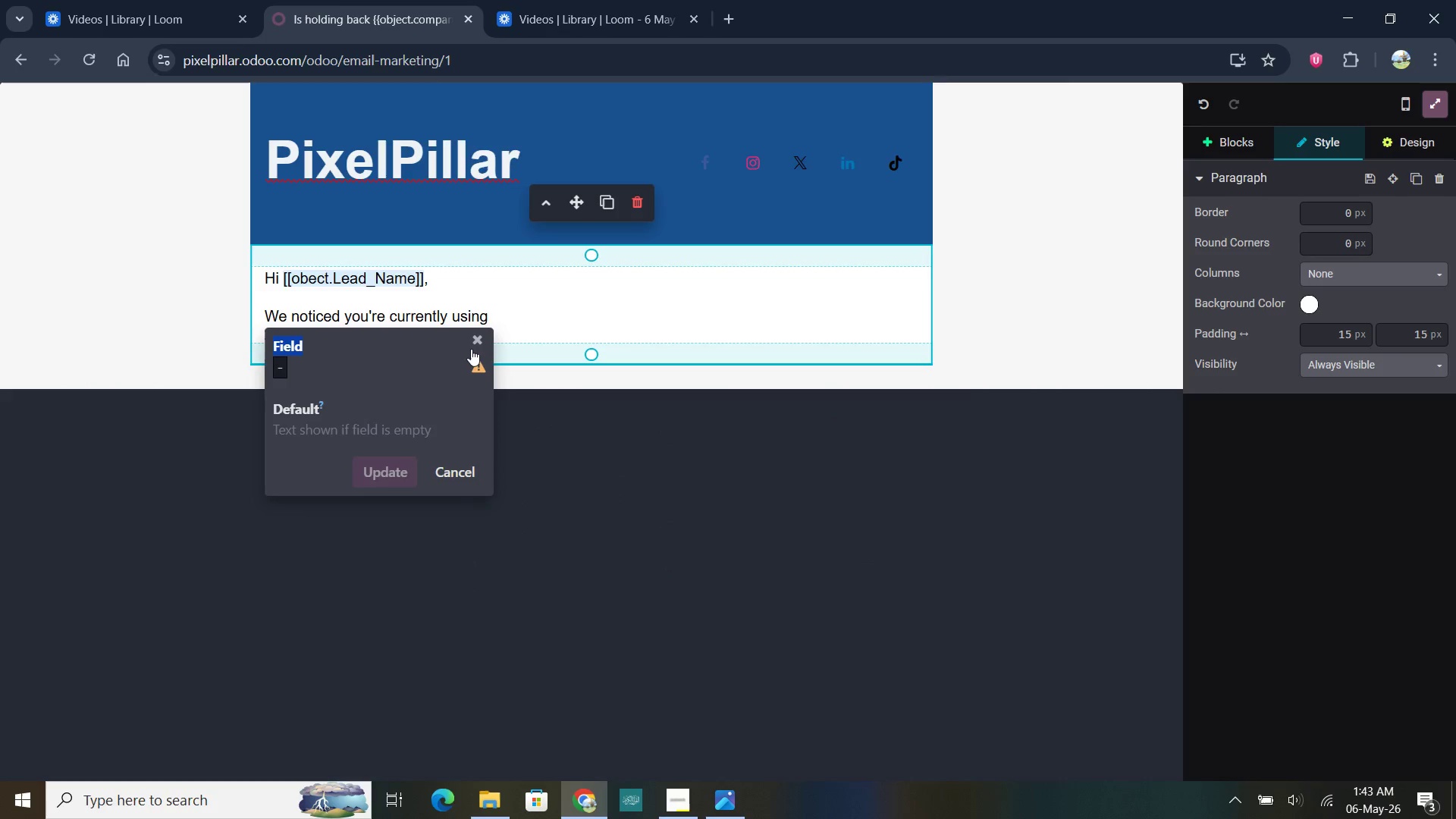 
left_click([471, 349])
 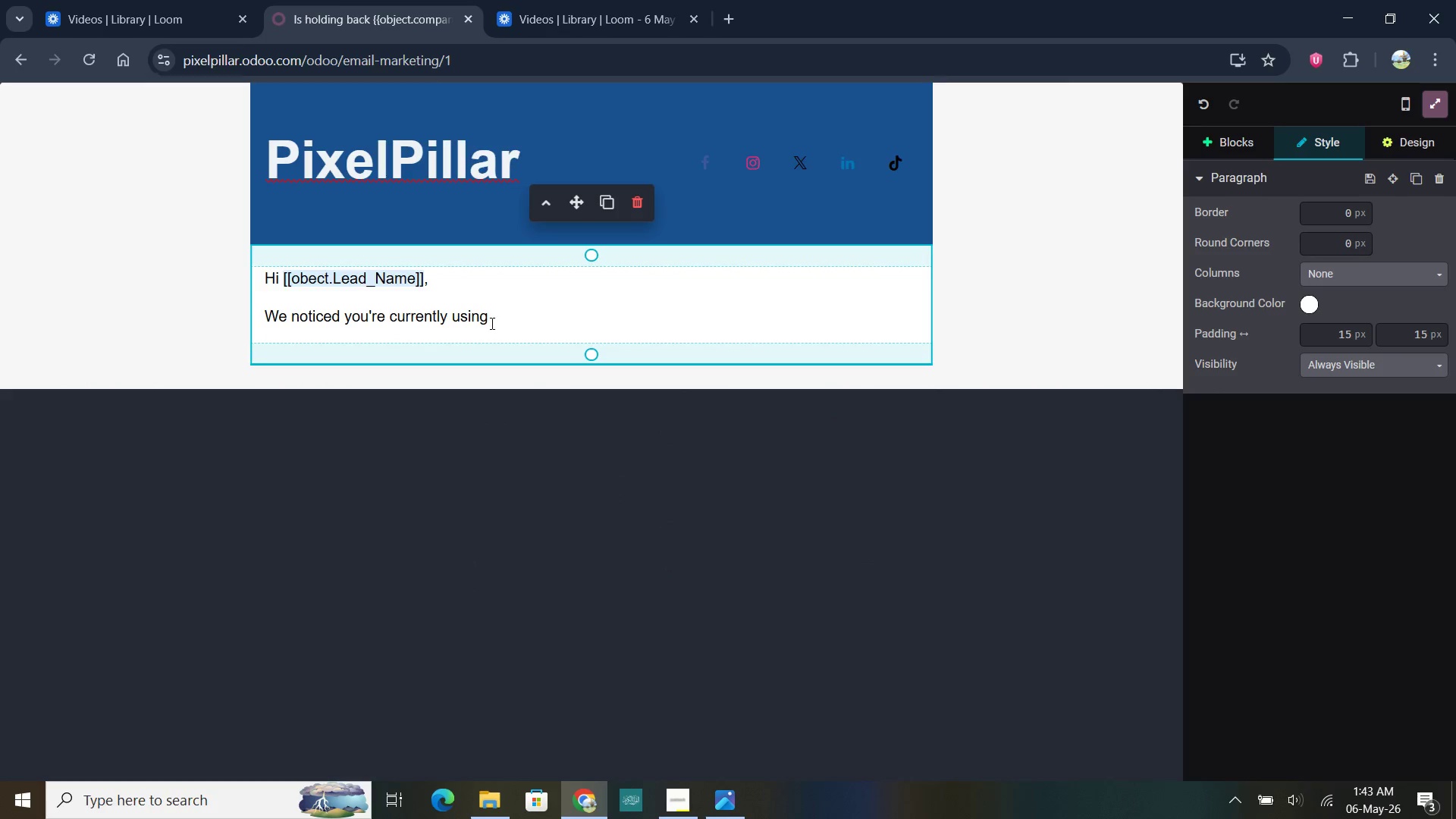 
left_click([491, 323])
 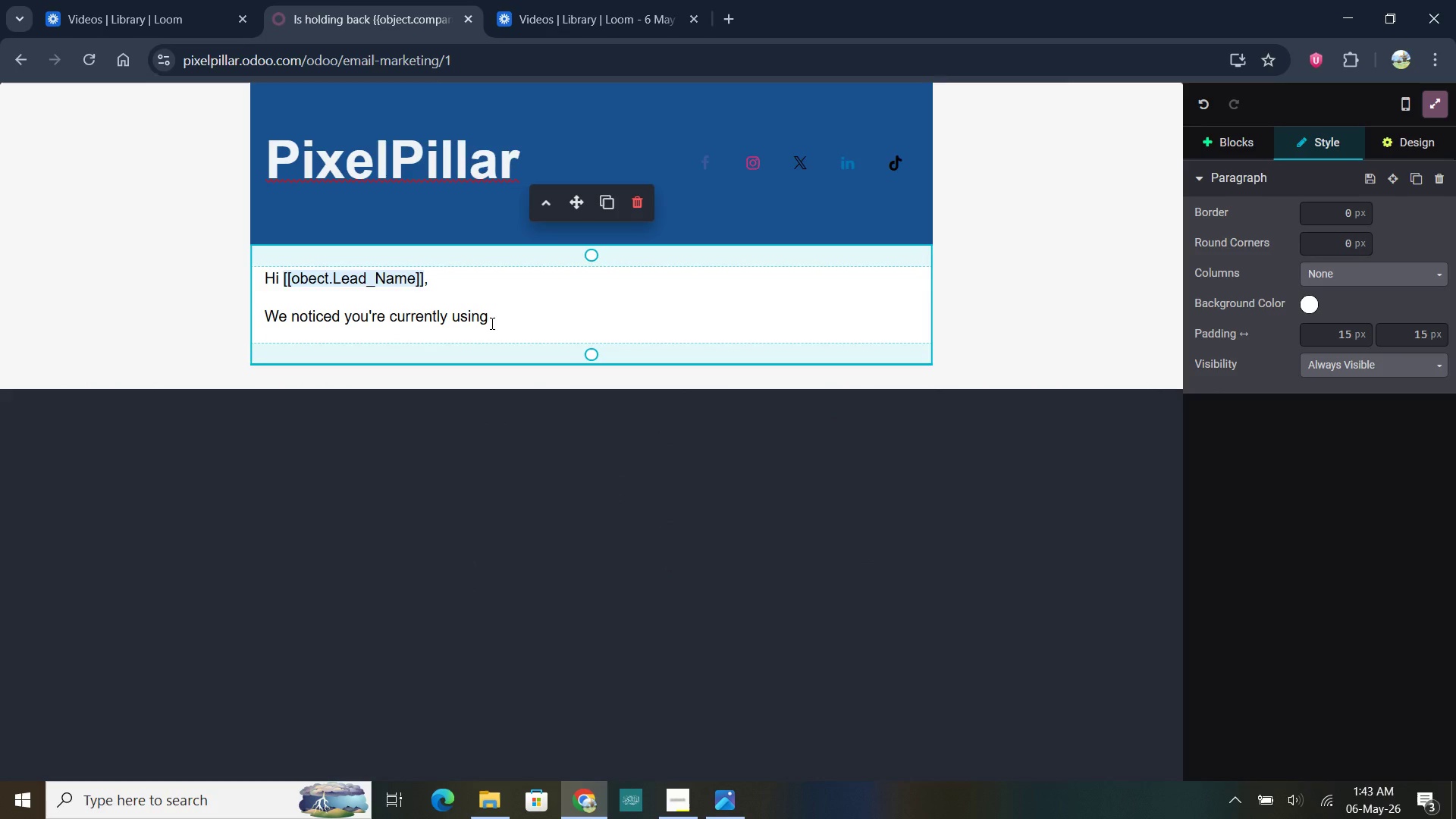 
key(Slash)
 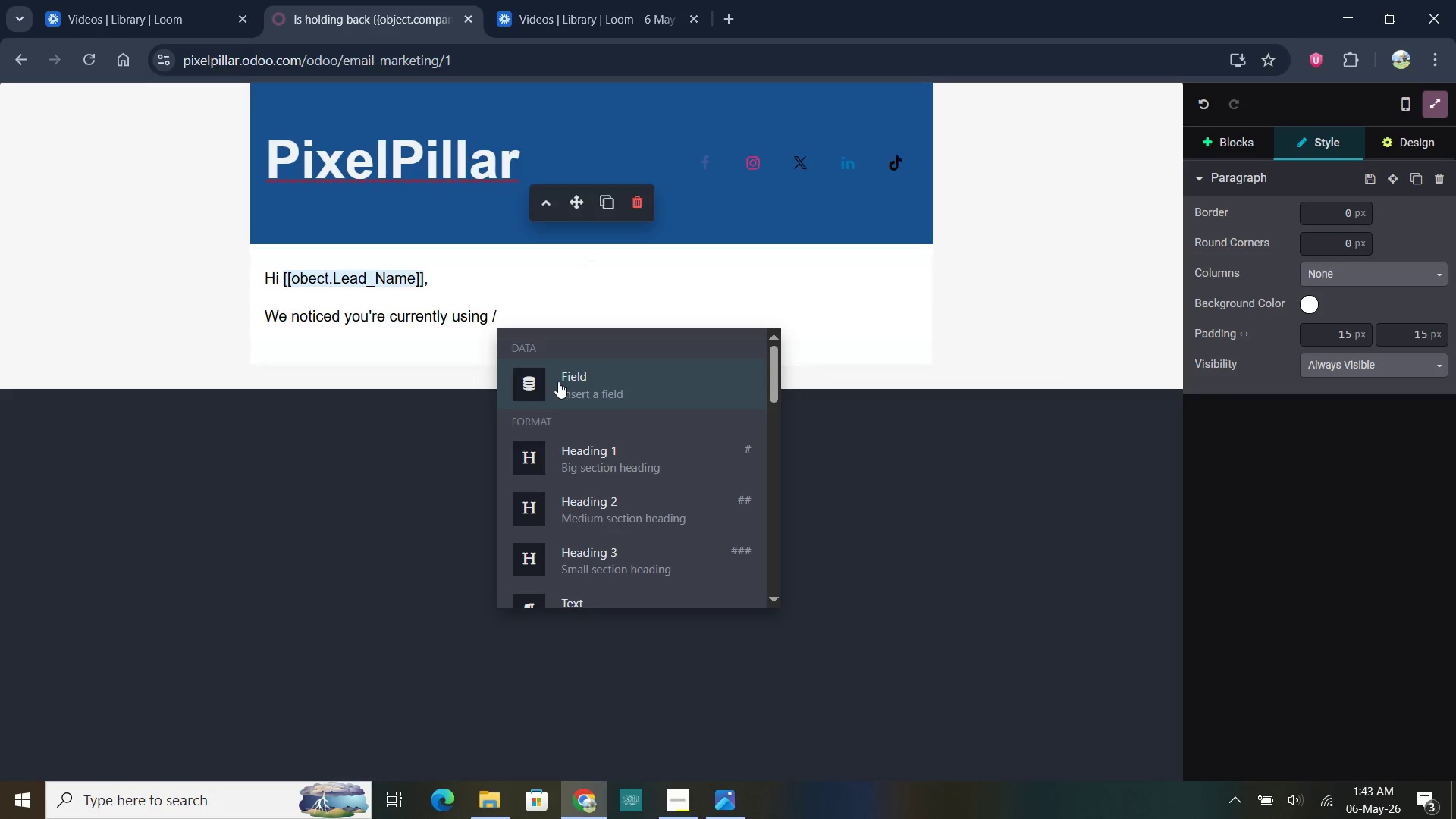 
left_click([561, 384])
 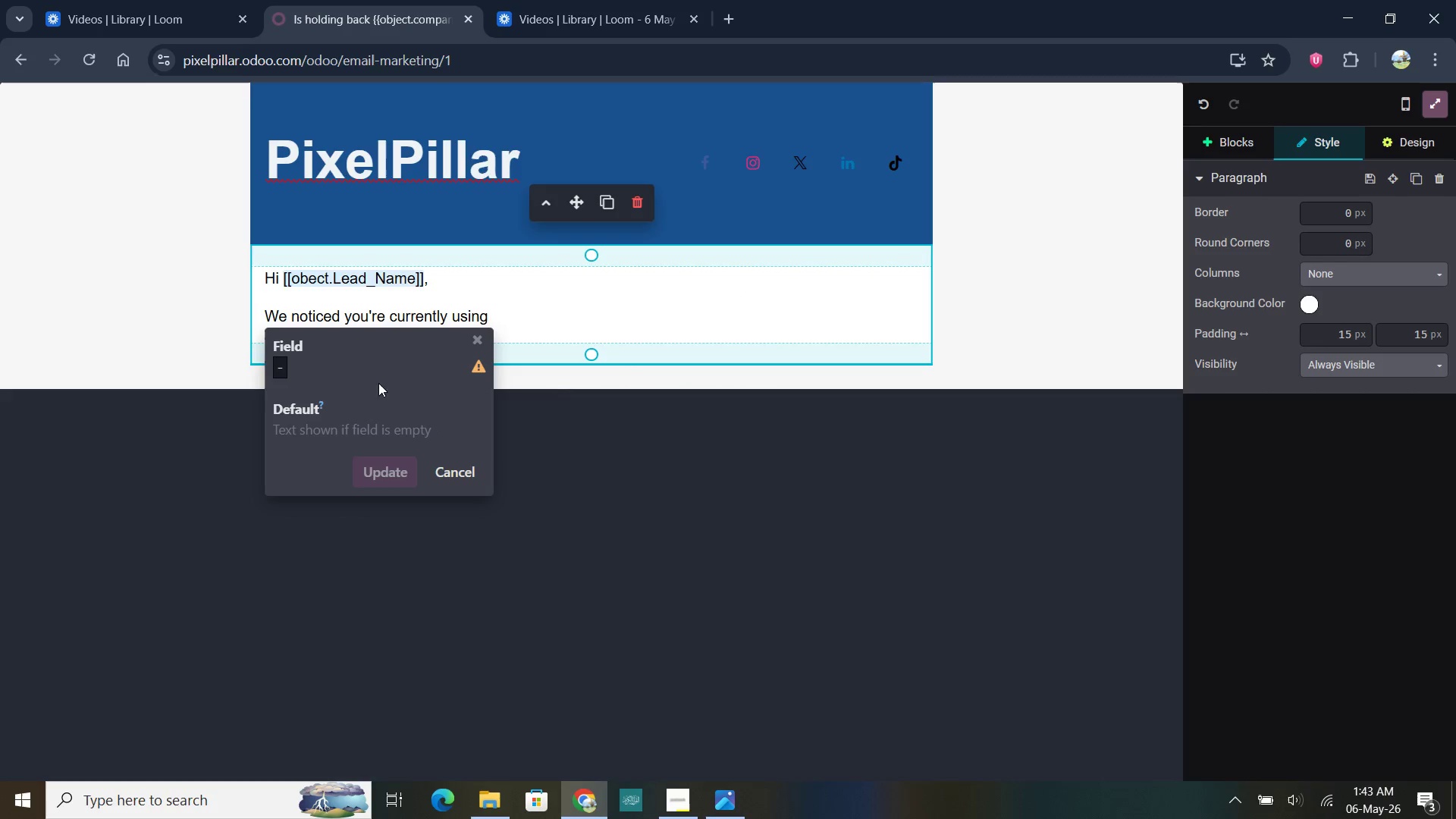 
left_click([378, 374])
 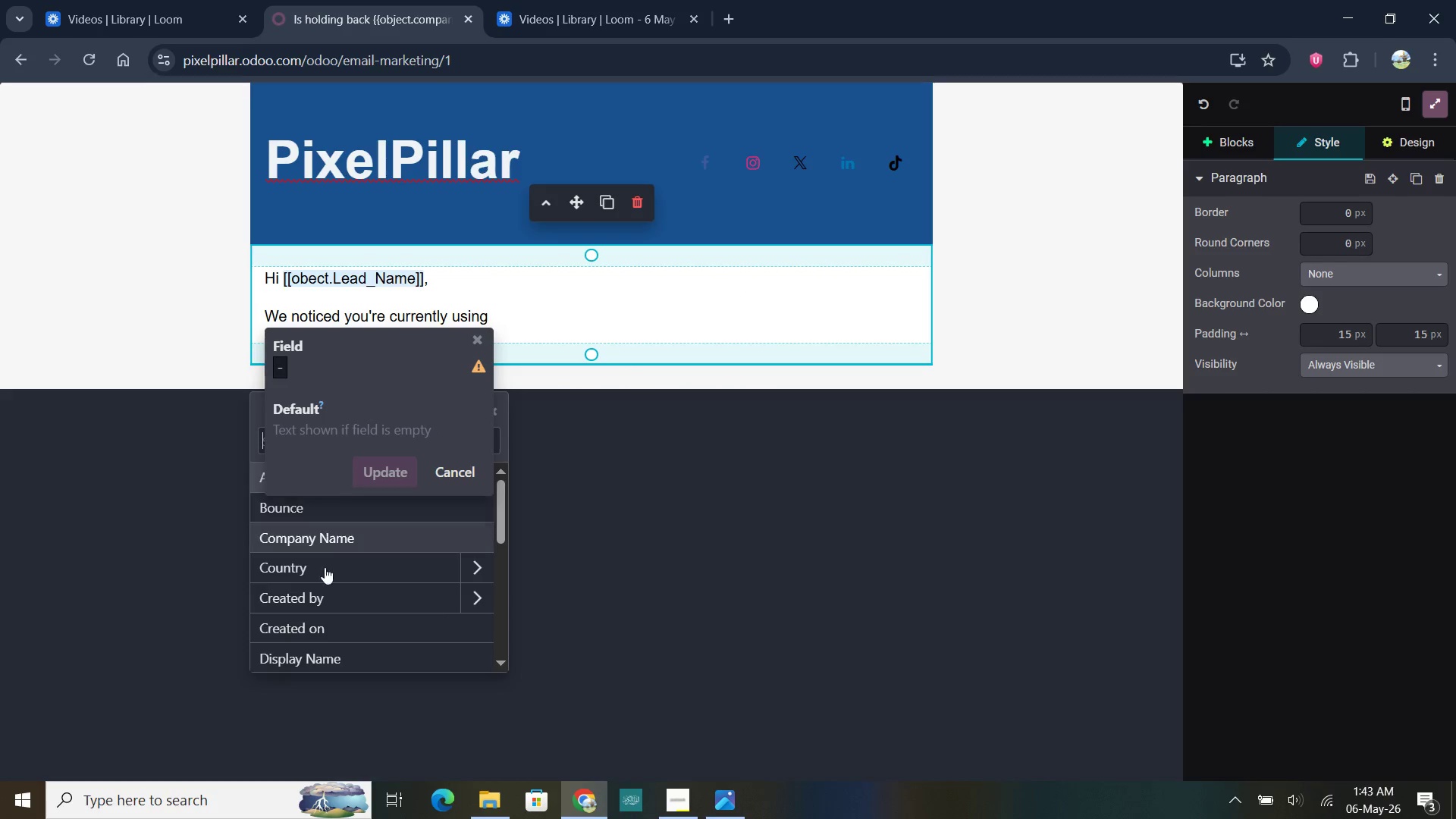 
scroll: coordinate [323, 588], scroll_direction: down, amount: 2.0
 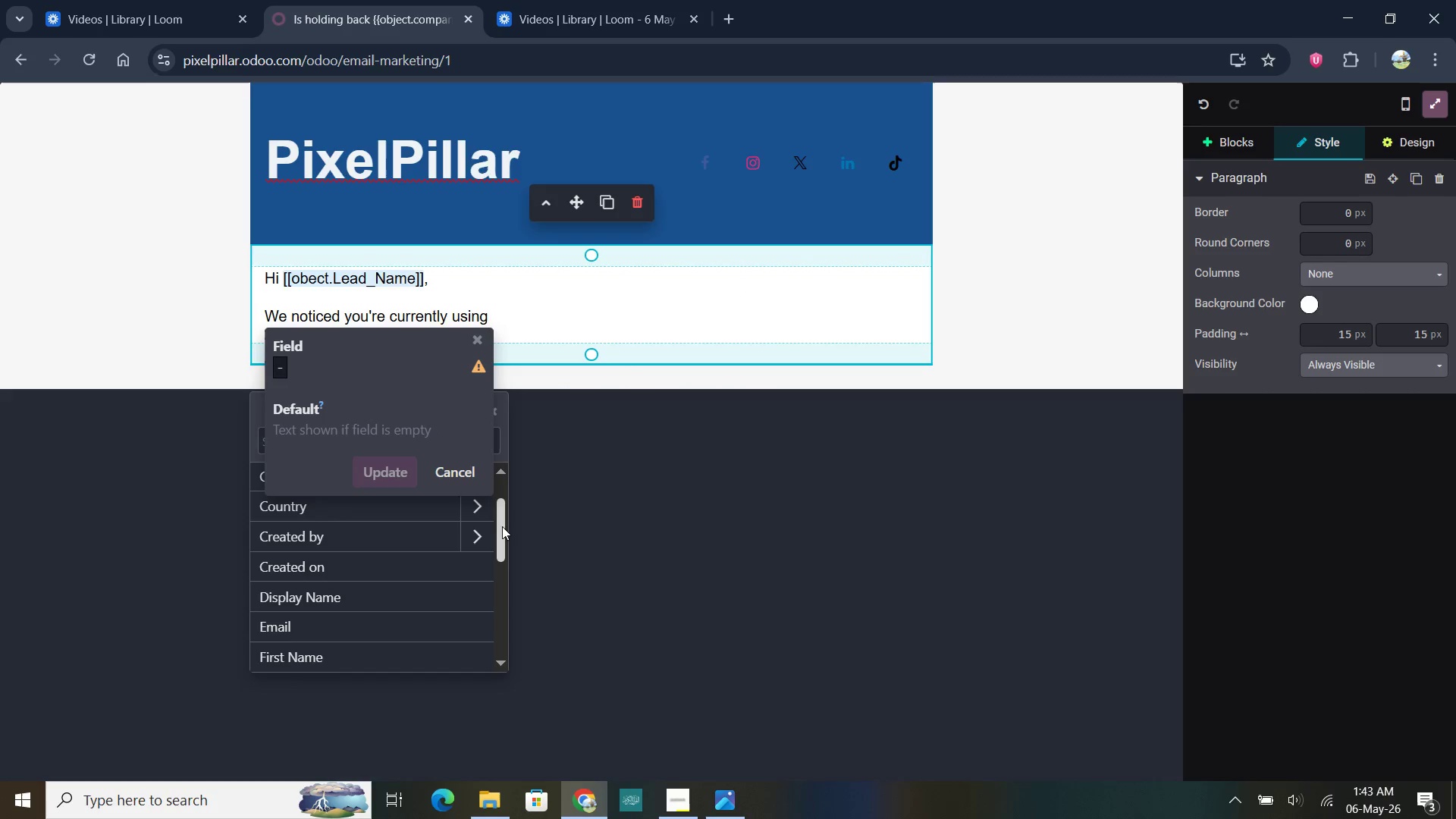 
left_click_drag(start_coordinate=[504, 526], to_coordinate=[495, 565])
 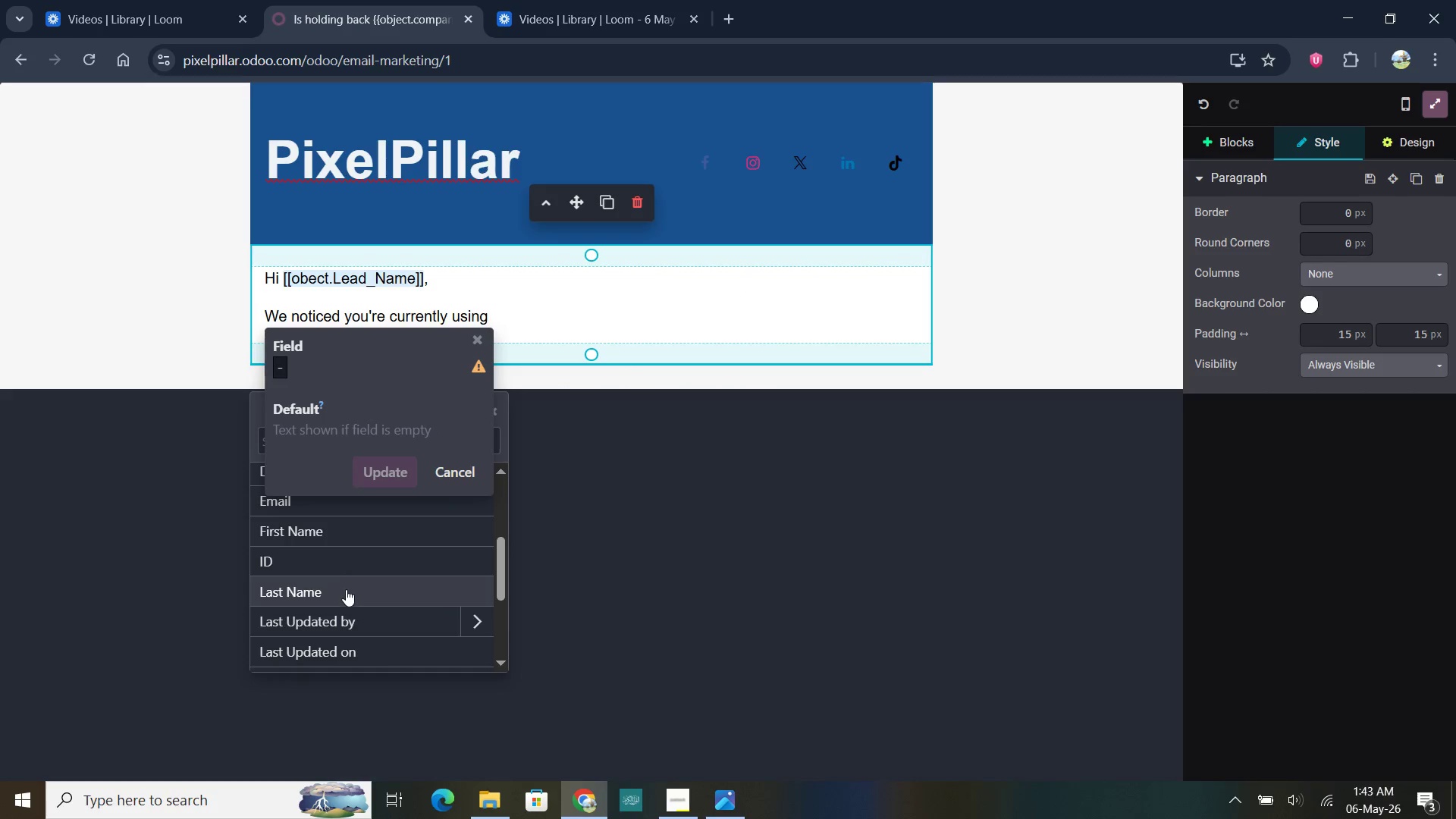 
left_click([344, 591])
 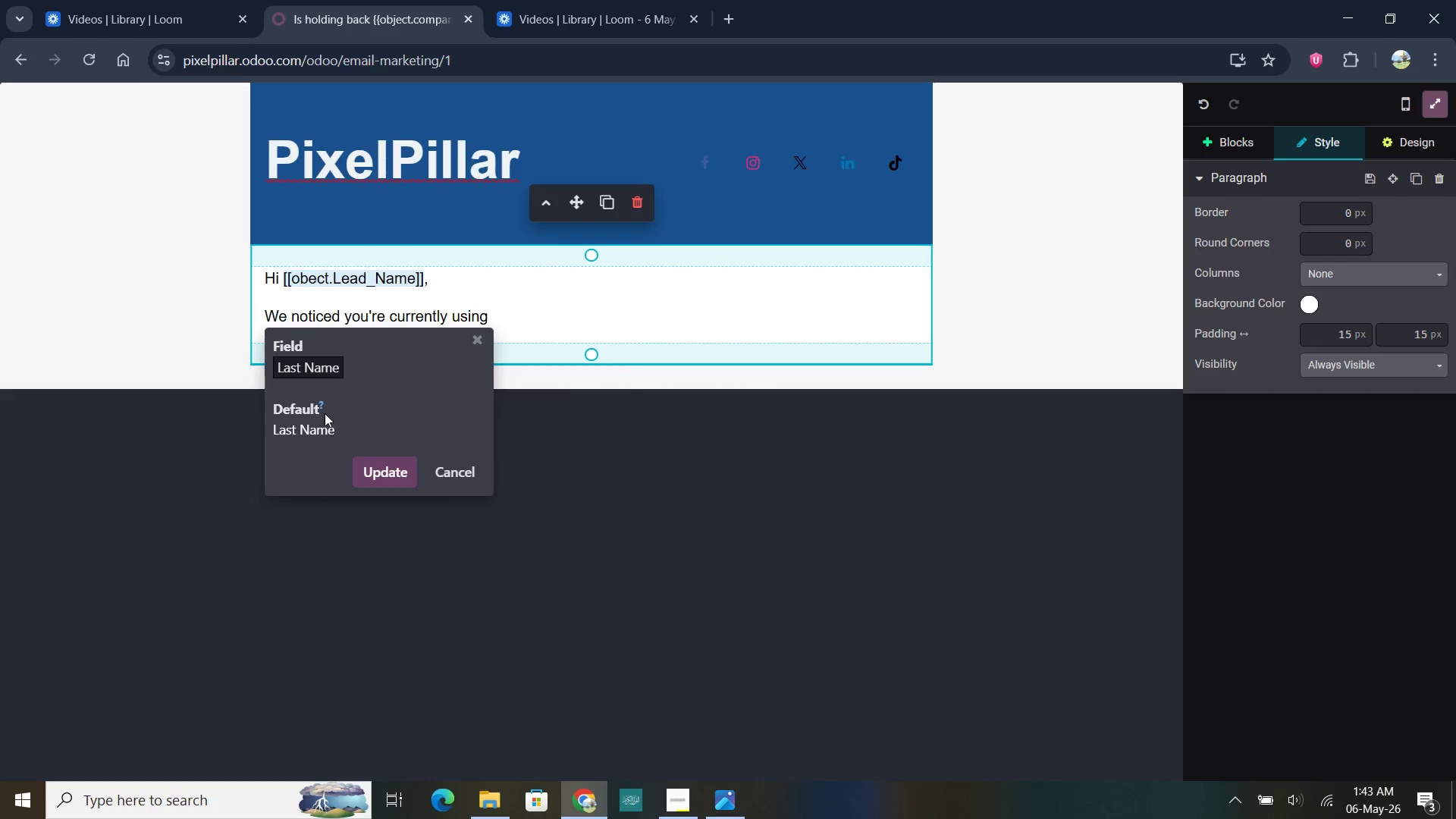 
left_click([322, 427])
 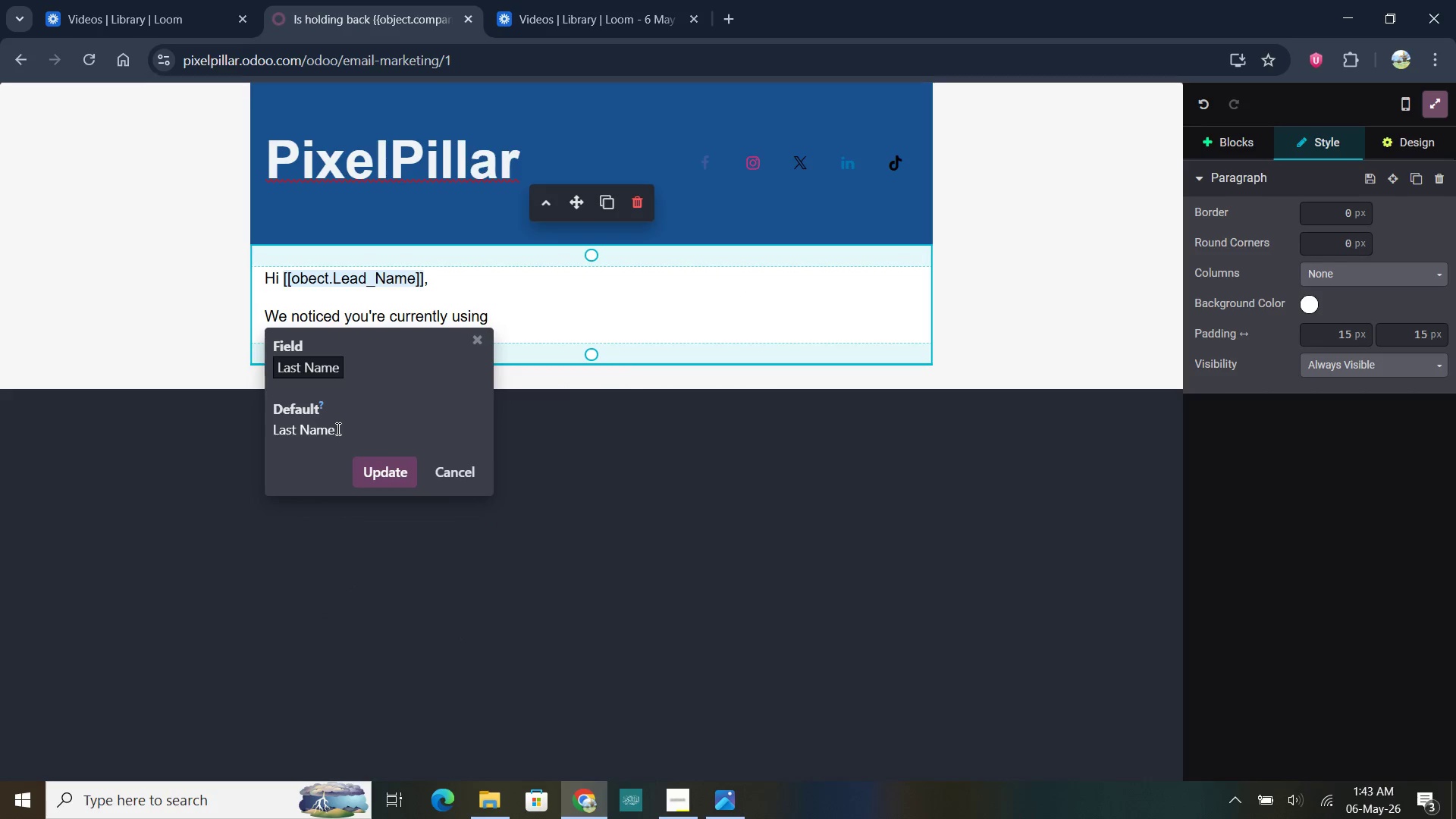 
left_click_drag(start_coordinate=[337, 428], to_coordinate=[274, 431])
 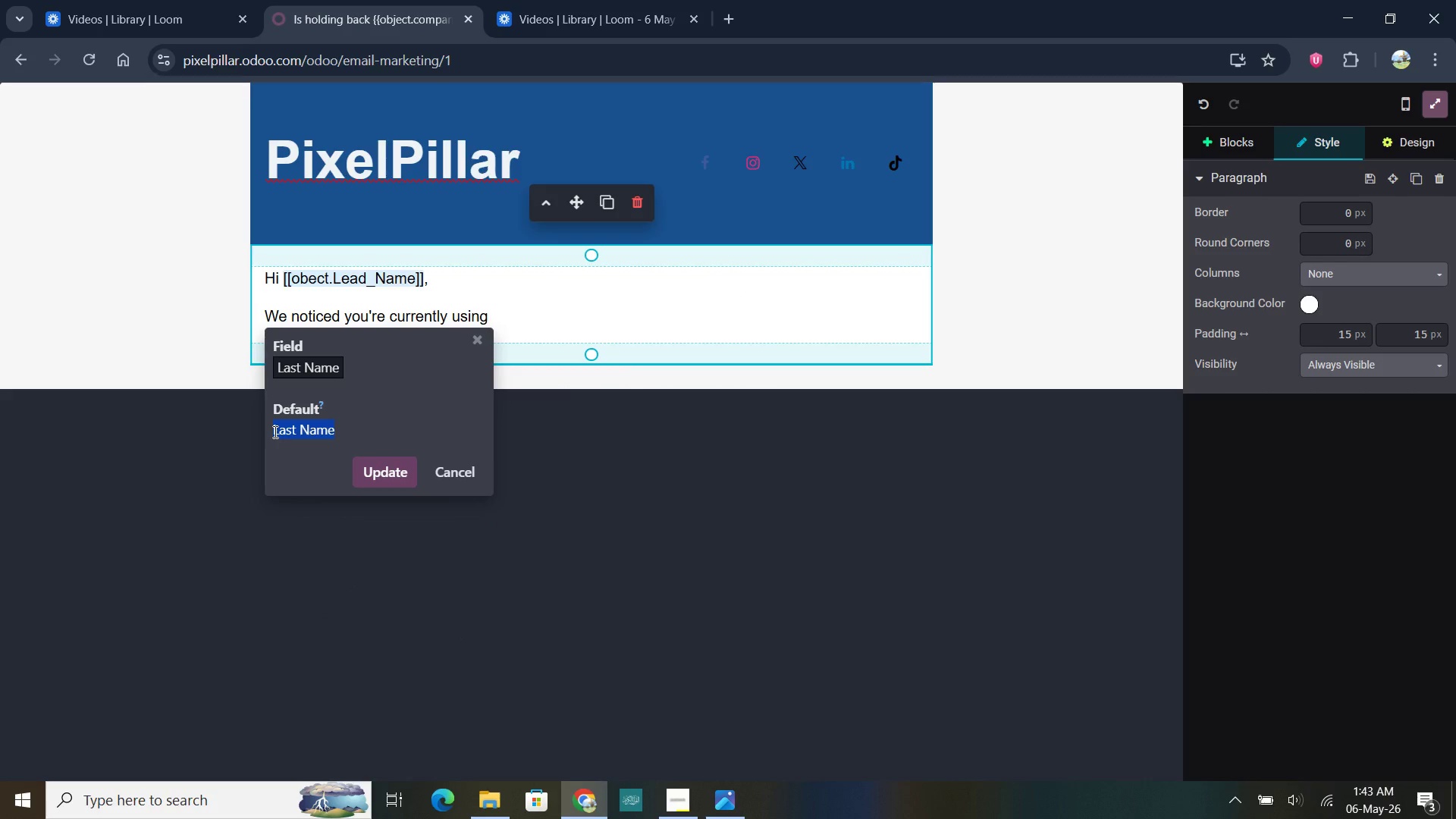 
type([[obe)
key(Backspace)
type(ject.current_platform)
 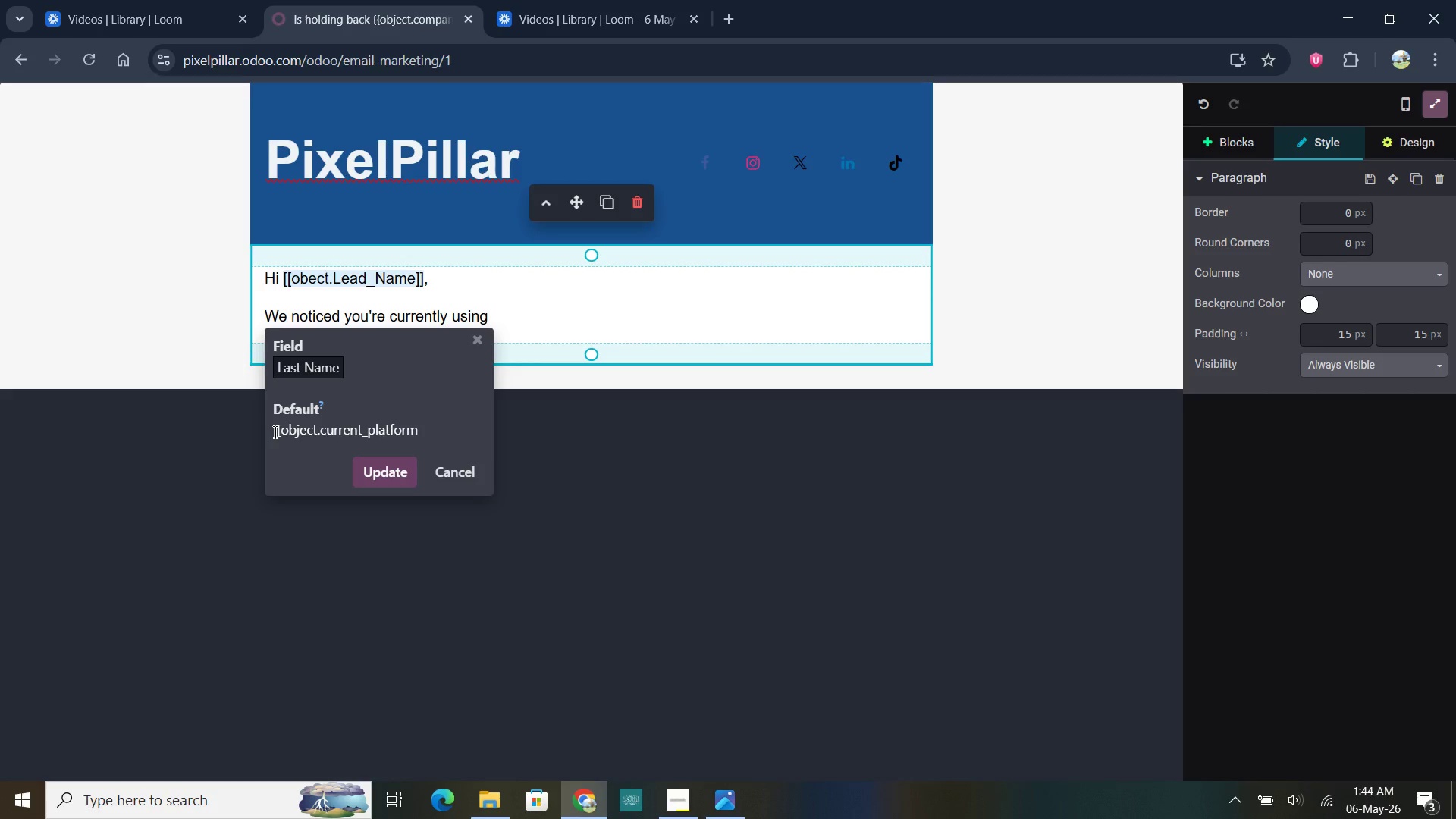 
key(BracketRight)
 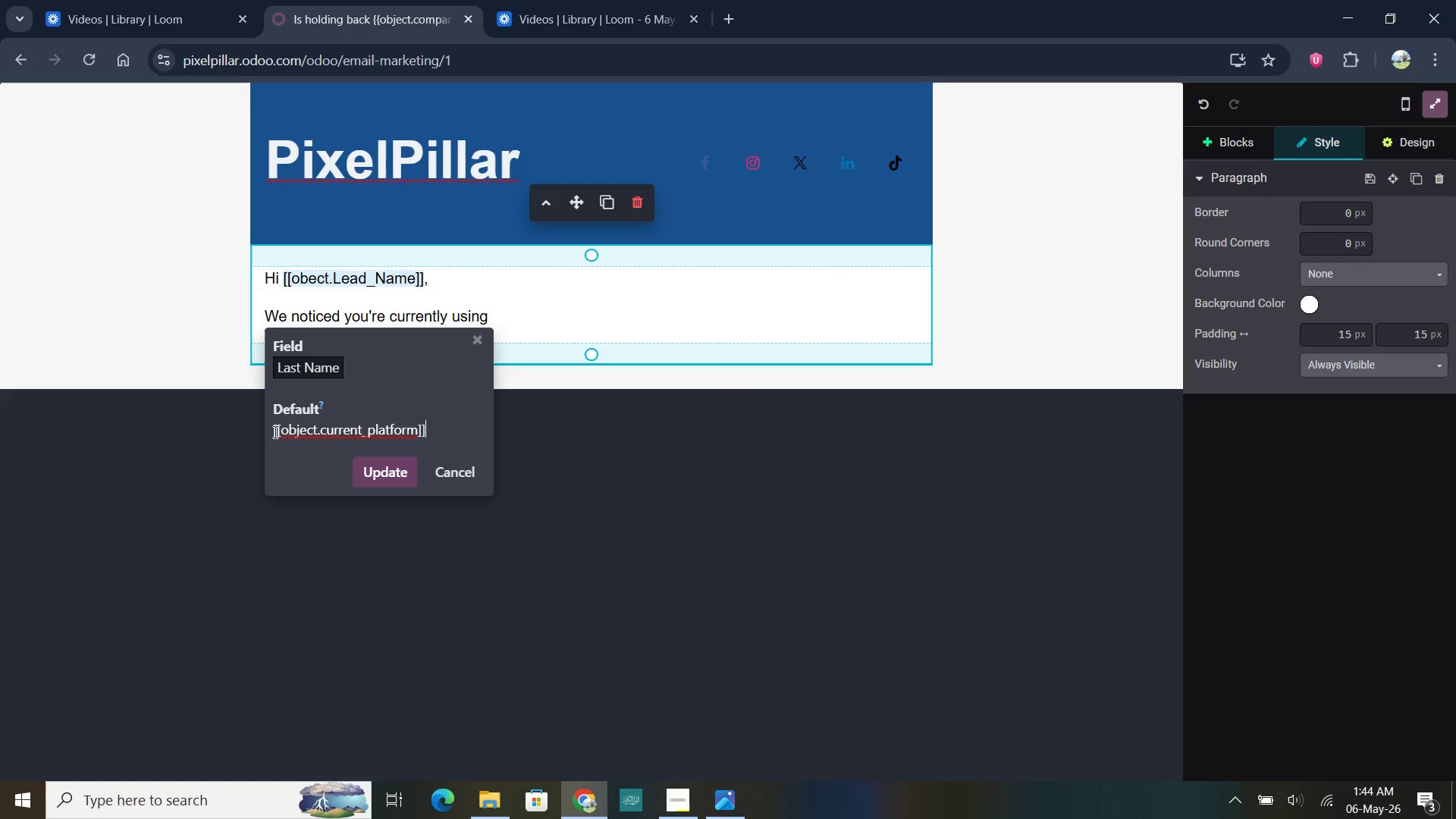 
key(BracketRight)
 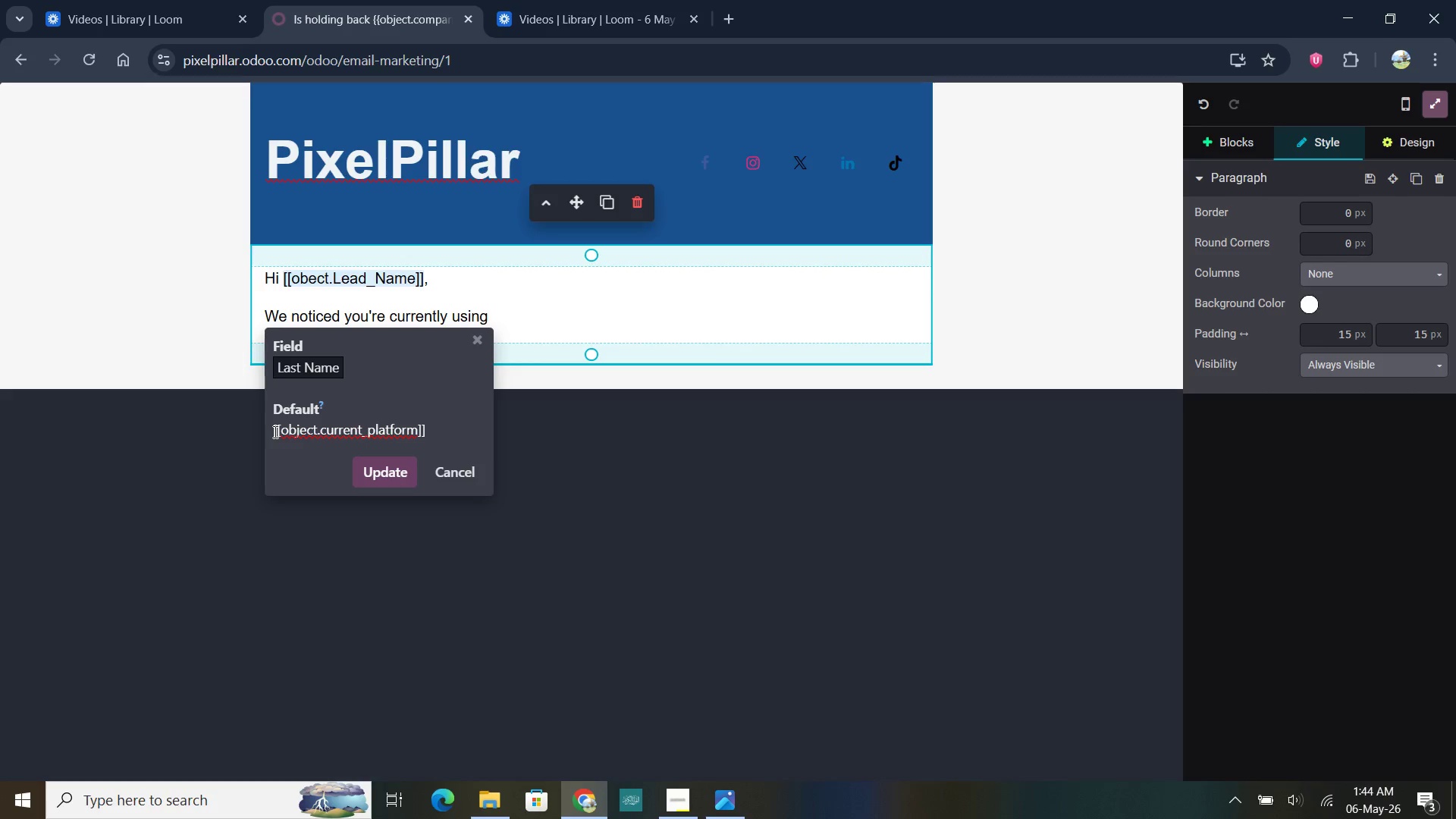 
key(Enter)
 